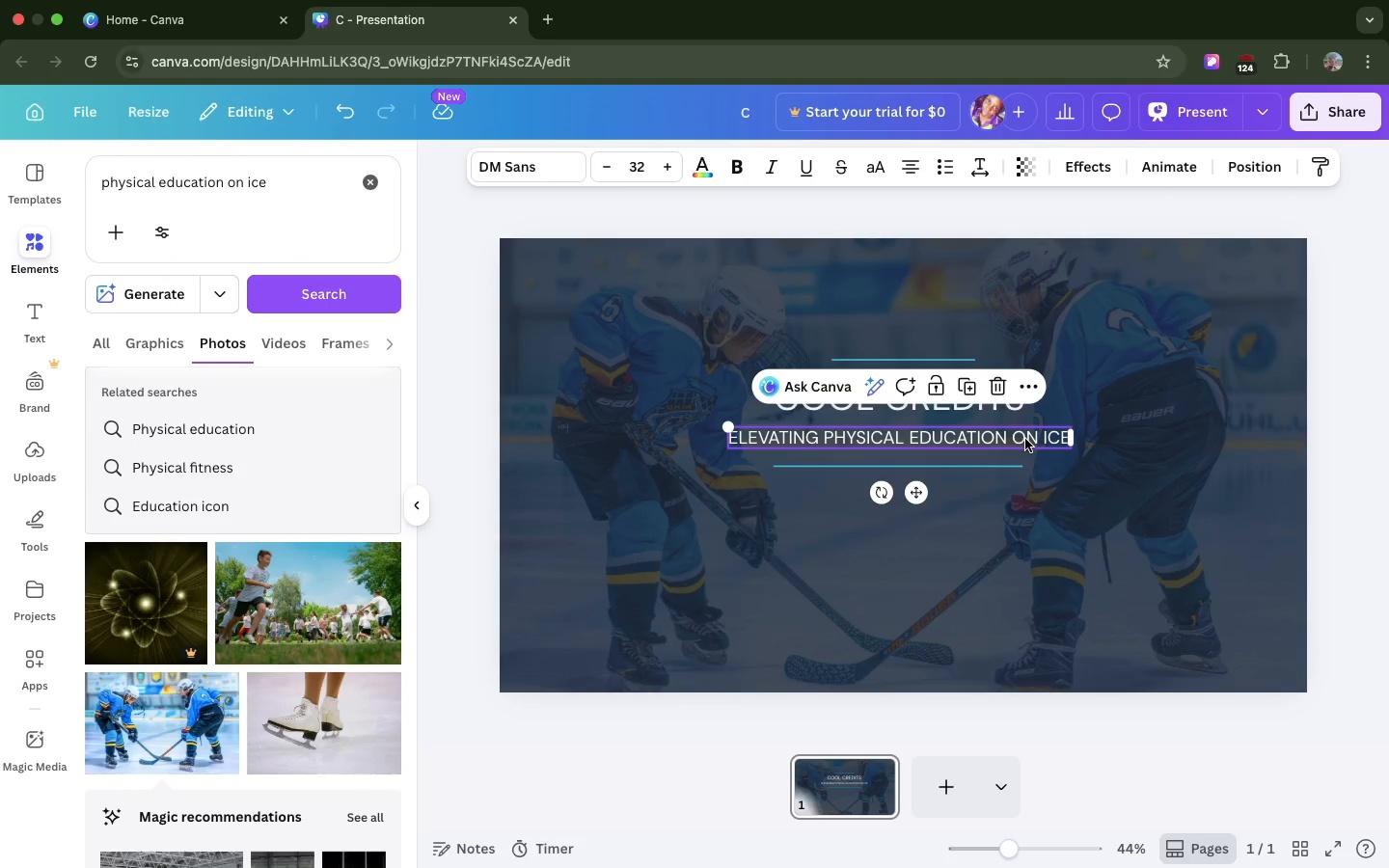 
key(Meta+D)
 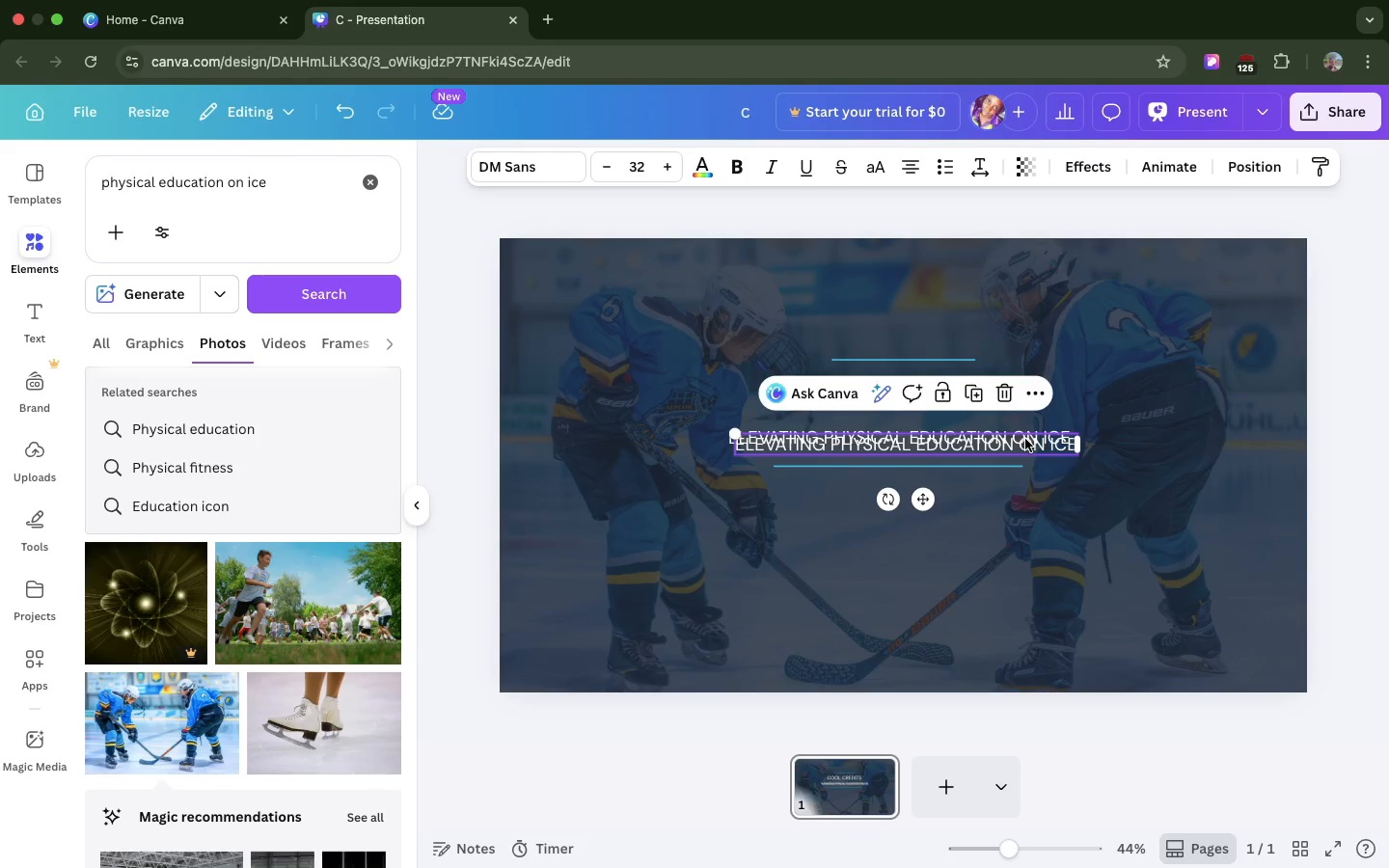 
left_click_drag(start_coordinate=[1025, 439], to_coordinate=[1016, 561])
 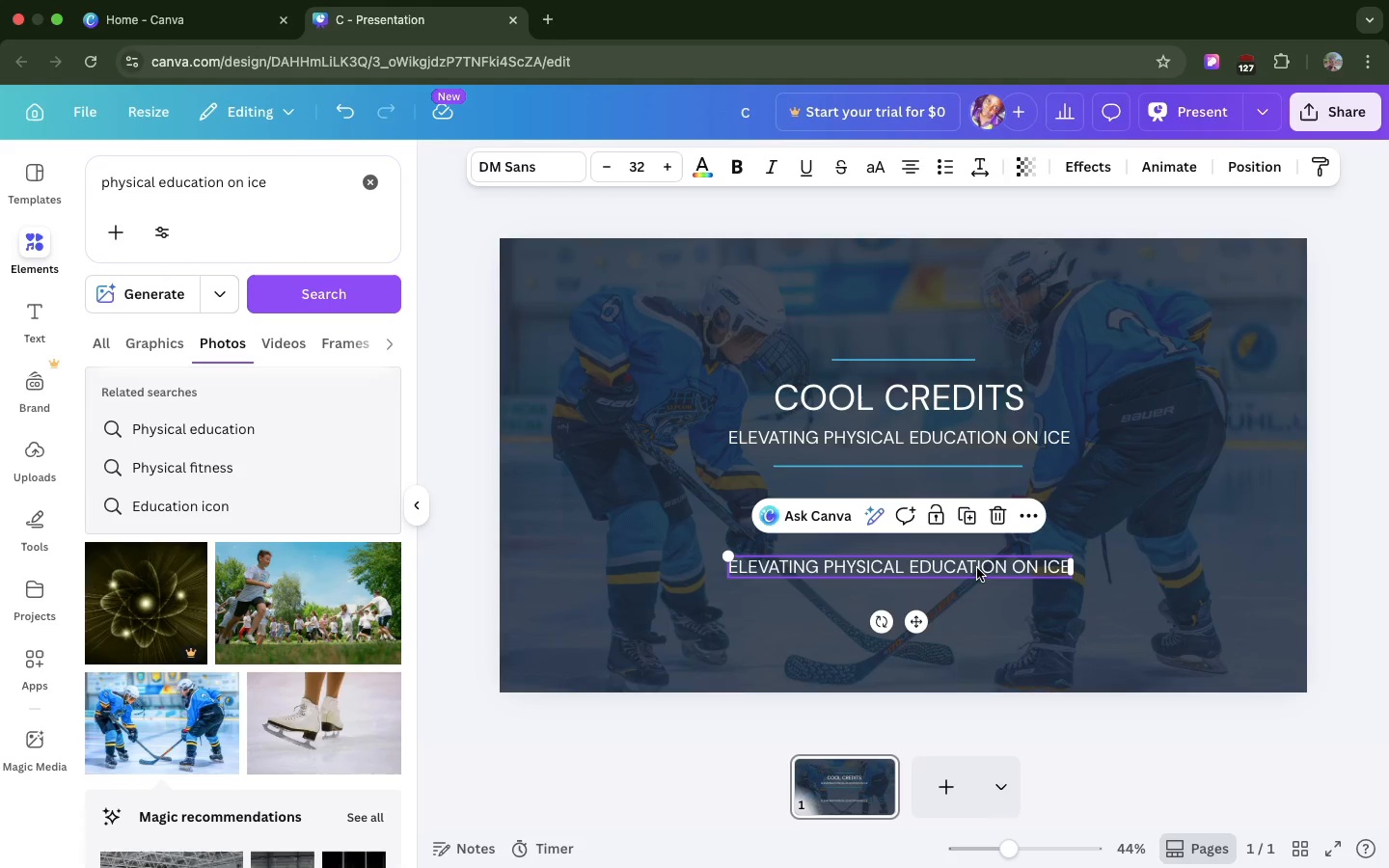 
double_click([976, 566])
 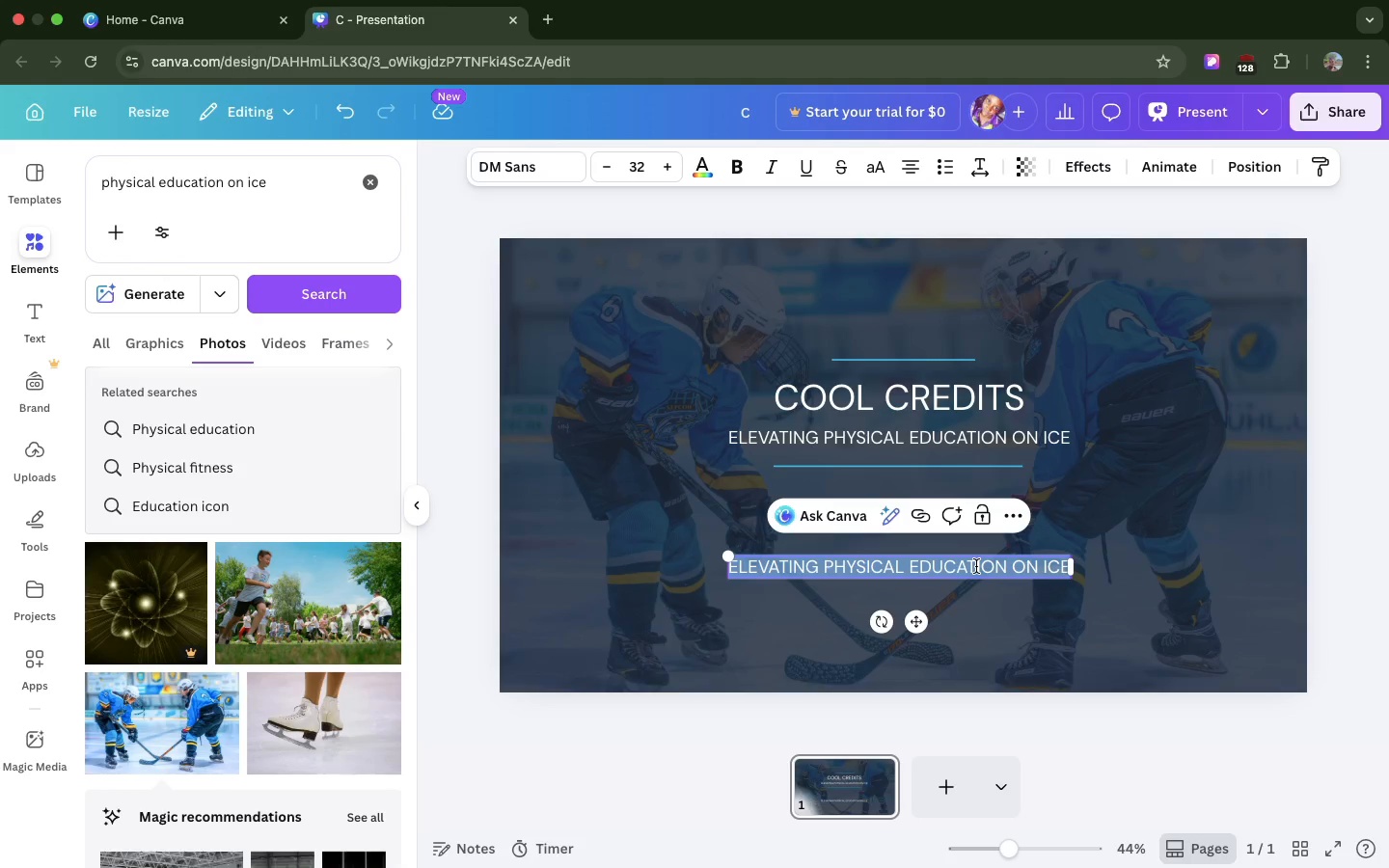 
wait(9.4)
 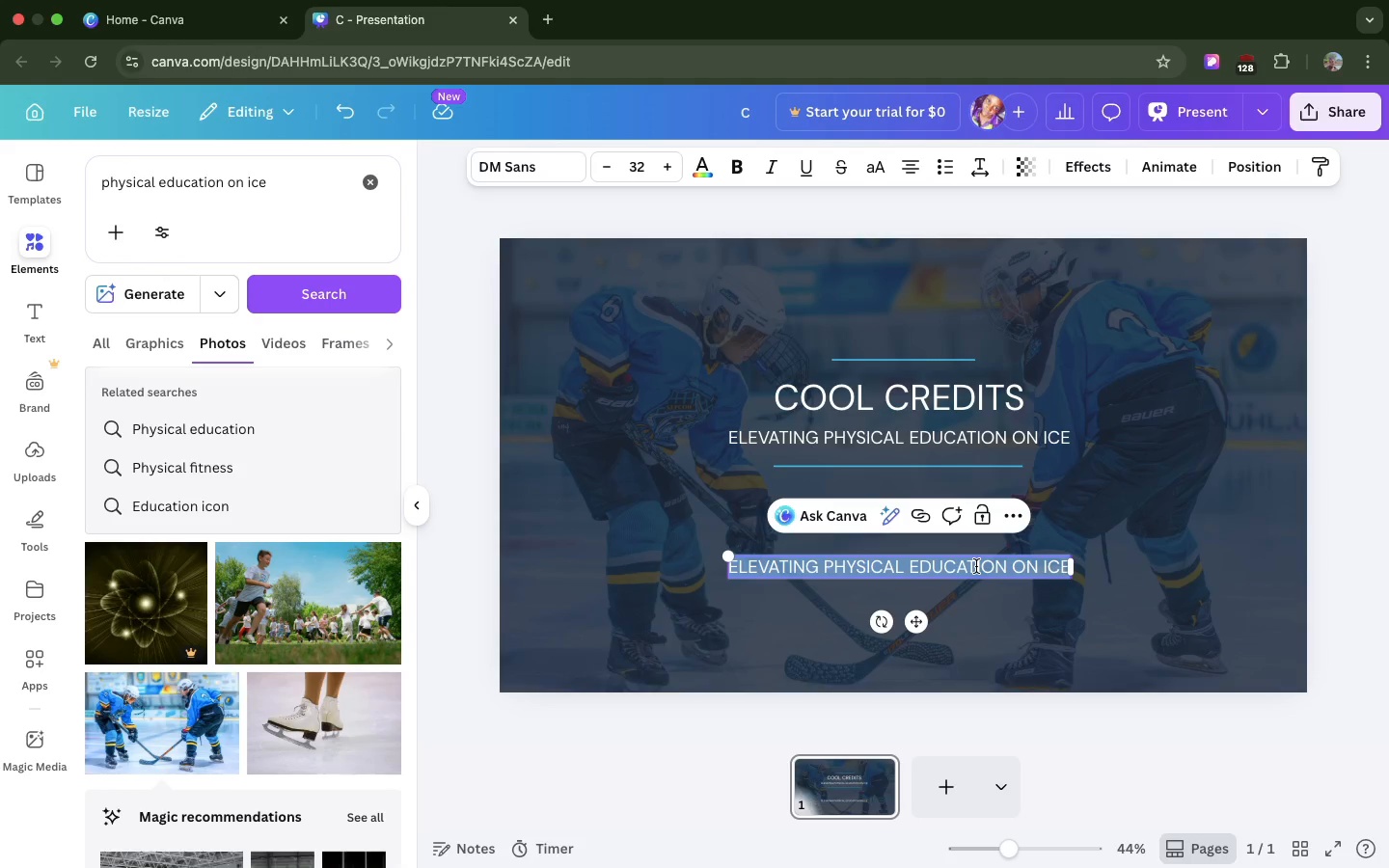 
hold_key(key=CommandLeft, duration=0.54)
 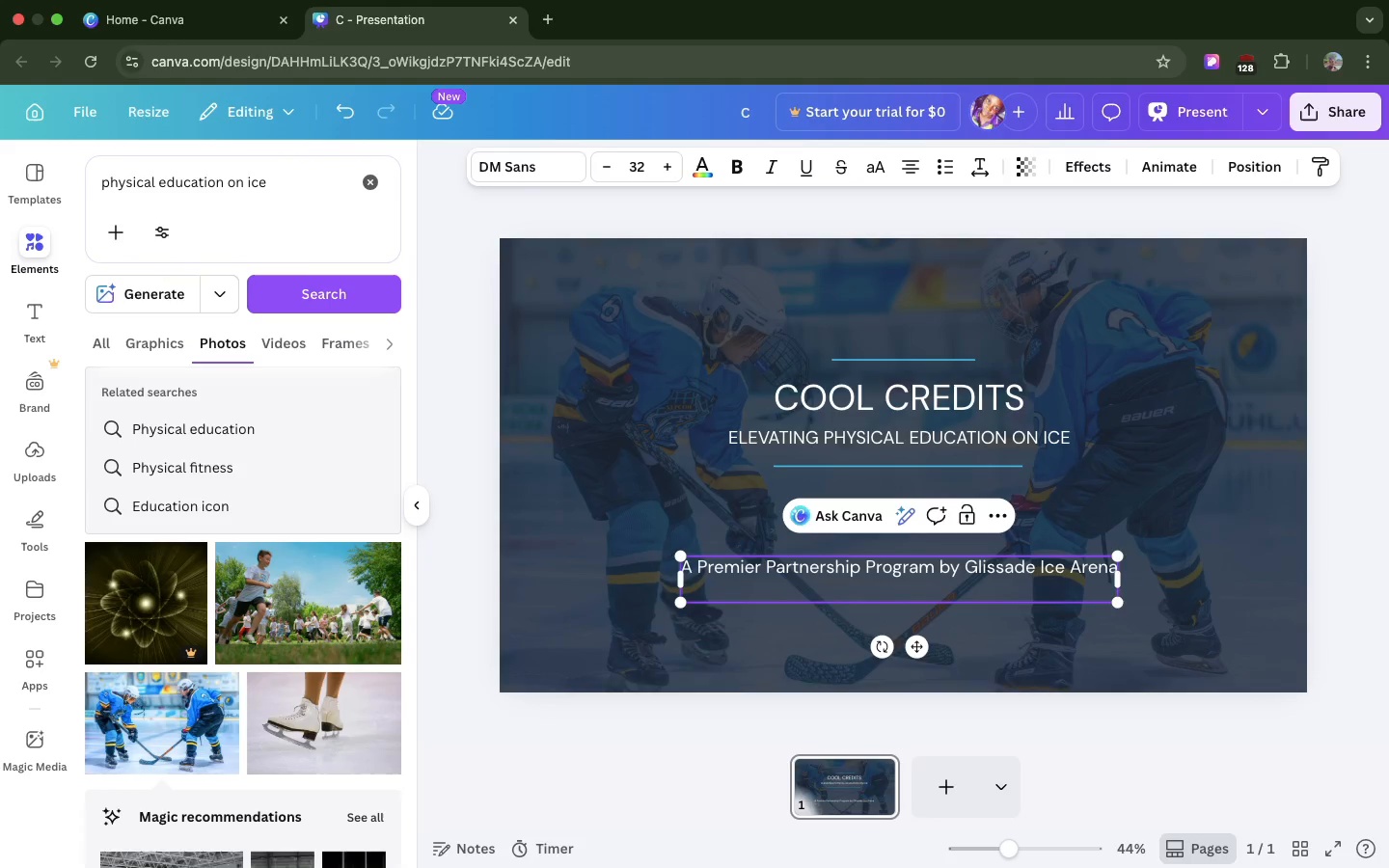 
hold_key(key=V, duration=0.45)
 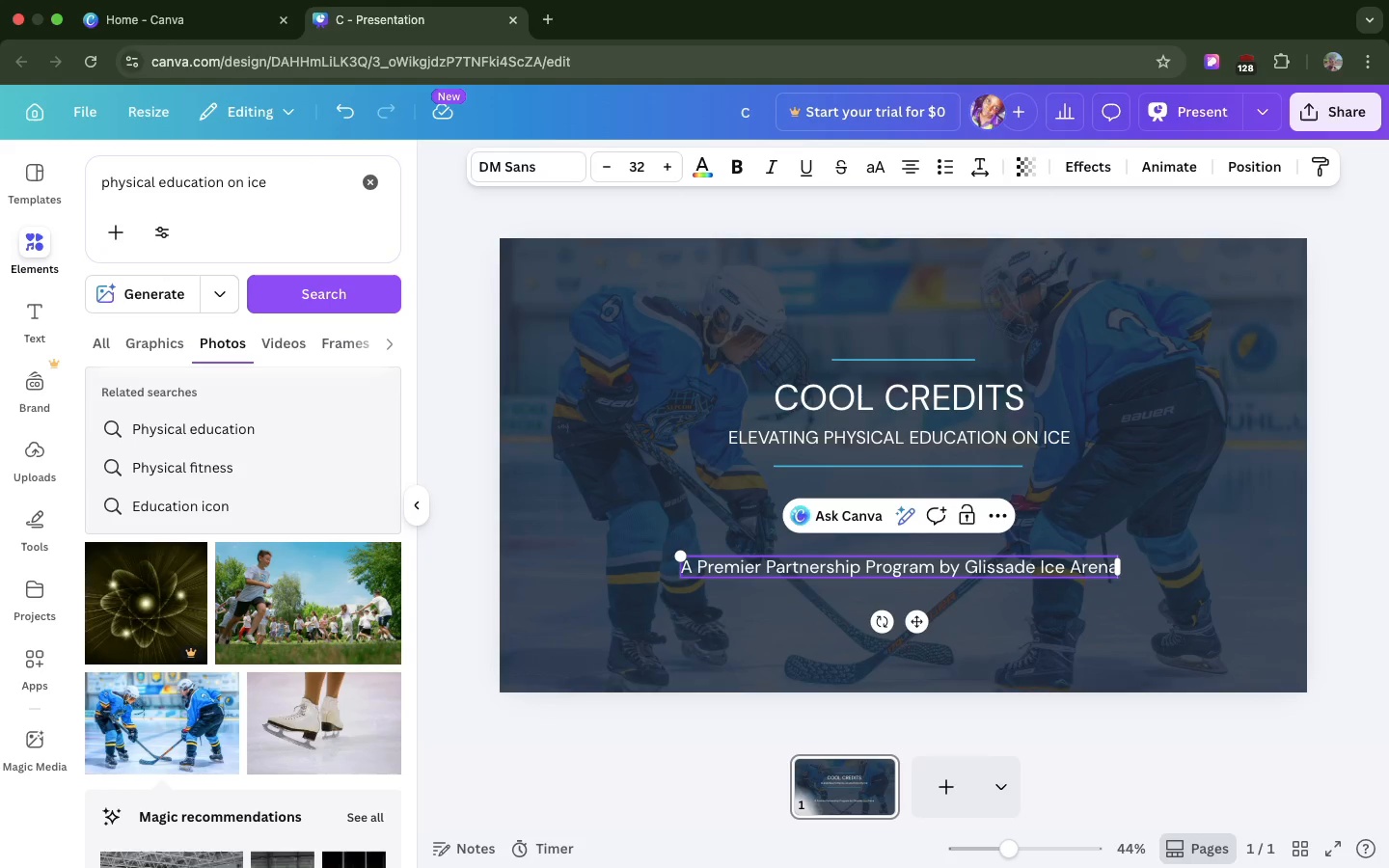 
key(Backspace)
 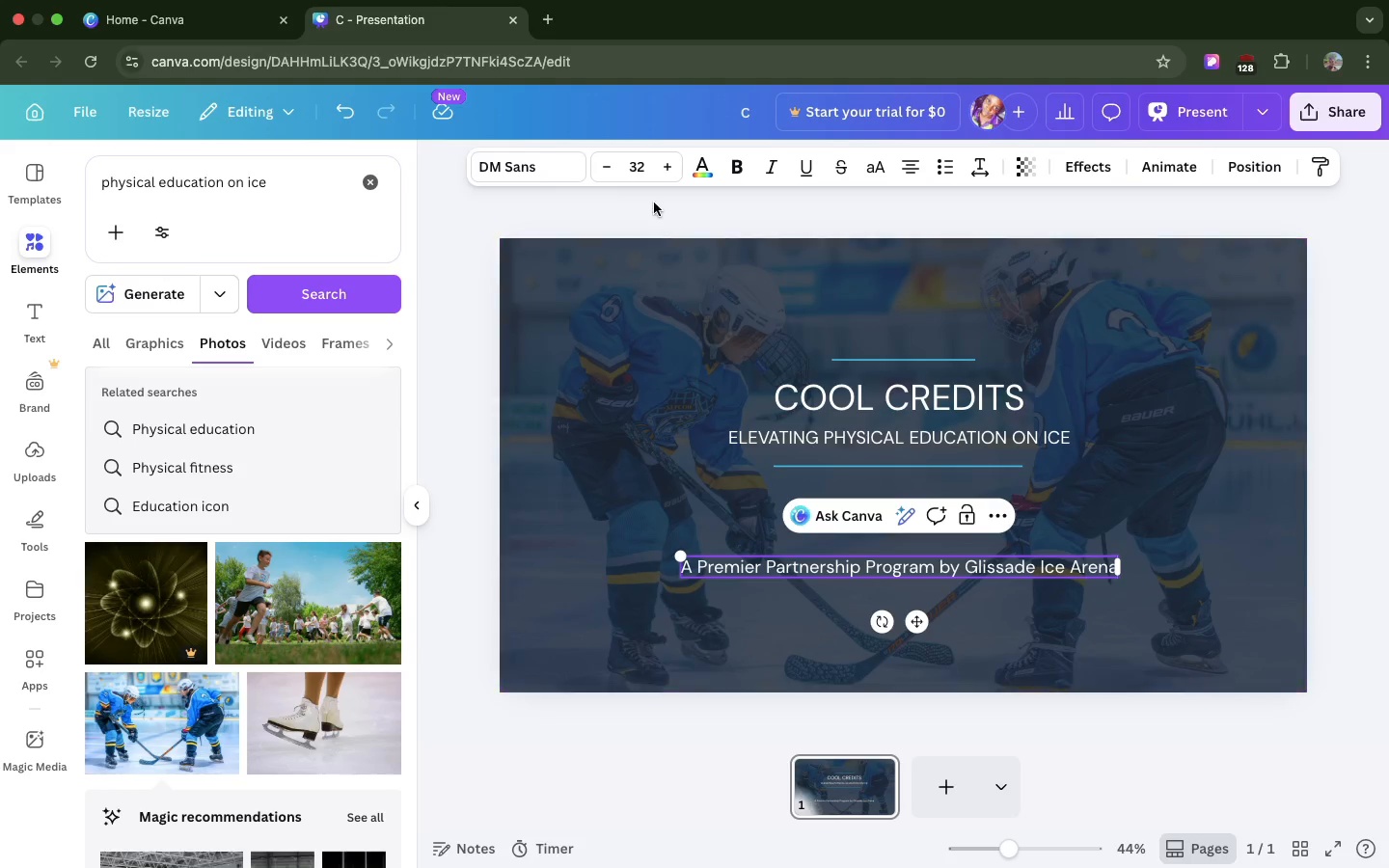 
left_click([638, 168])
 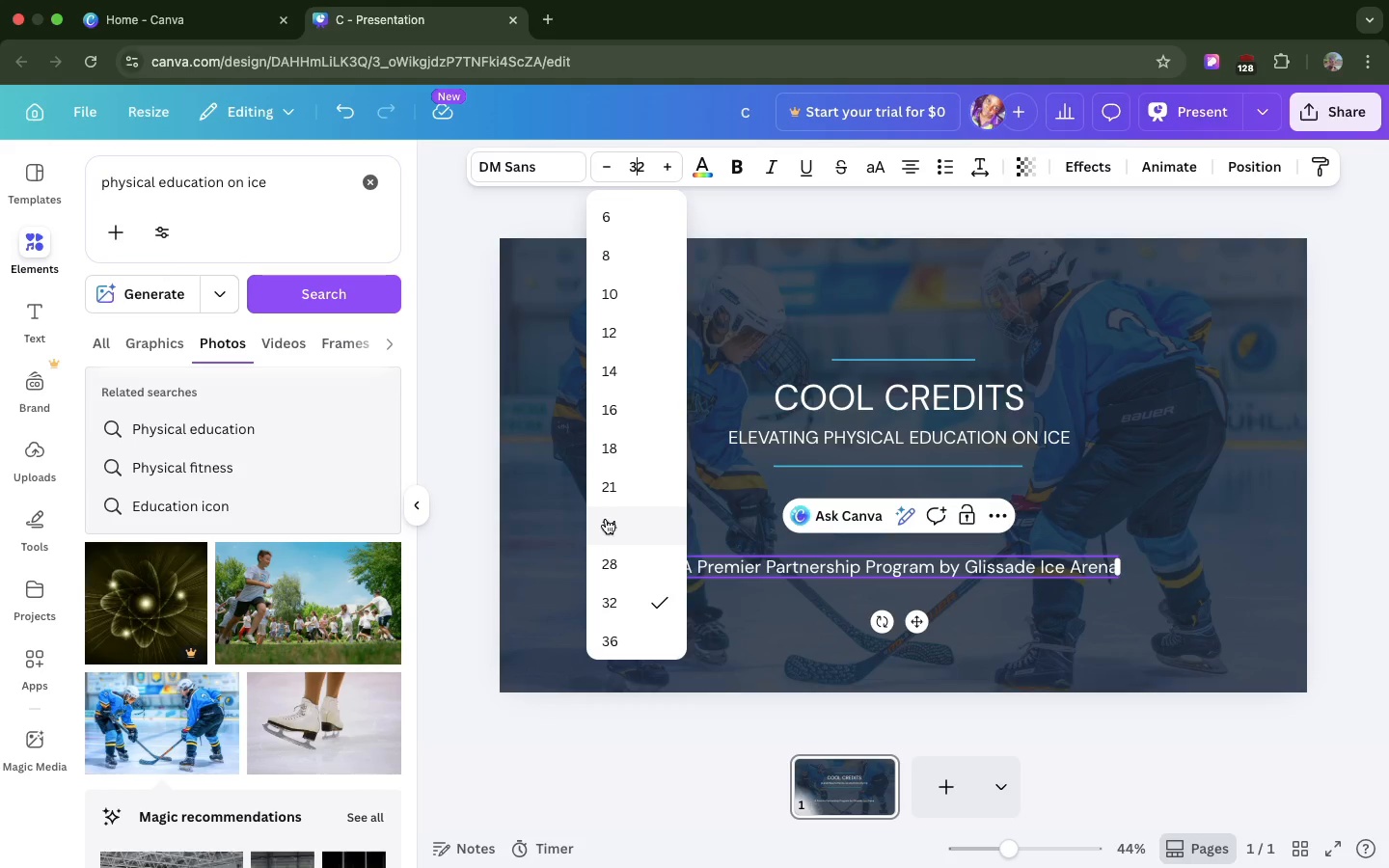 
left_click([606, 519])
 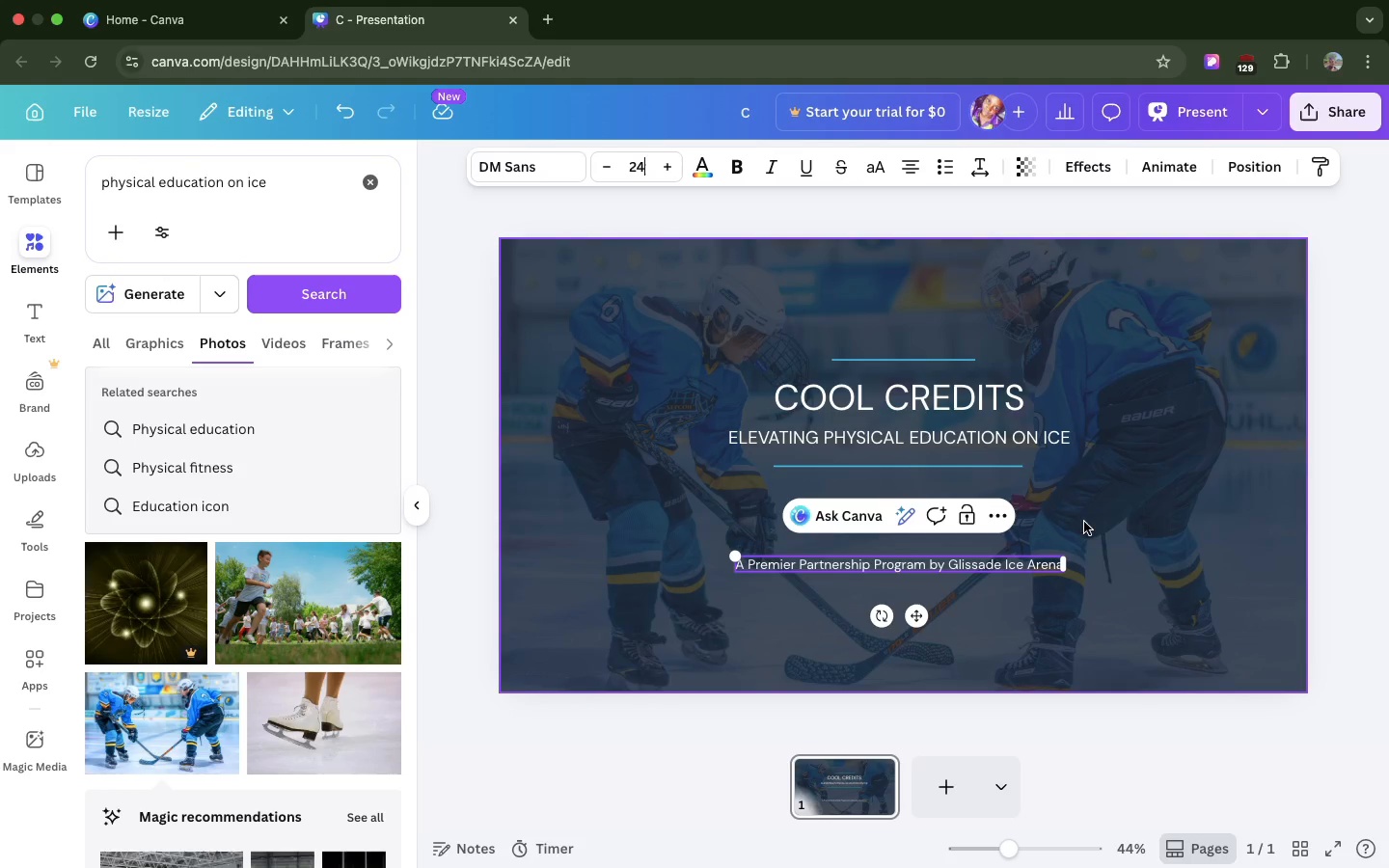 
left_click([1132, 509])
 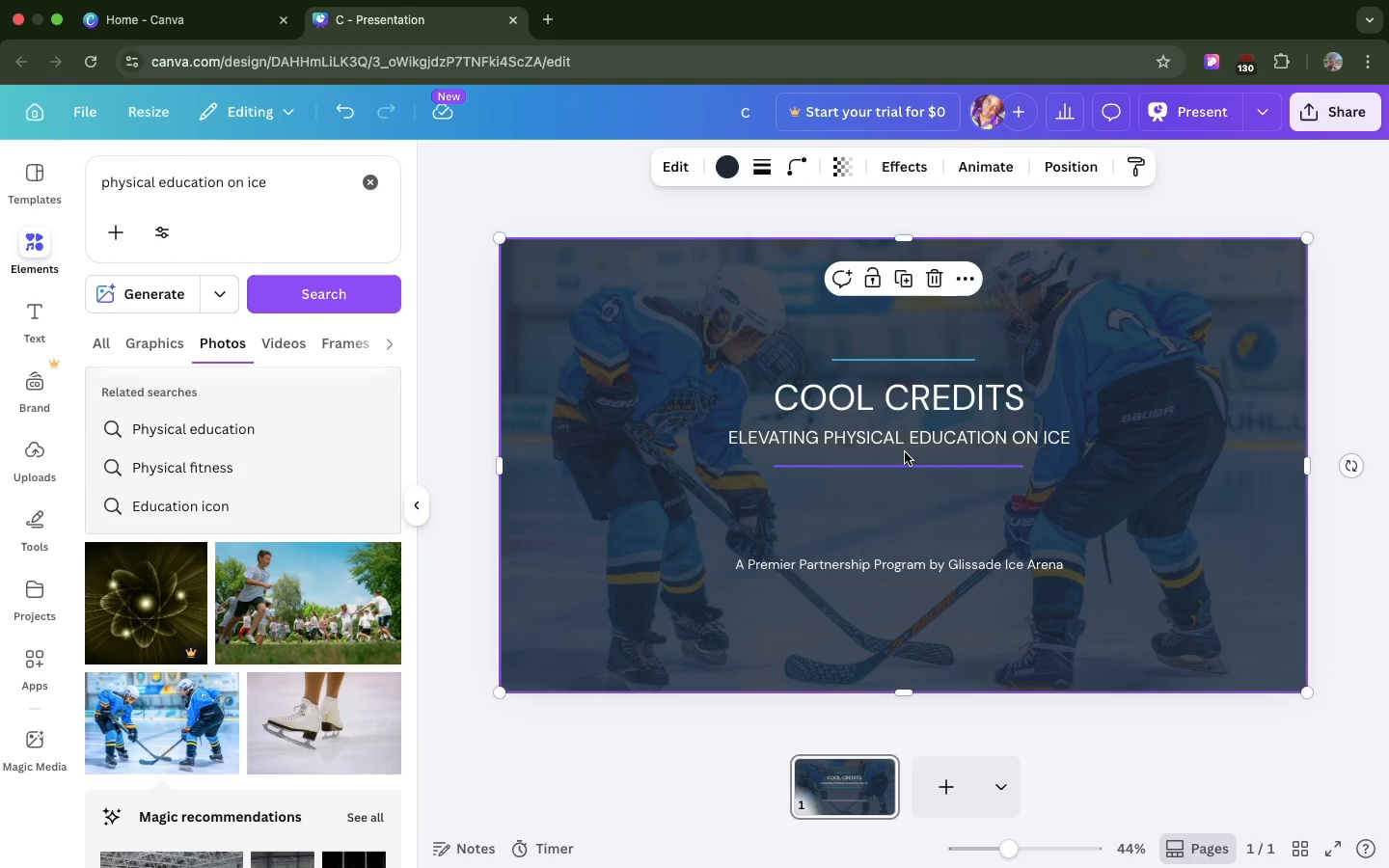 
left_click([905, 452])
 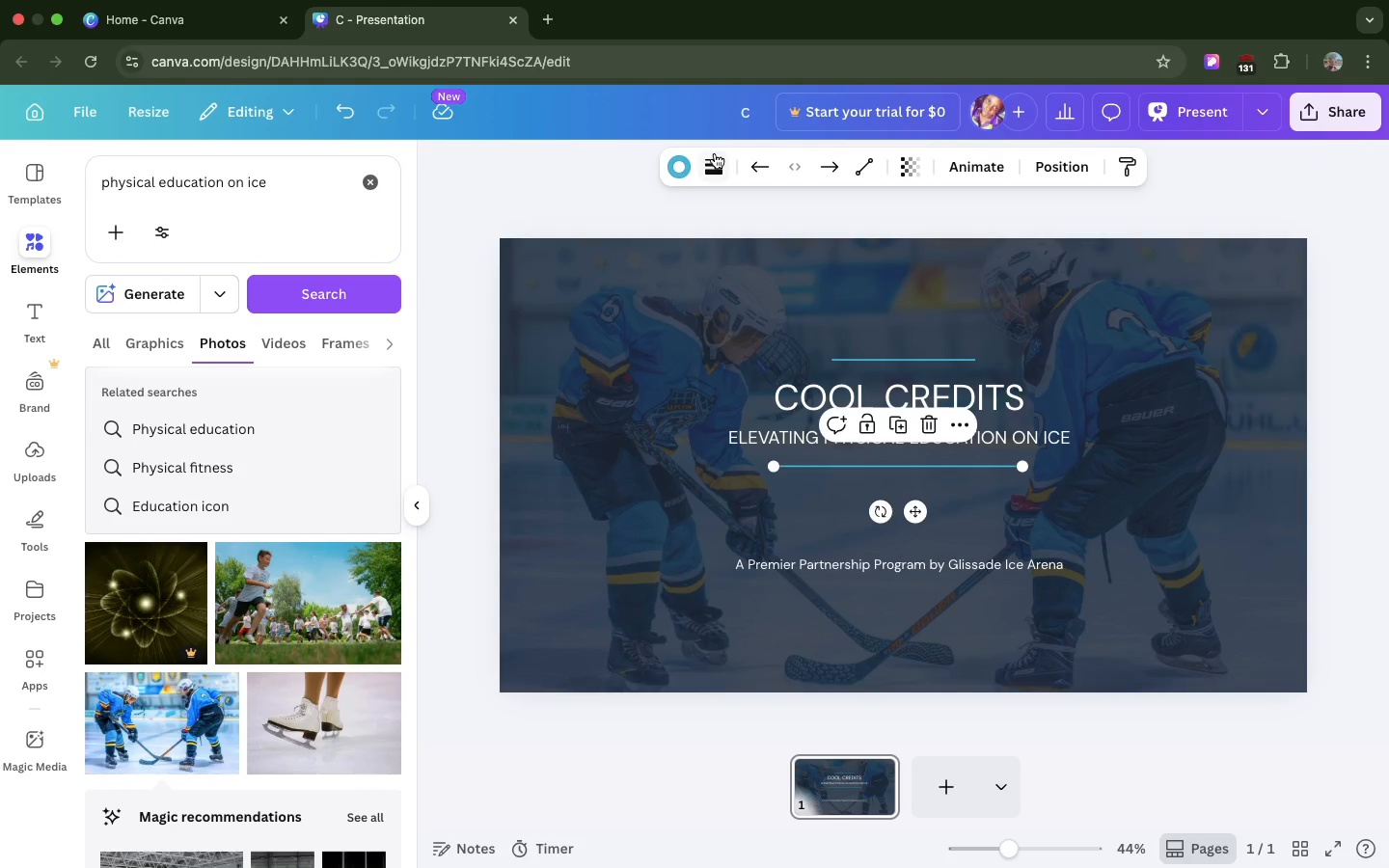 
left_click([711, 161])
 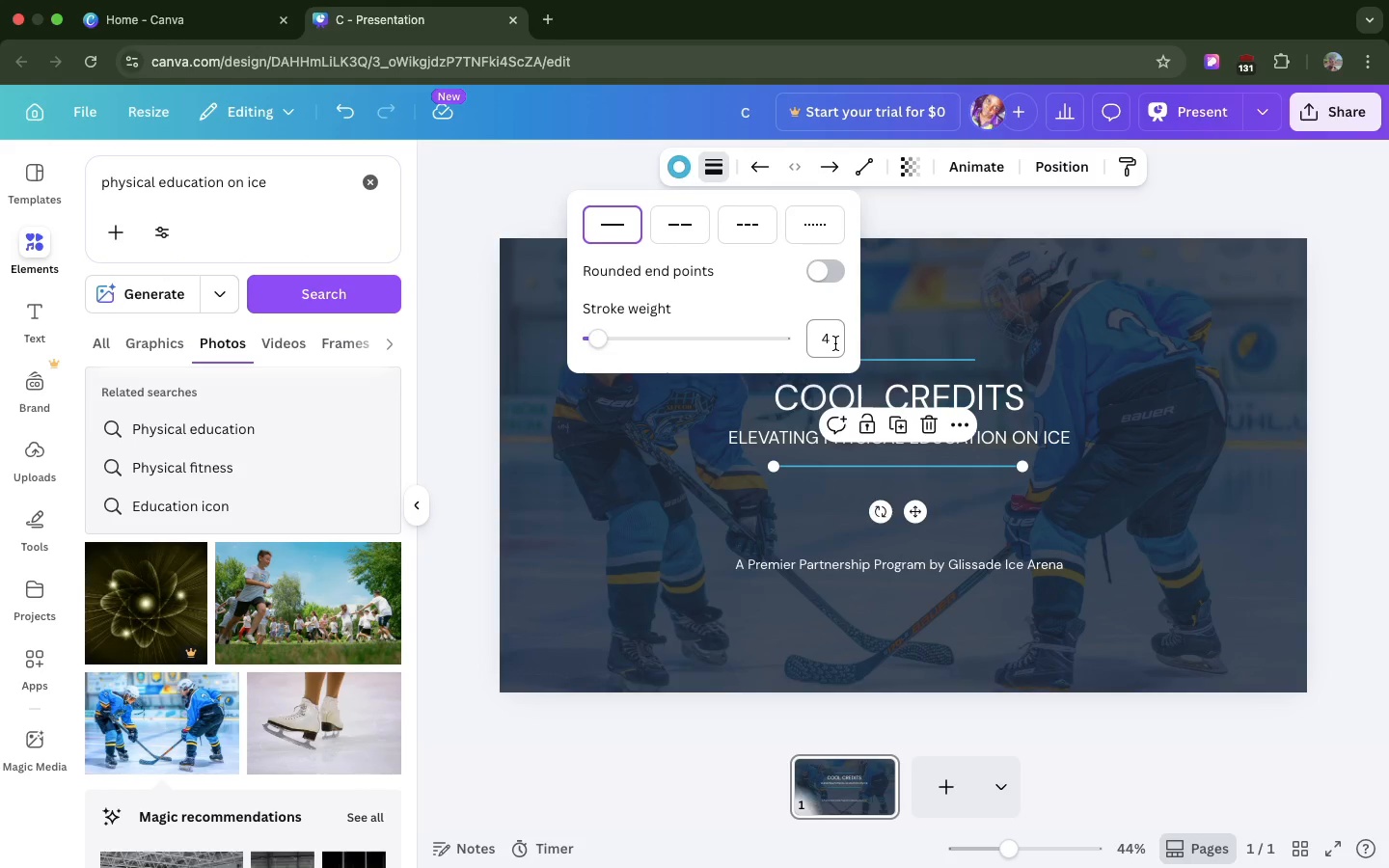 
left_click([834, 341])
 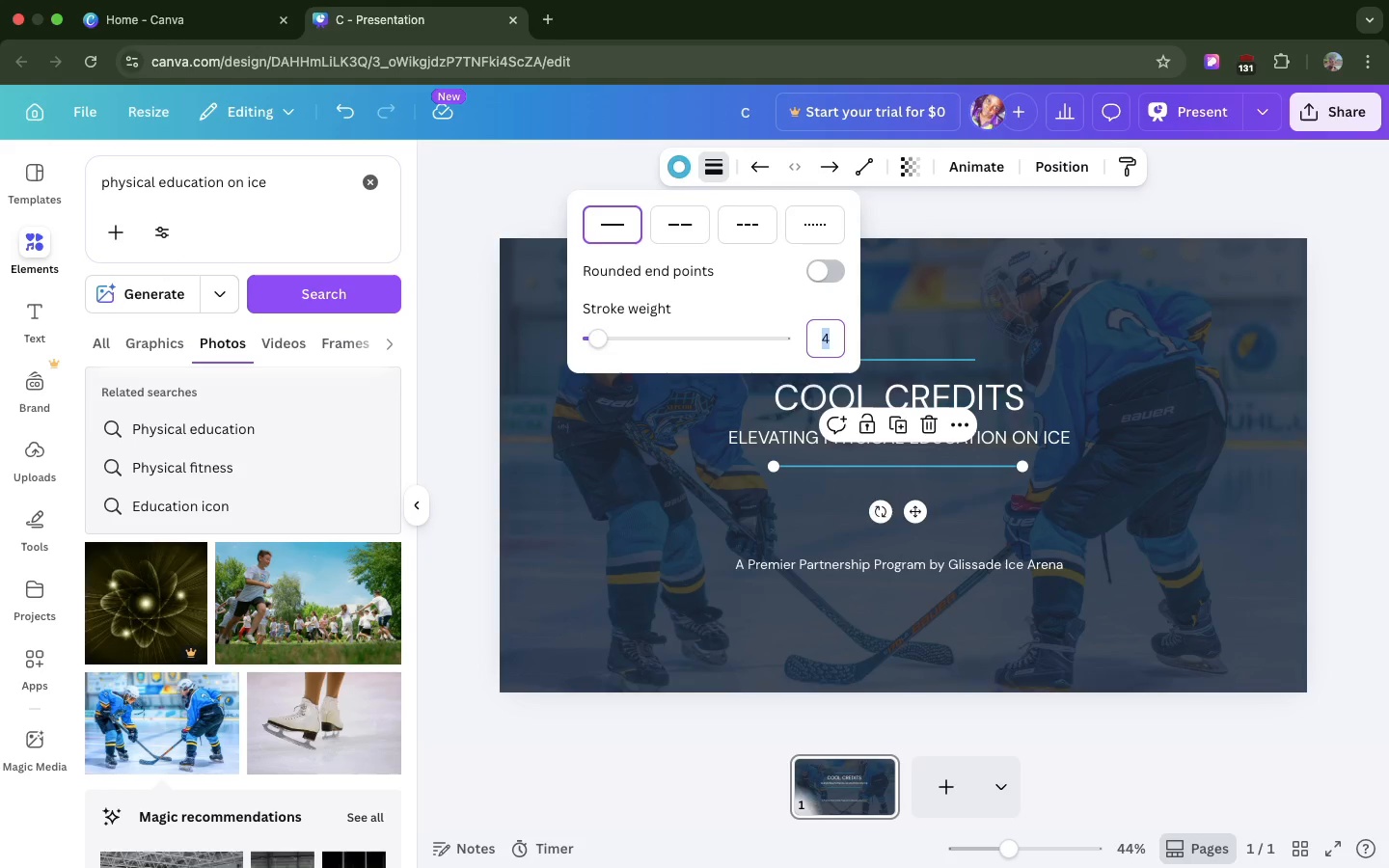 
key(2)
 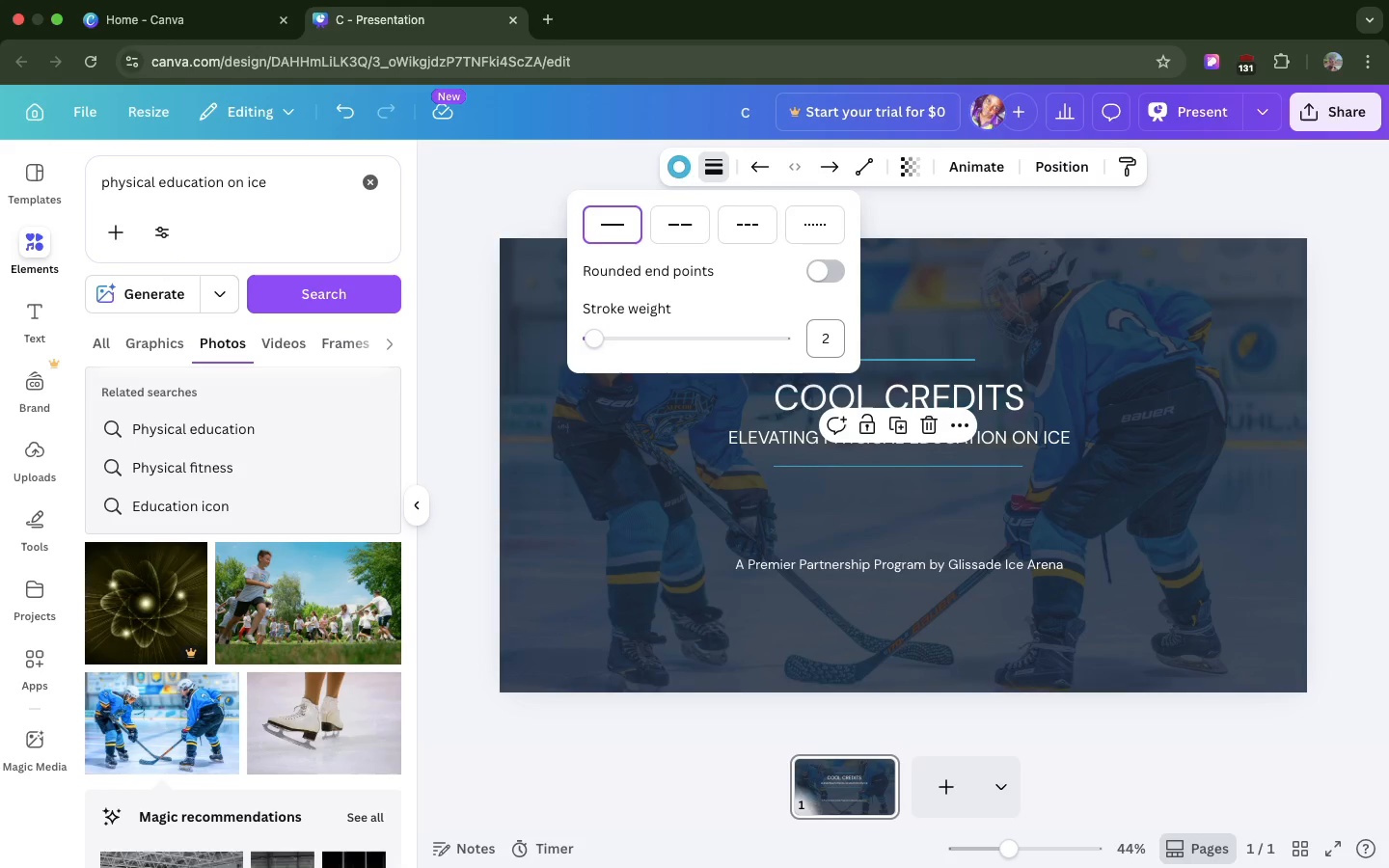 
key(Enter)
 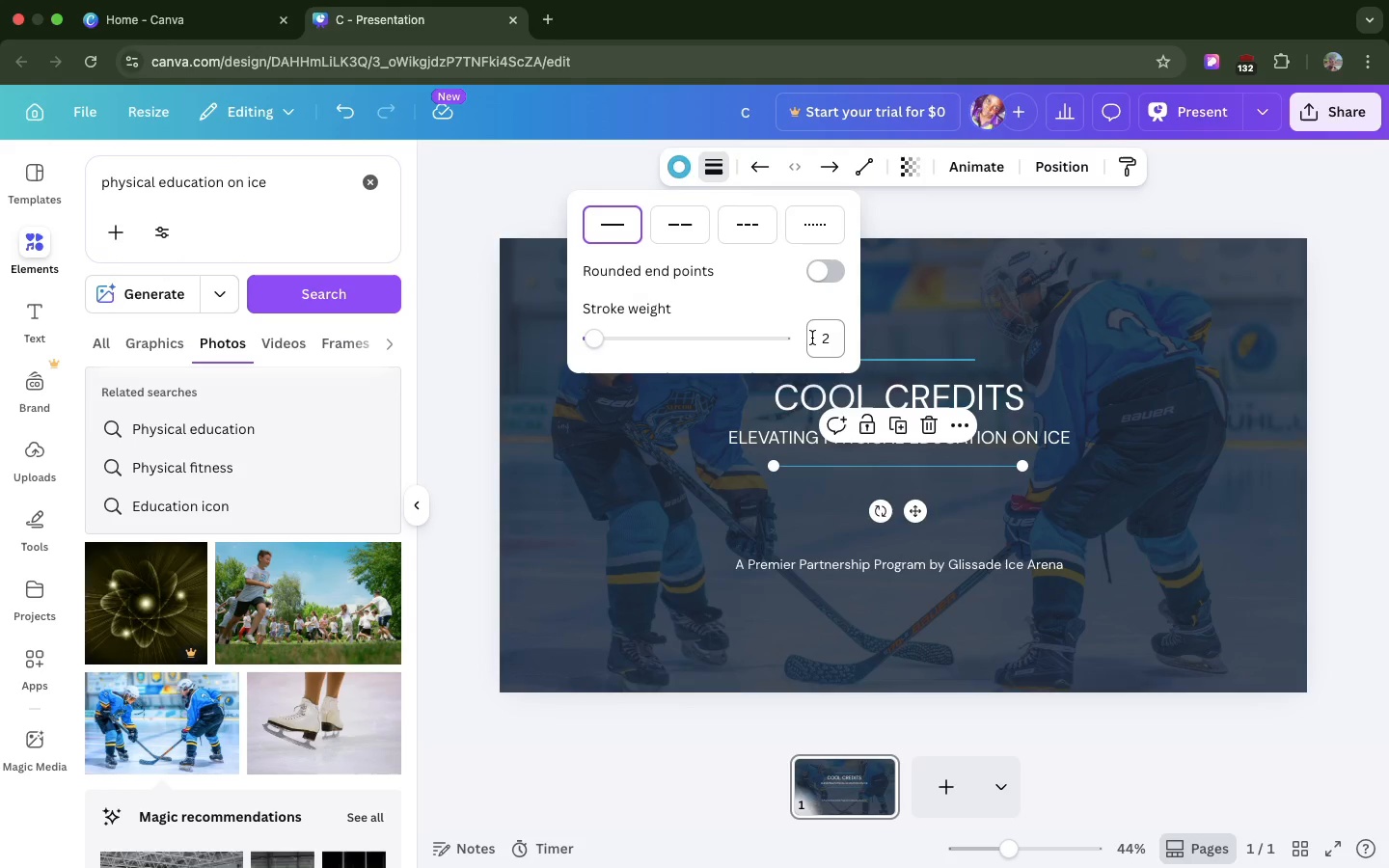 
left_click([812, 339])
 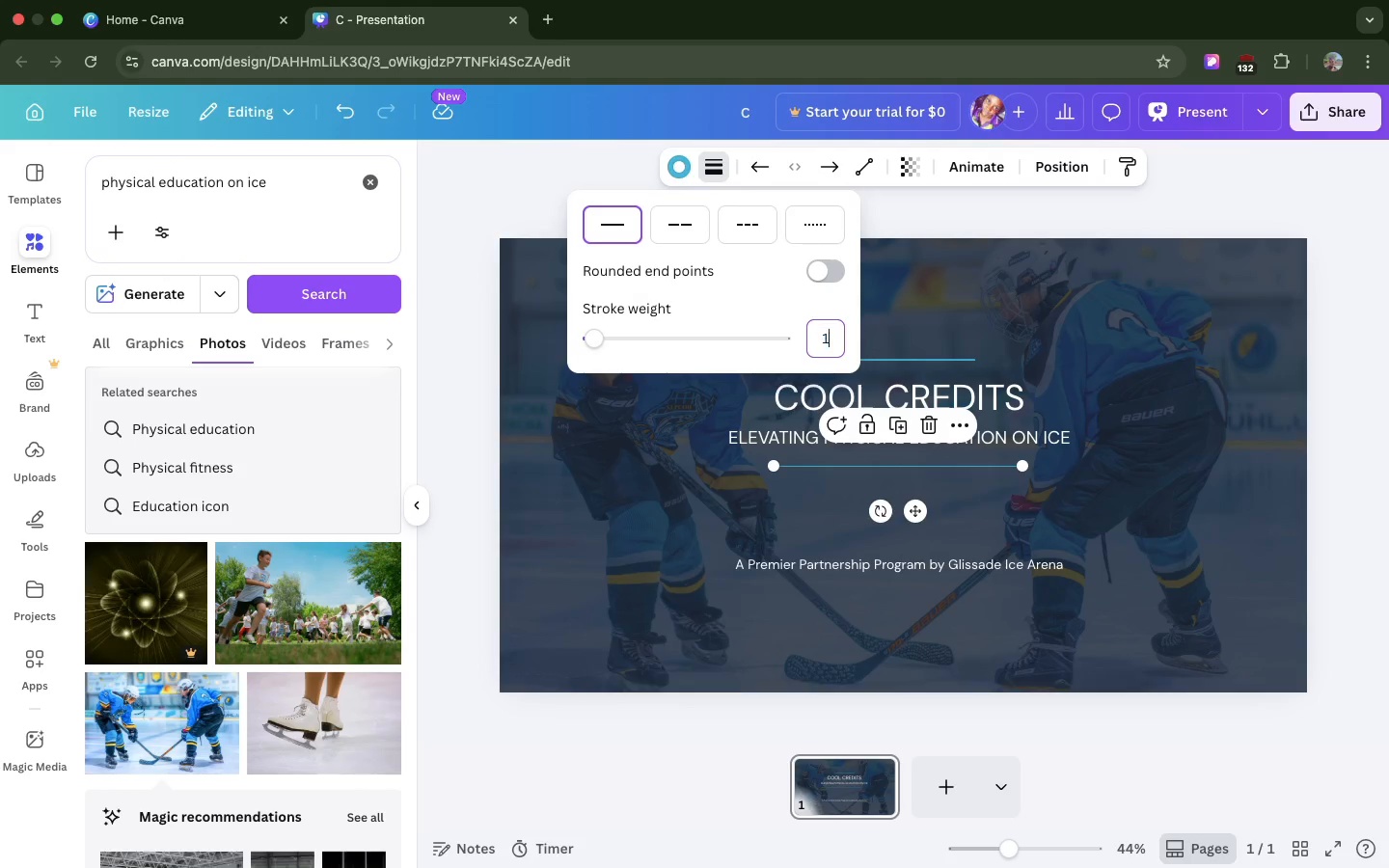 
key(1)
 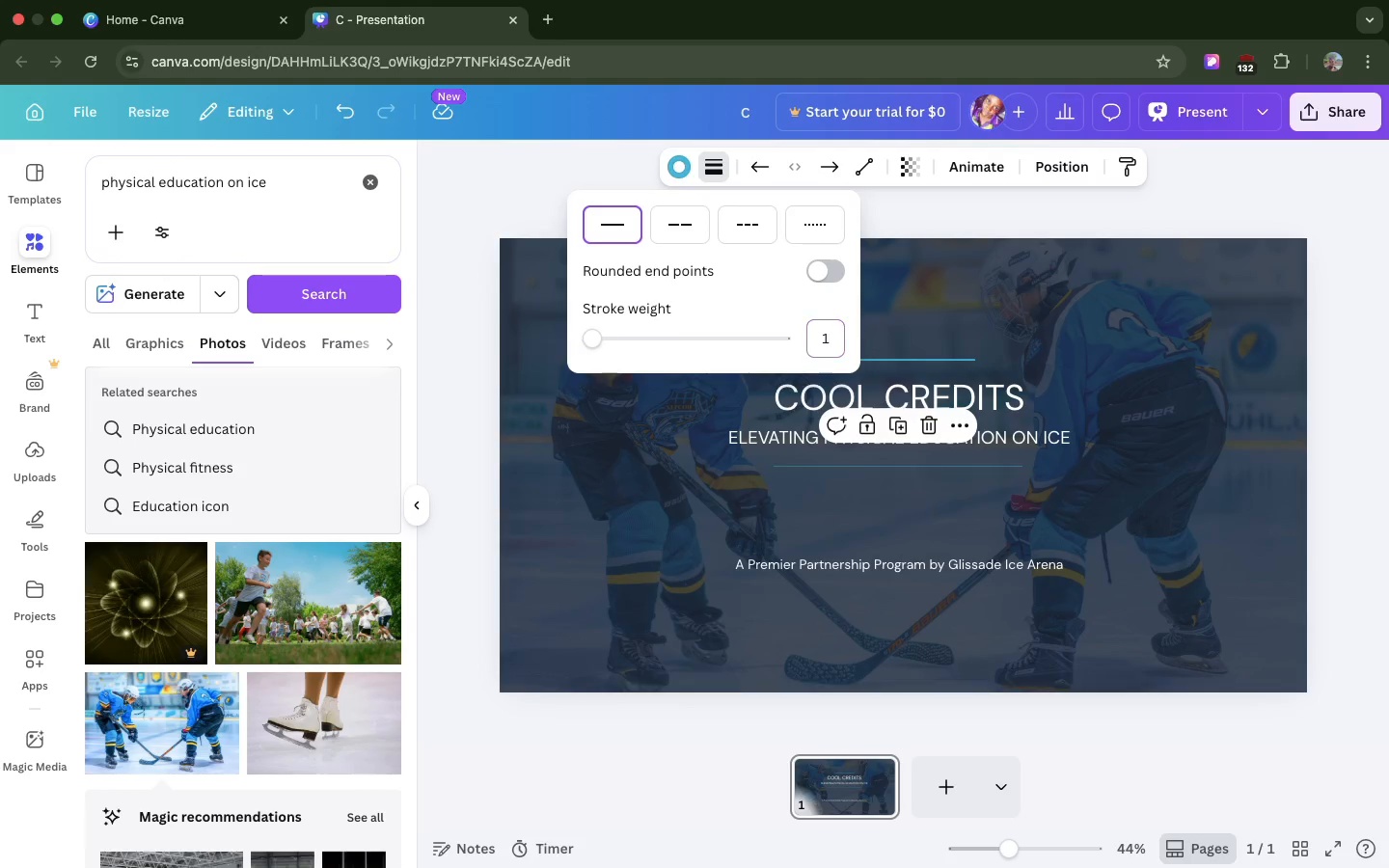 
hold_key(key=Enter, duration=0.32)
 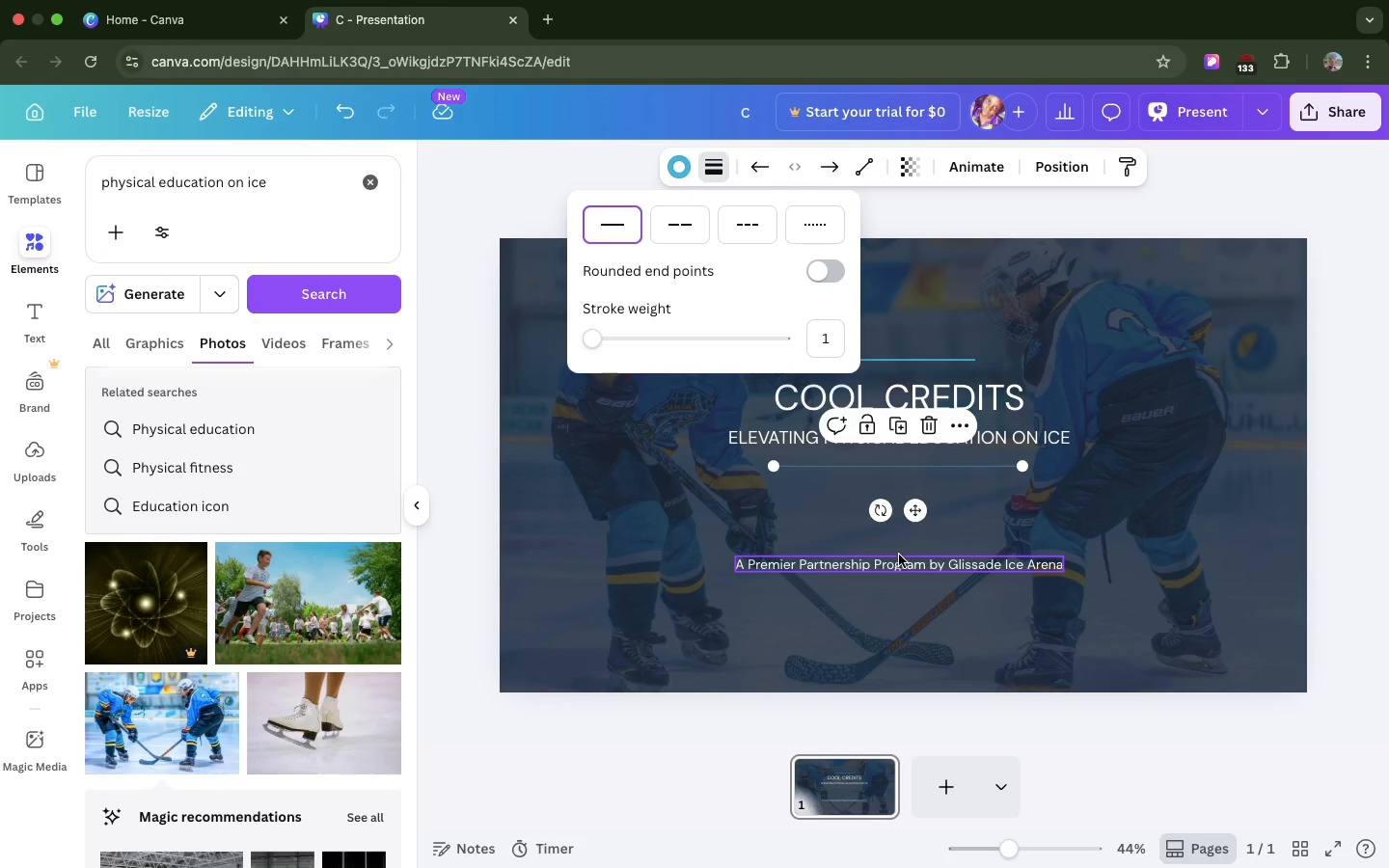 
left_click([899, 555])
 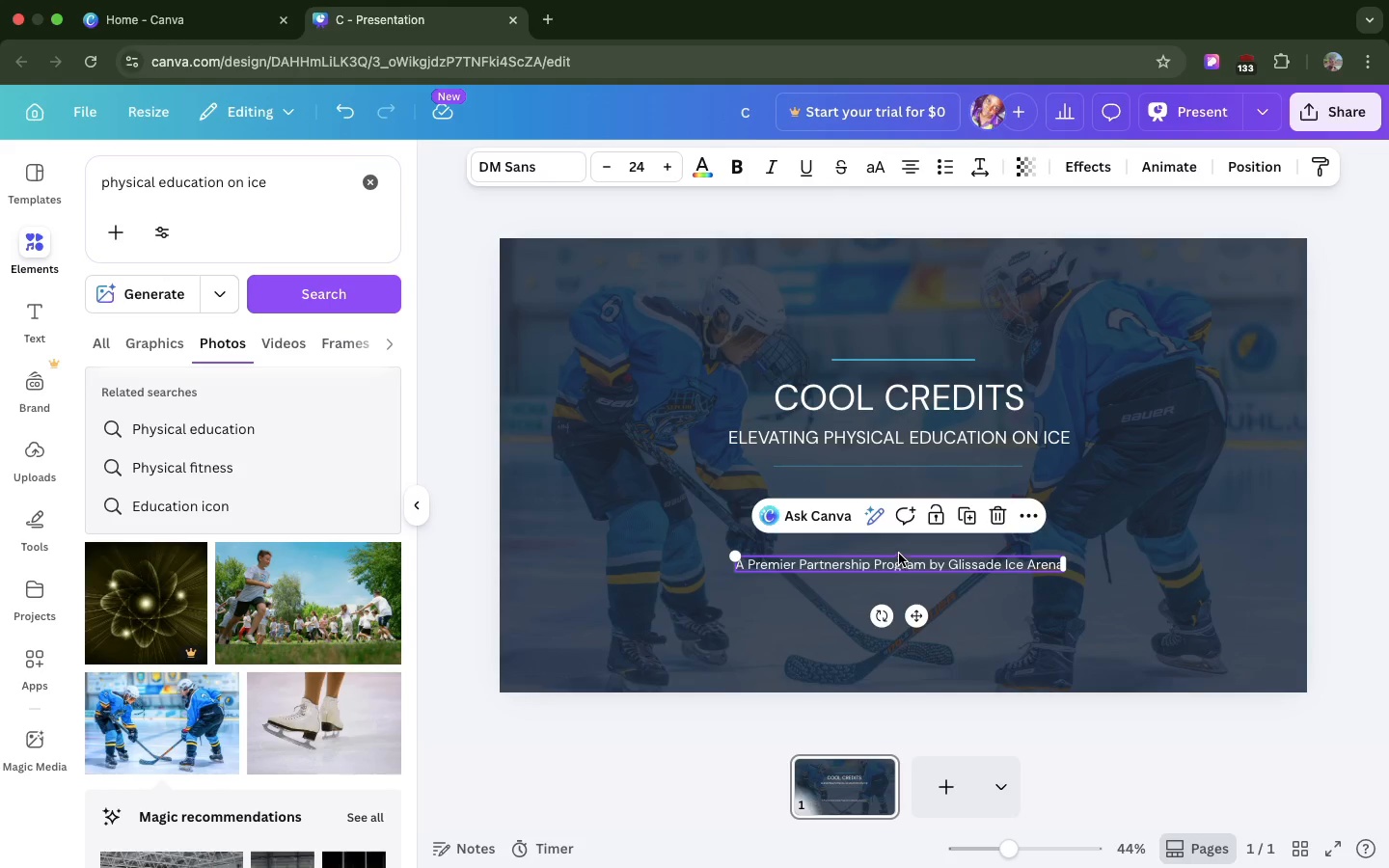 
left_click_drag(start_coordinate=[899, 555], to_coordinate=[903, 508])
 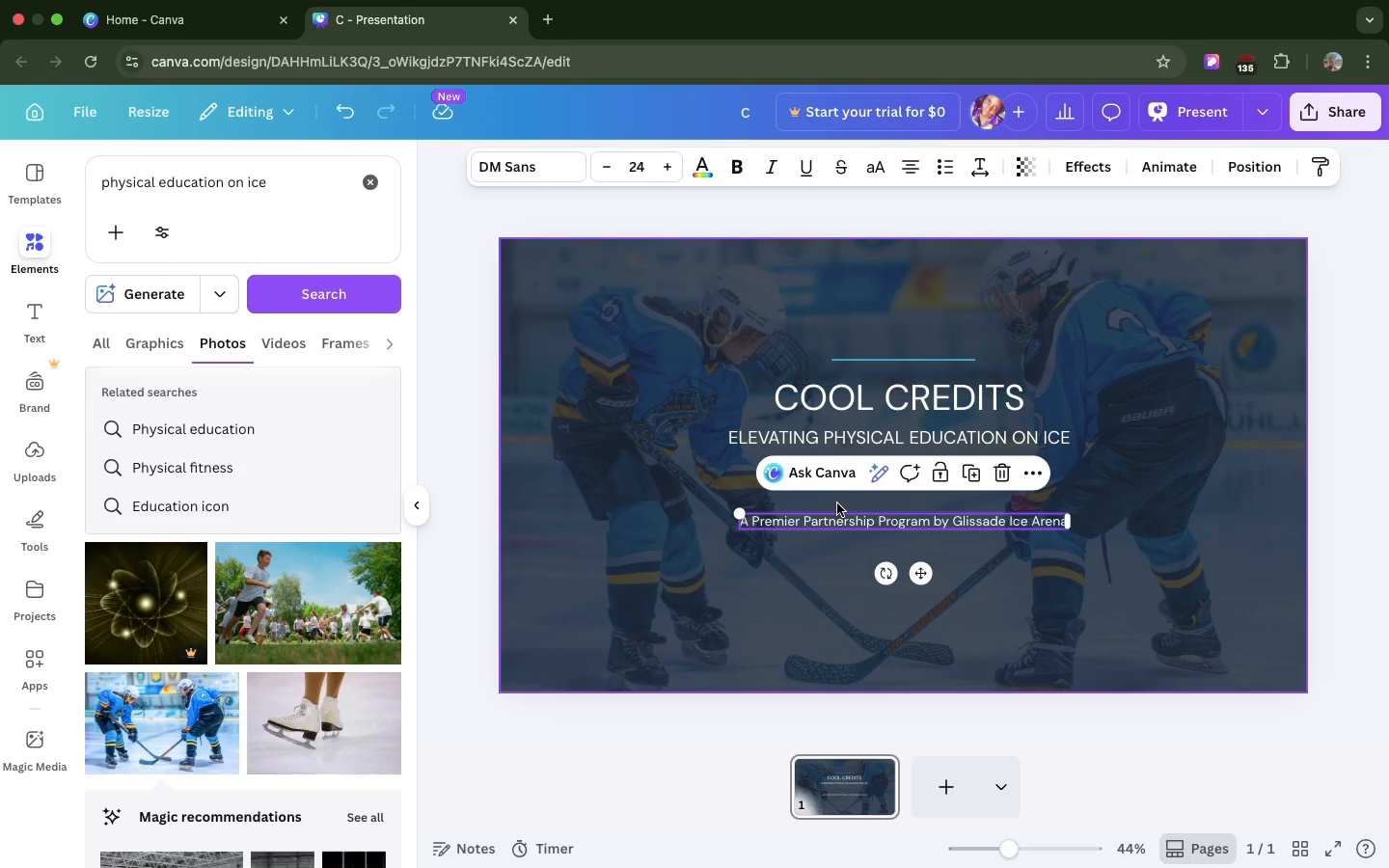 
left_click([837, 503])
 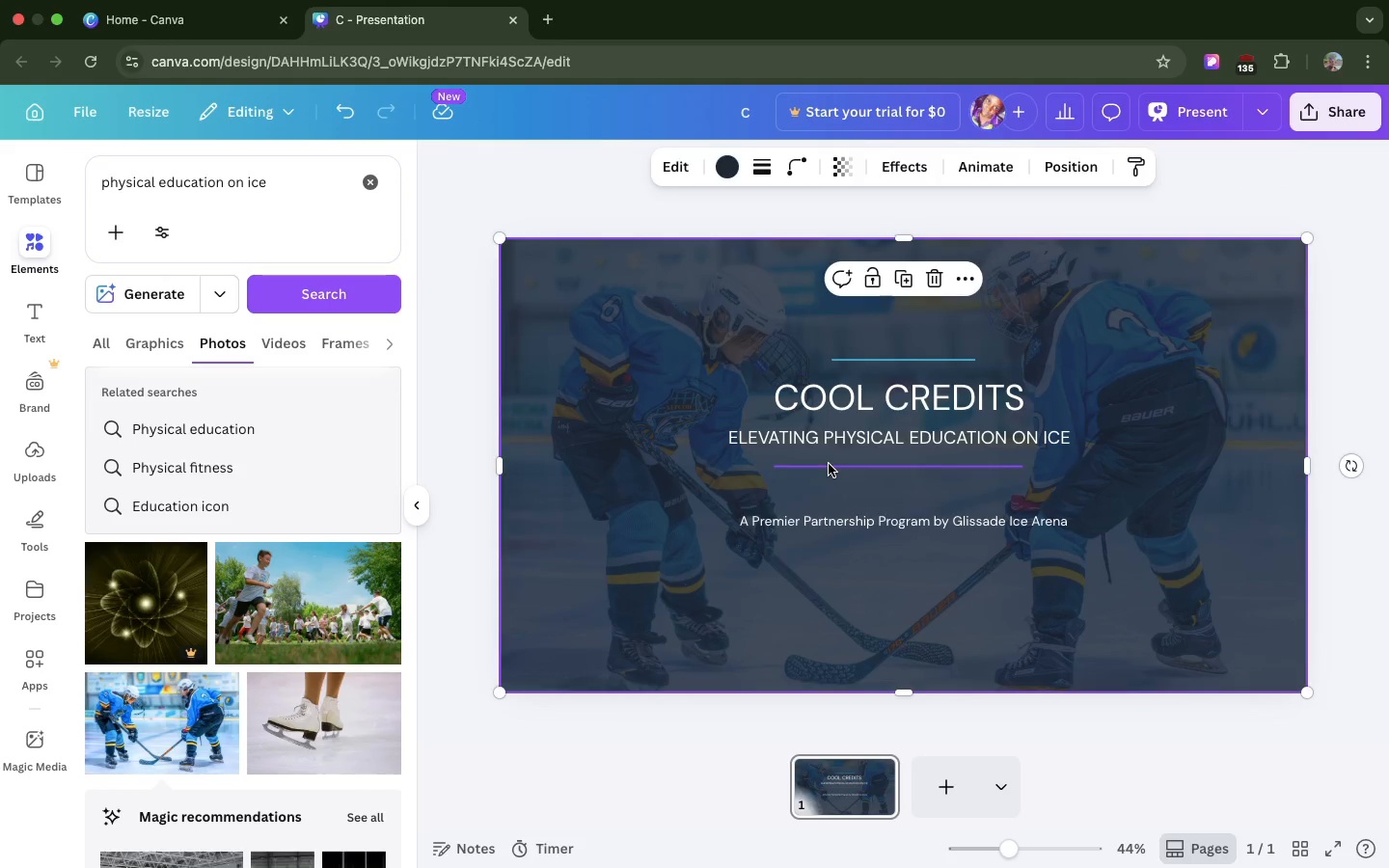 
left_click([829, 464])
 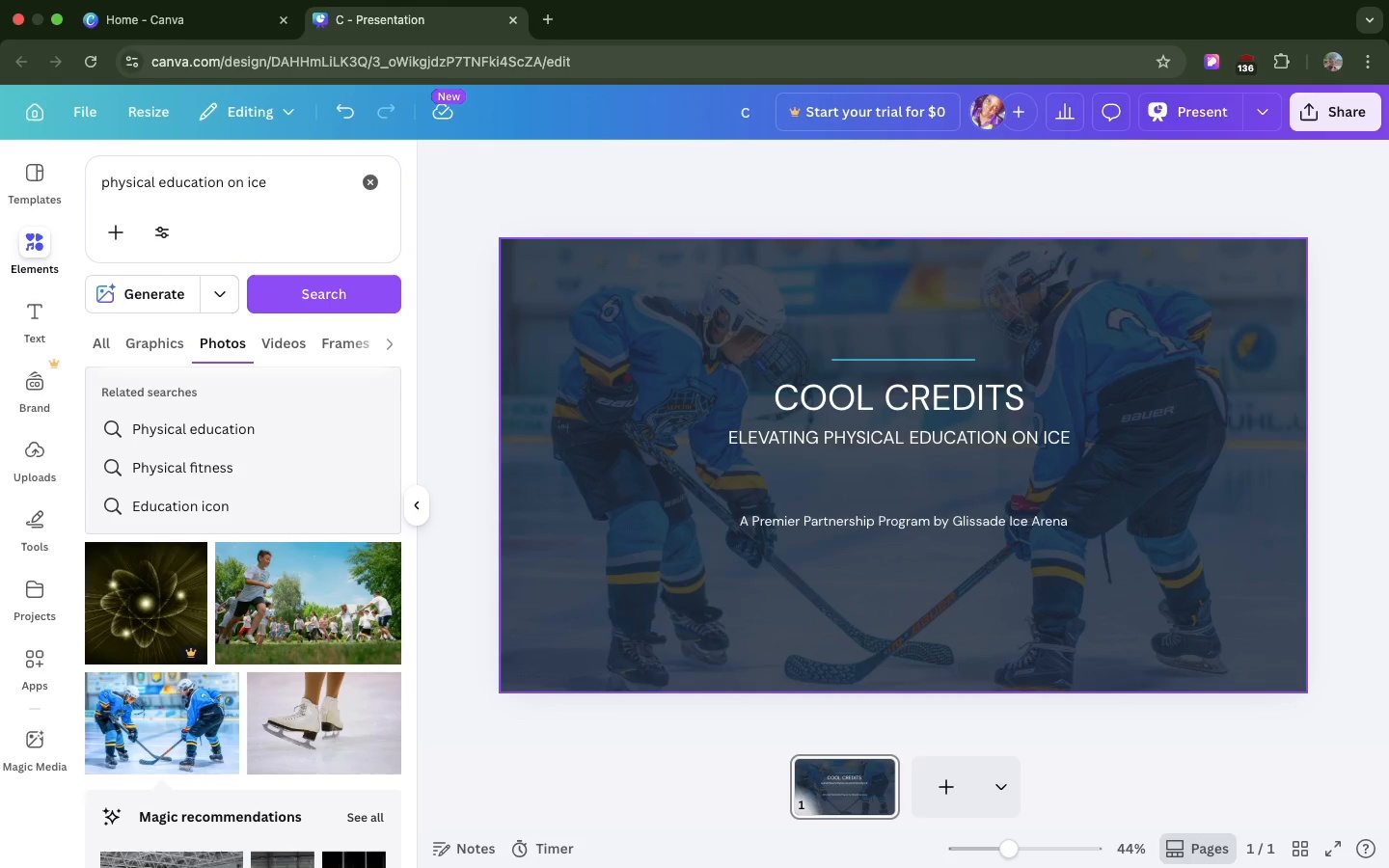 
key(Backspace)
 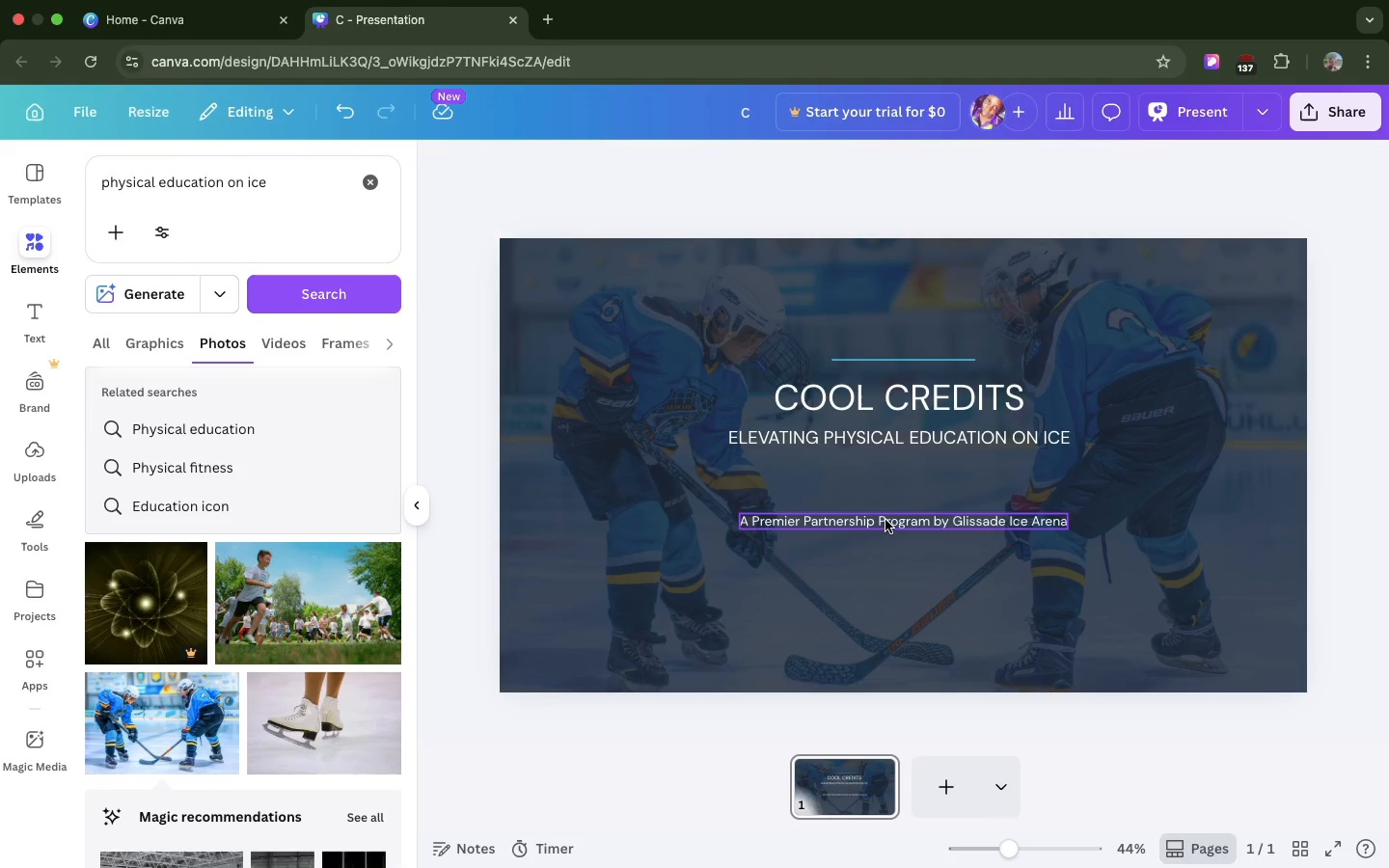 
left_click_drag(start_coordinate=[885, 520], to_coordinate=[883, 505])
 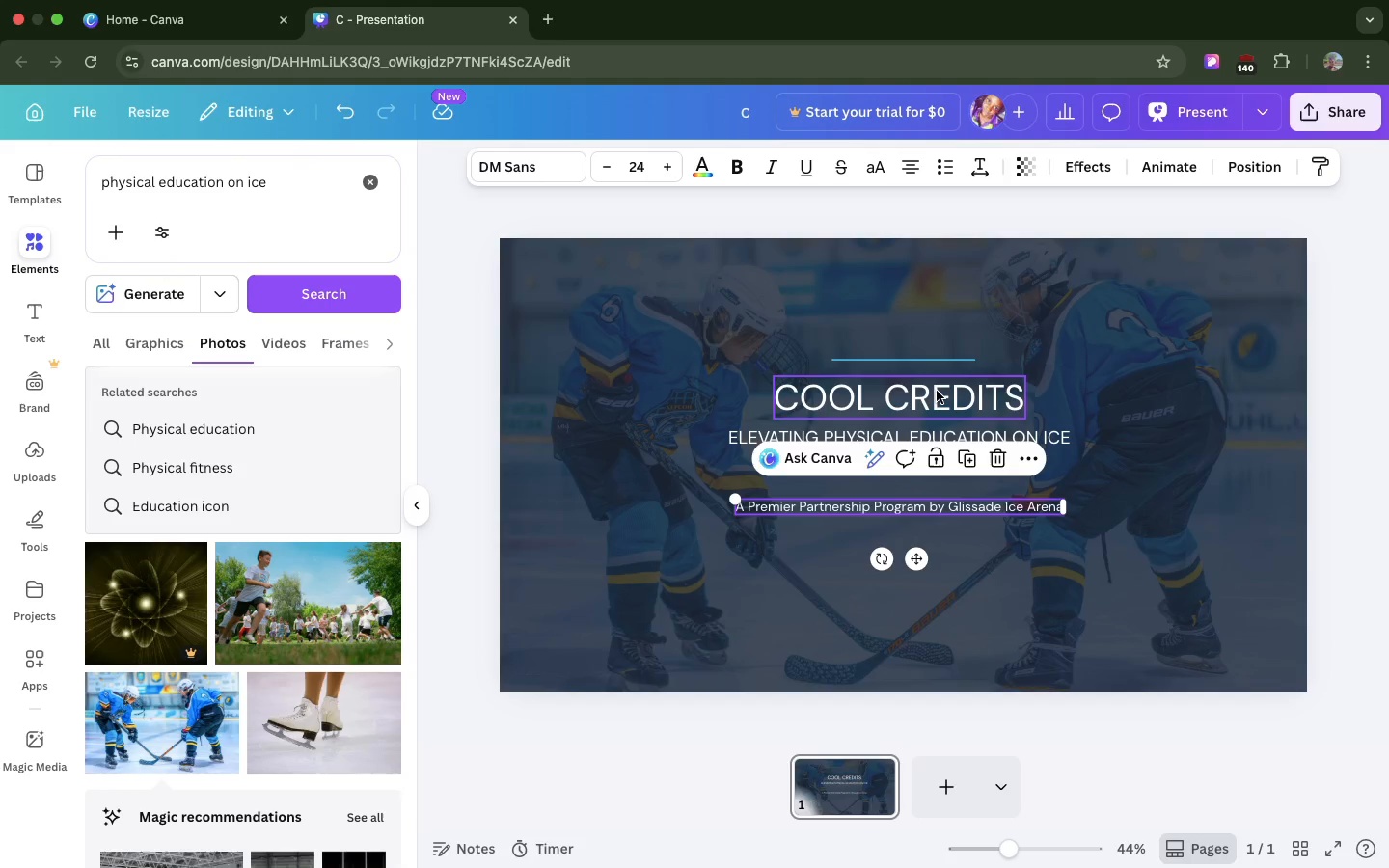 
wait(7.91)
 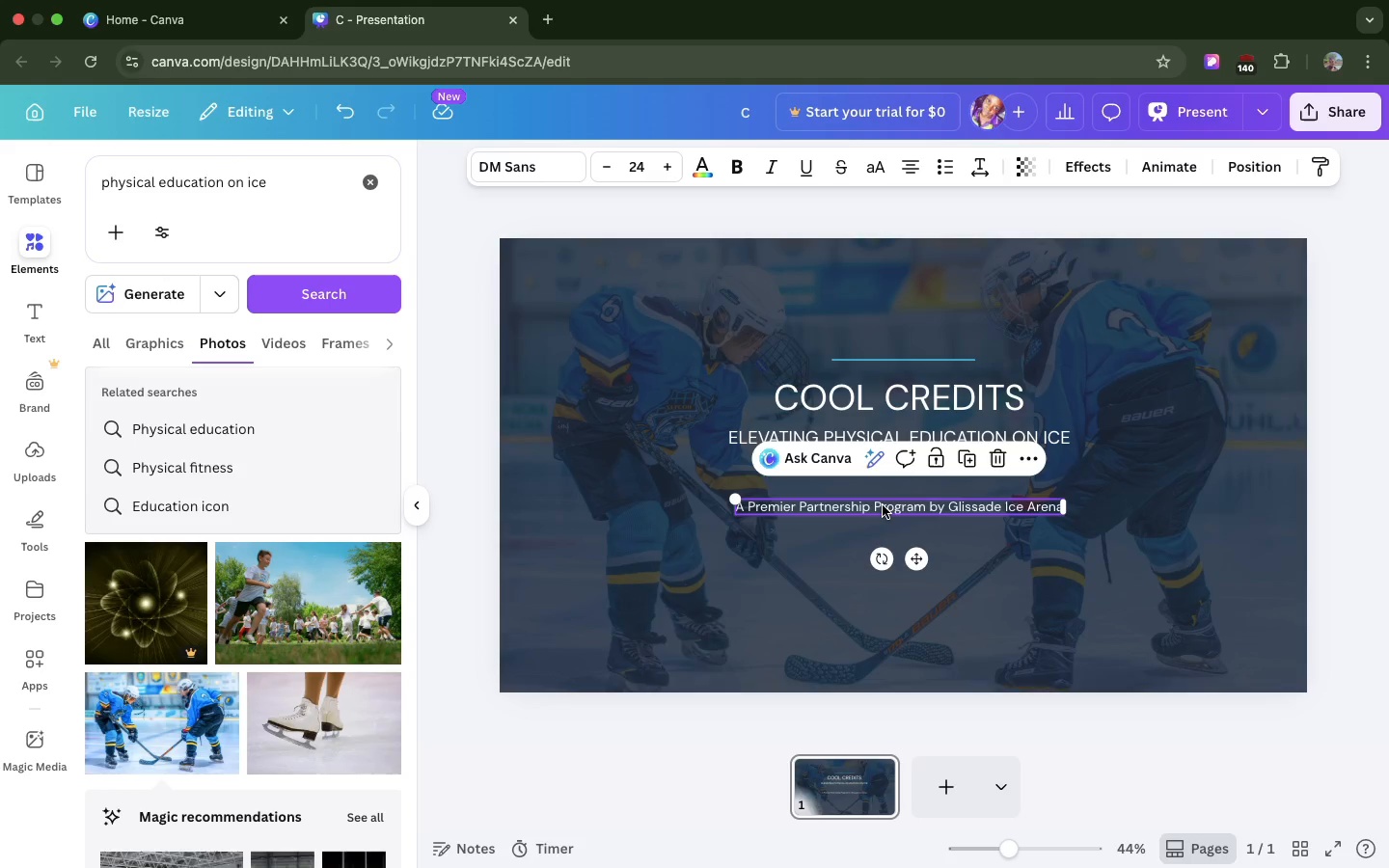 
left_click([937, 801])
 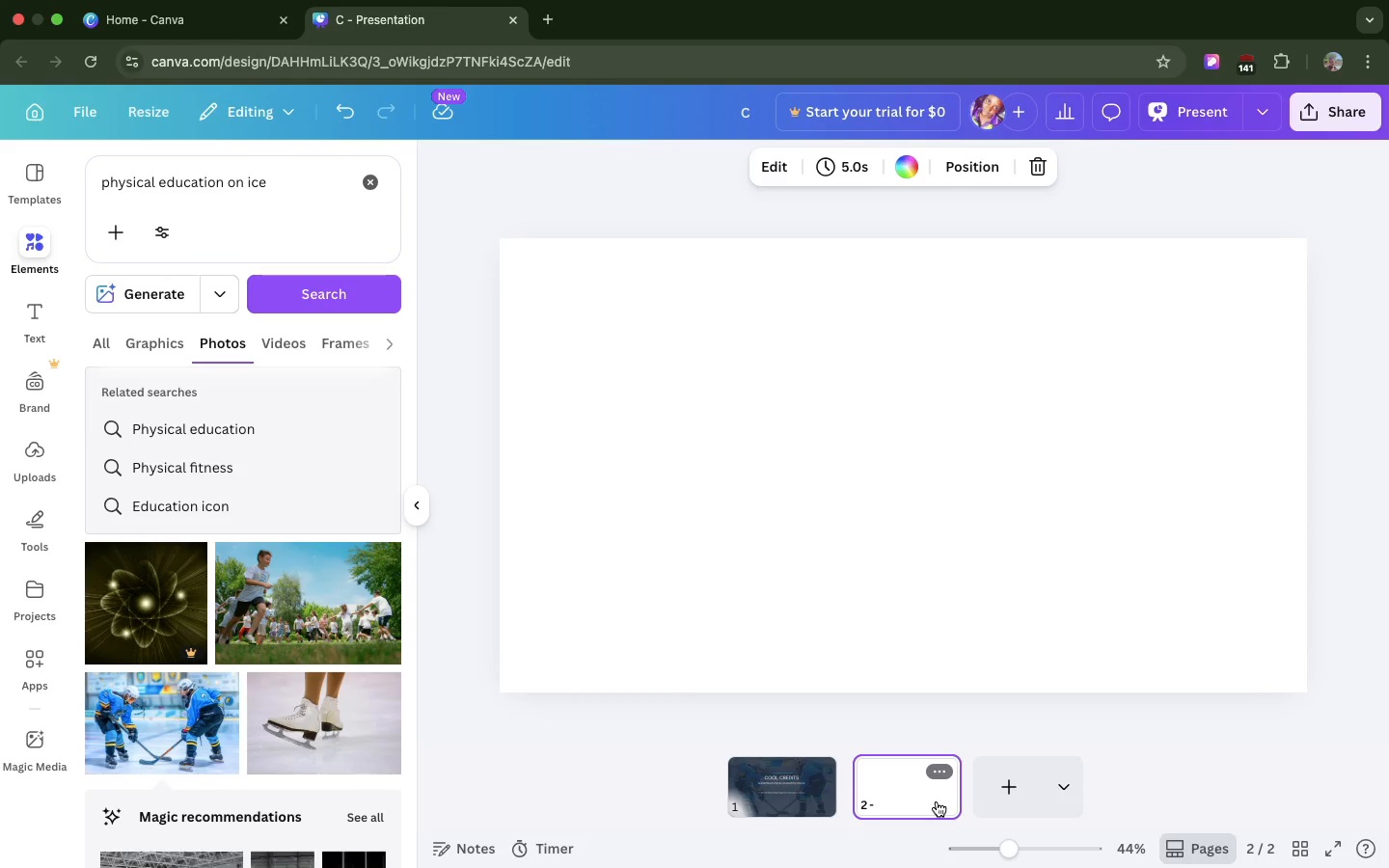 
wait(6.49)
 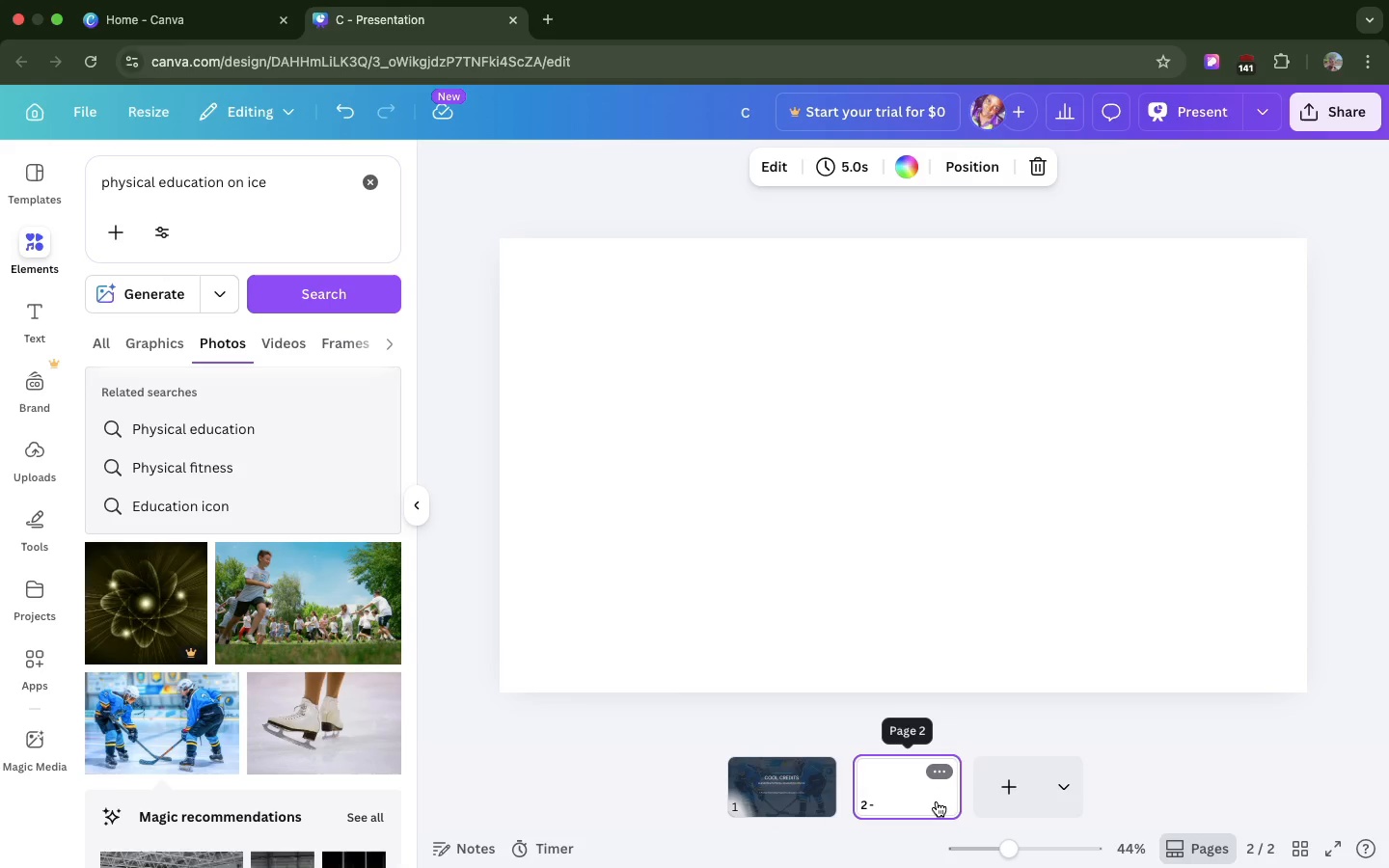 
left_click([804, 499])
 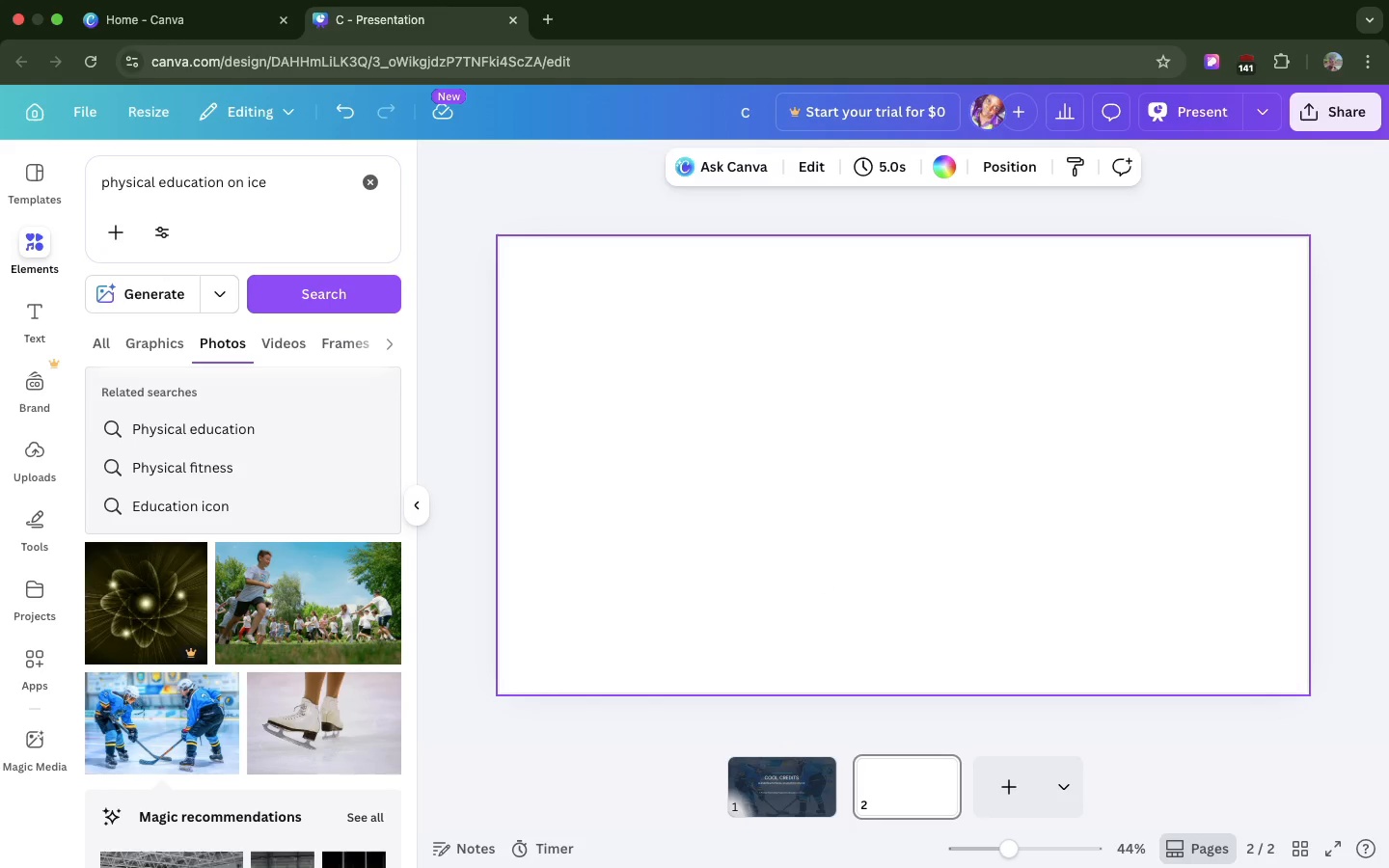 
key(T)
 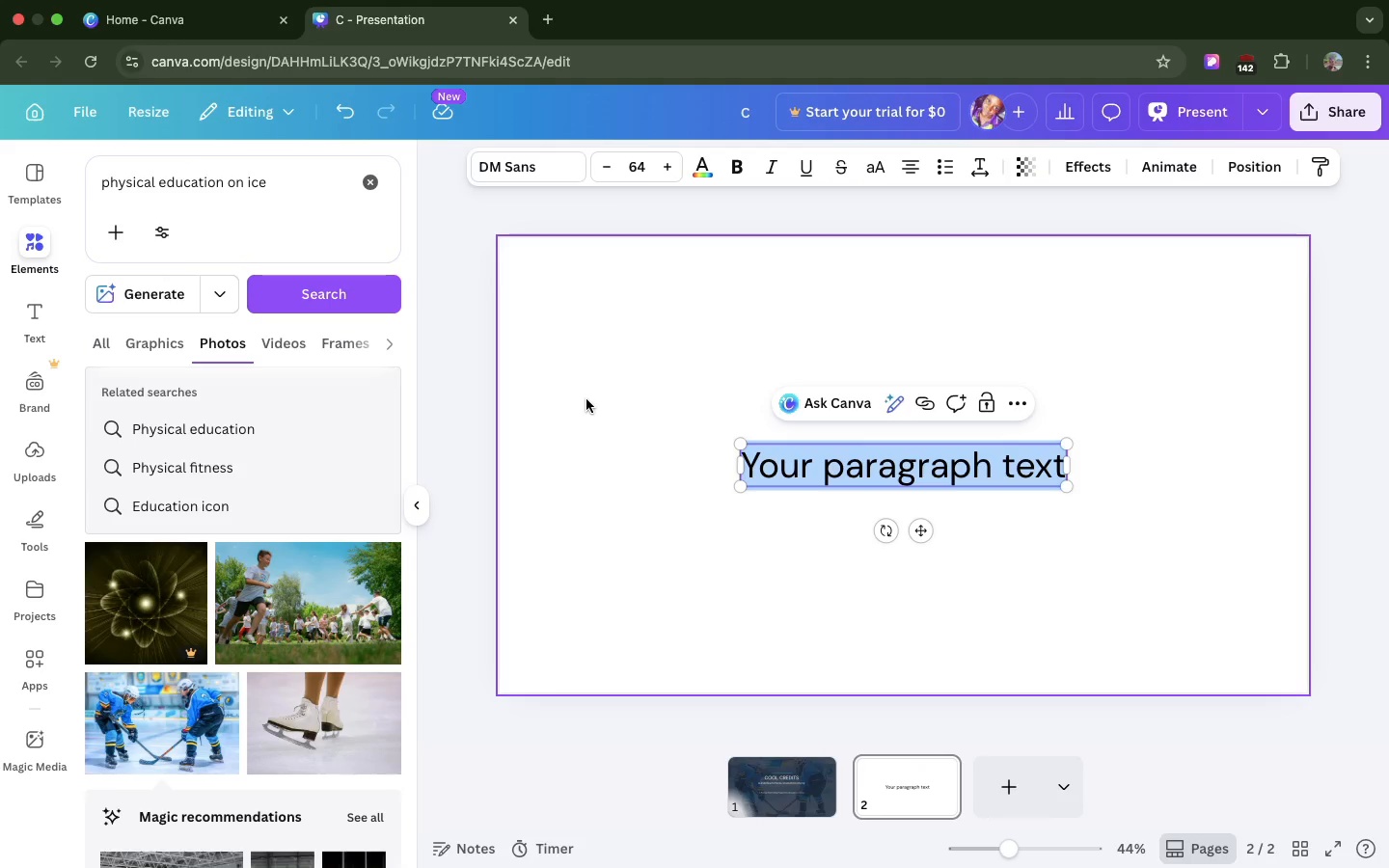 
wait(6.32)
 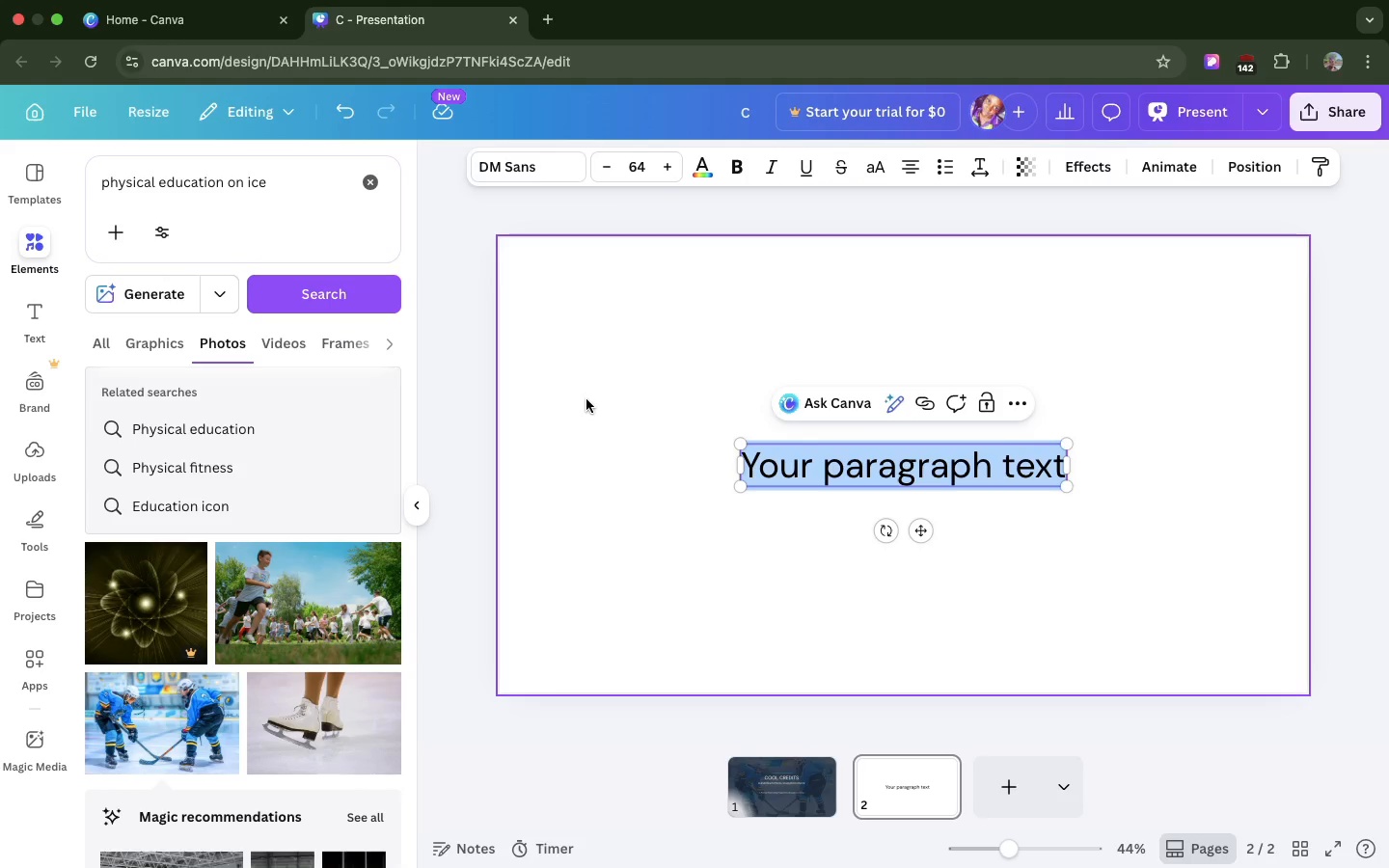 
key(Meta+CommandLeft)
 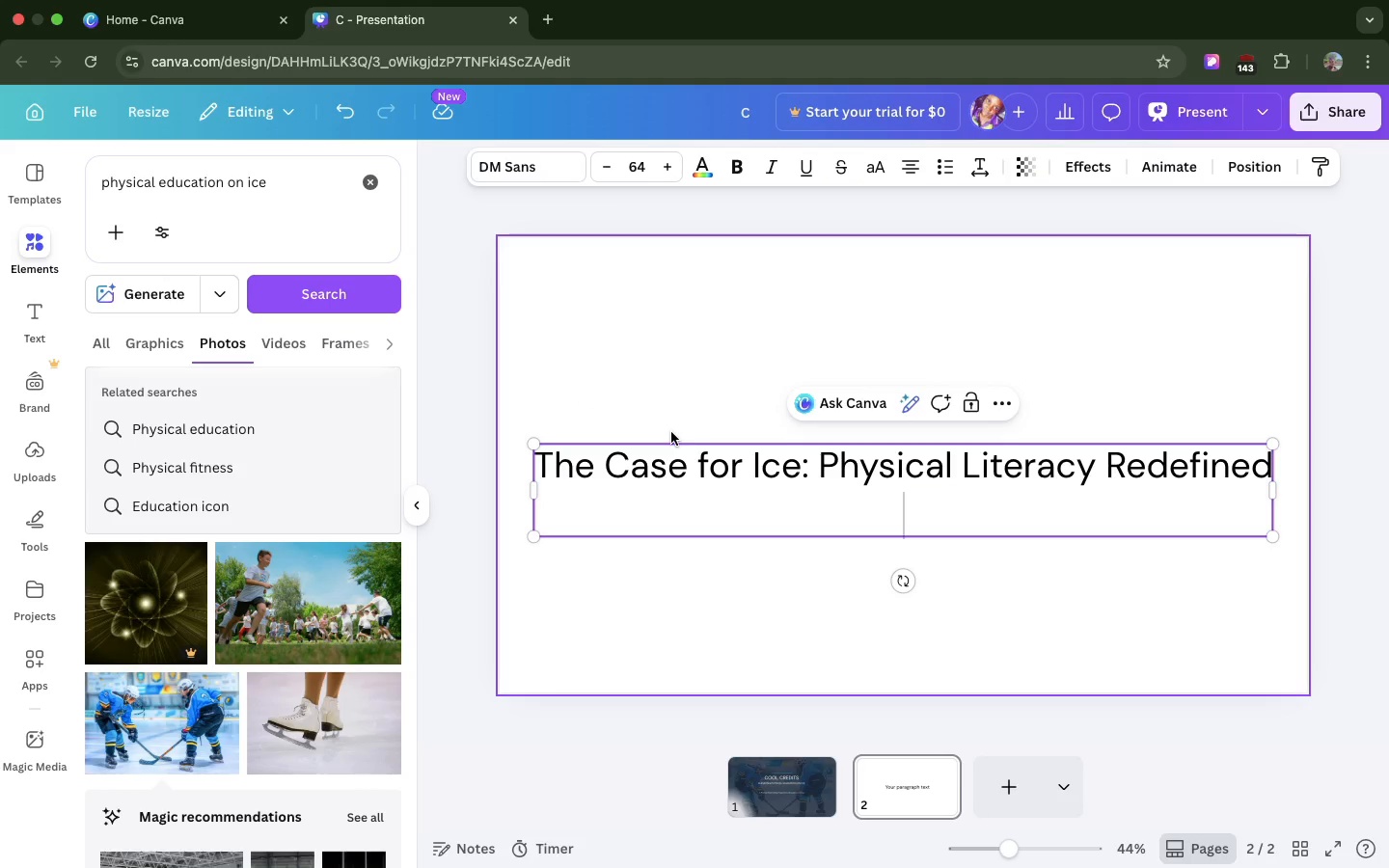 
key(Meta+V)
 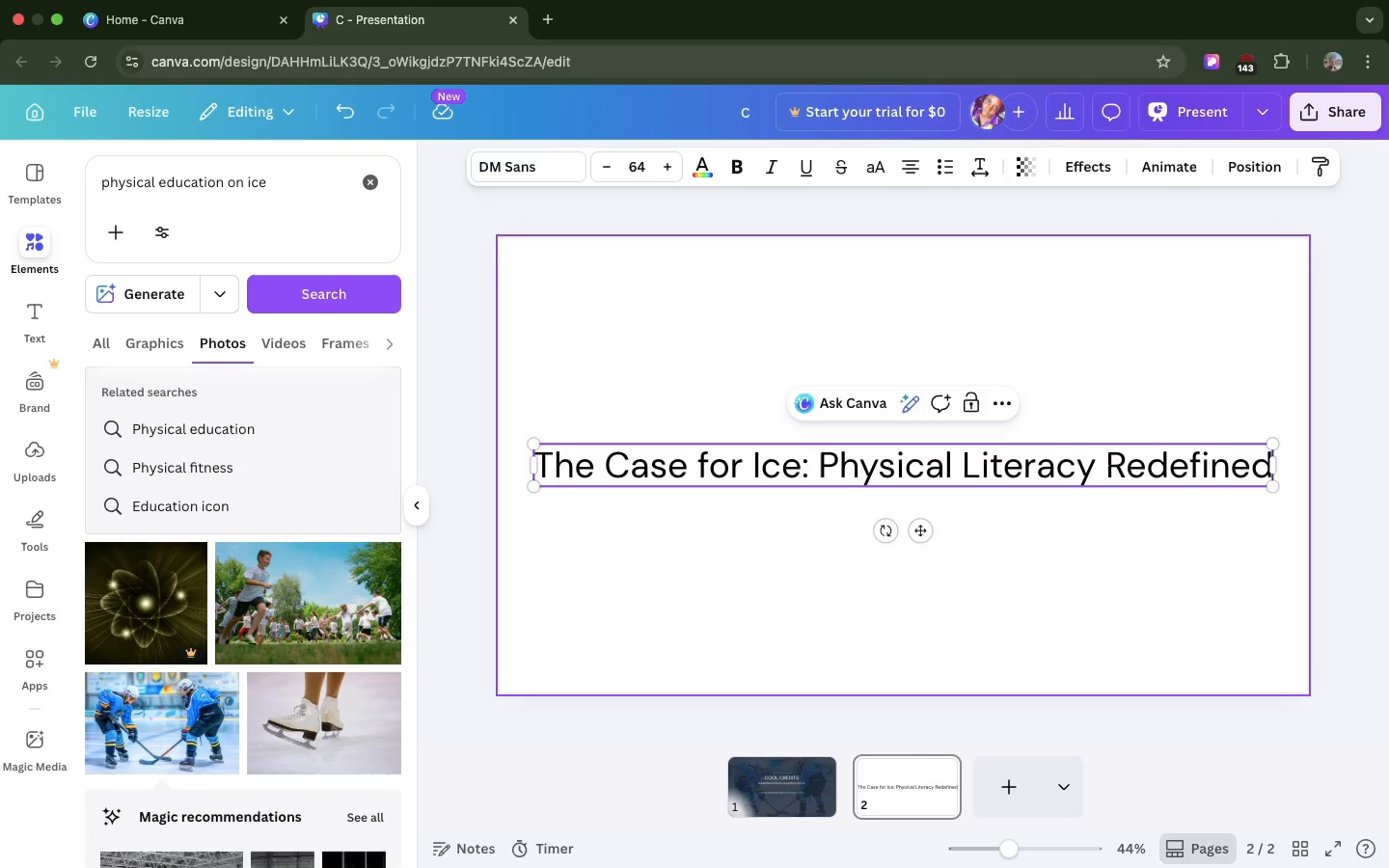 
key(Backspace)
 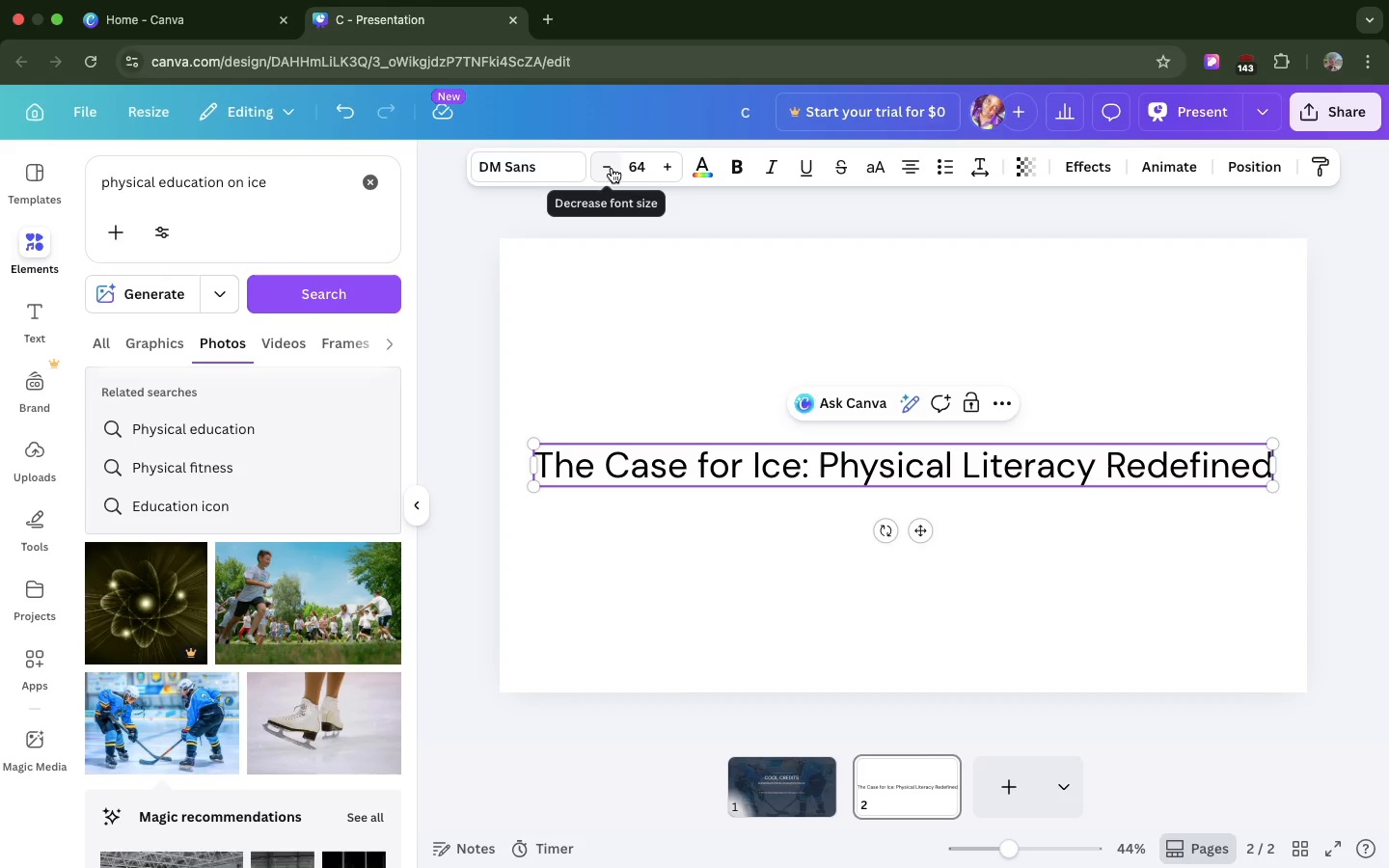 
left_click([638, 167])
 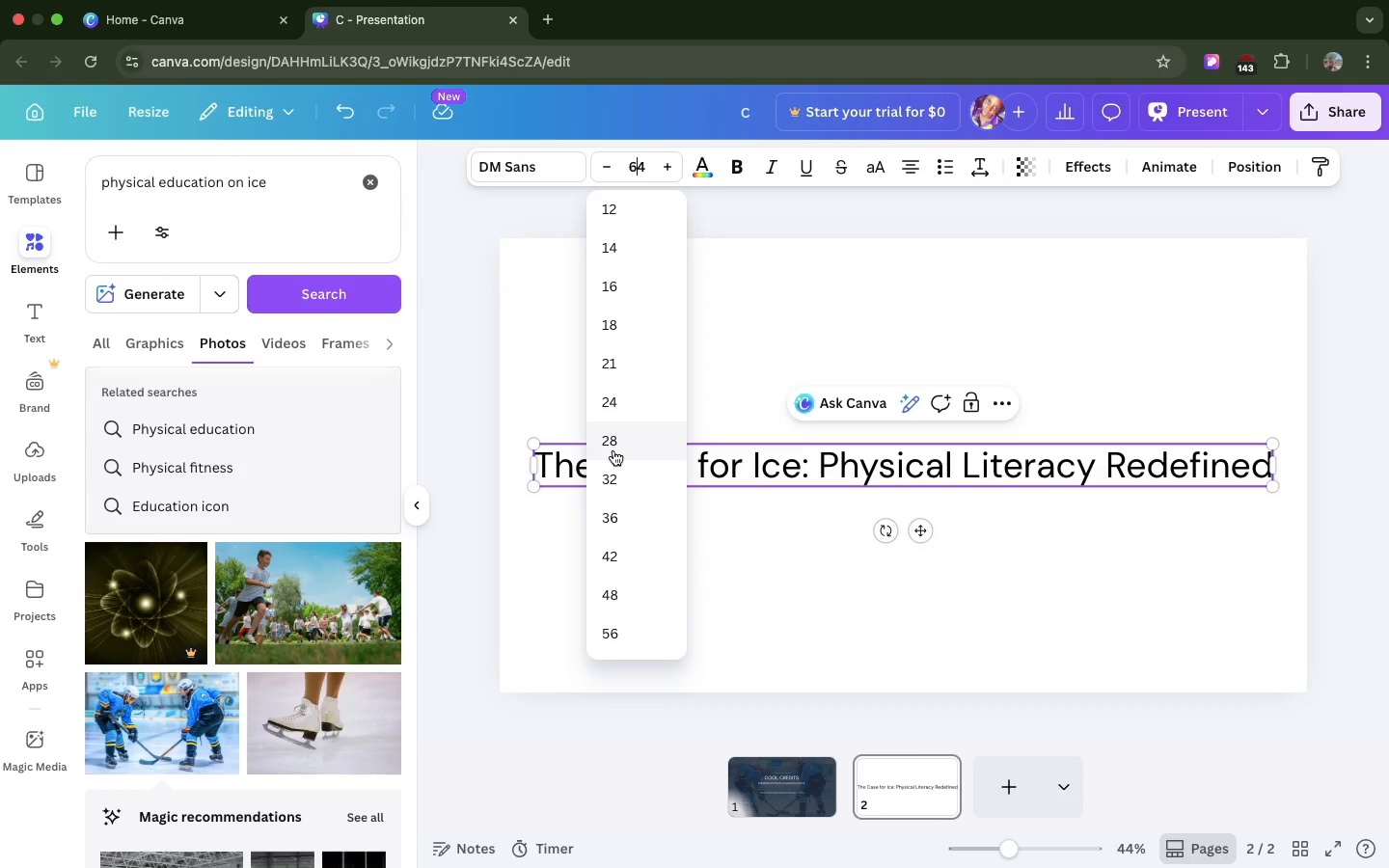 
scroll: coordinate [617, 486], scroll_direction: down, amount: 11.0
 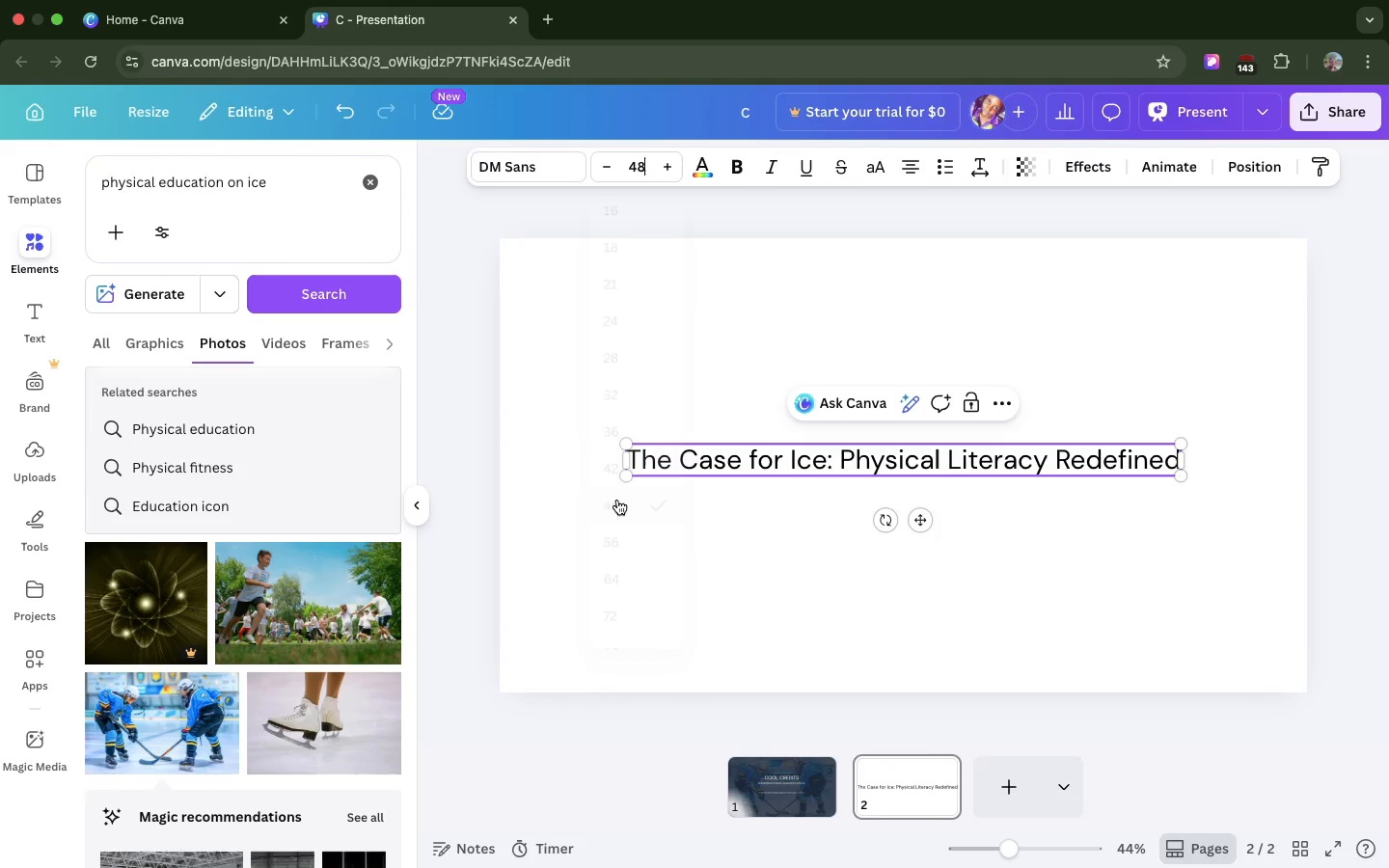 
left_click([617, 500])
 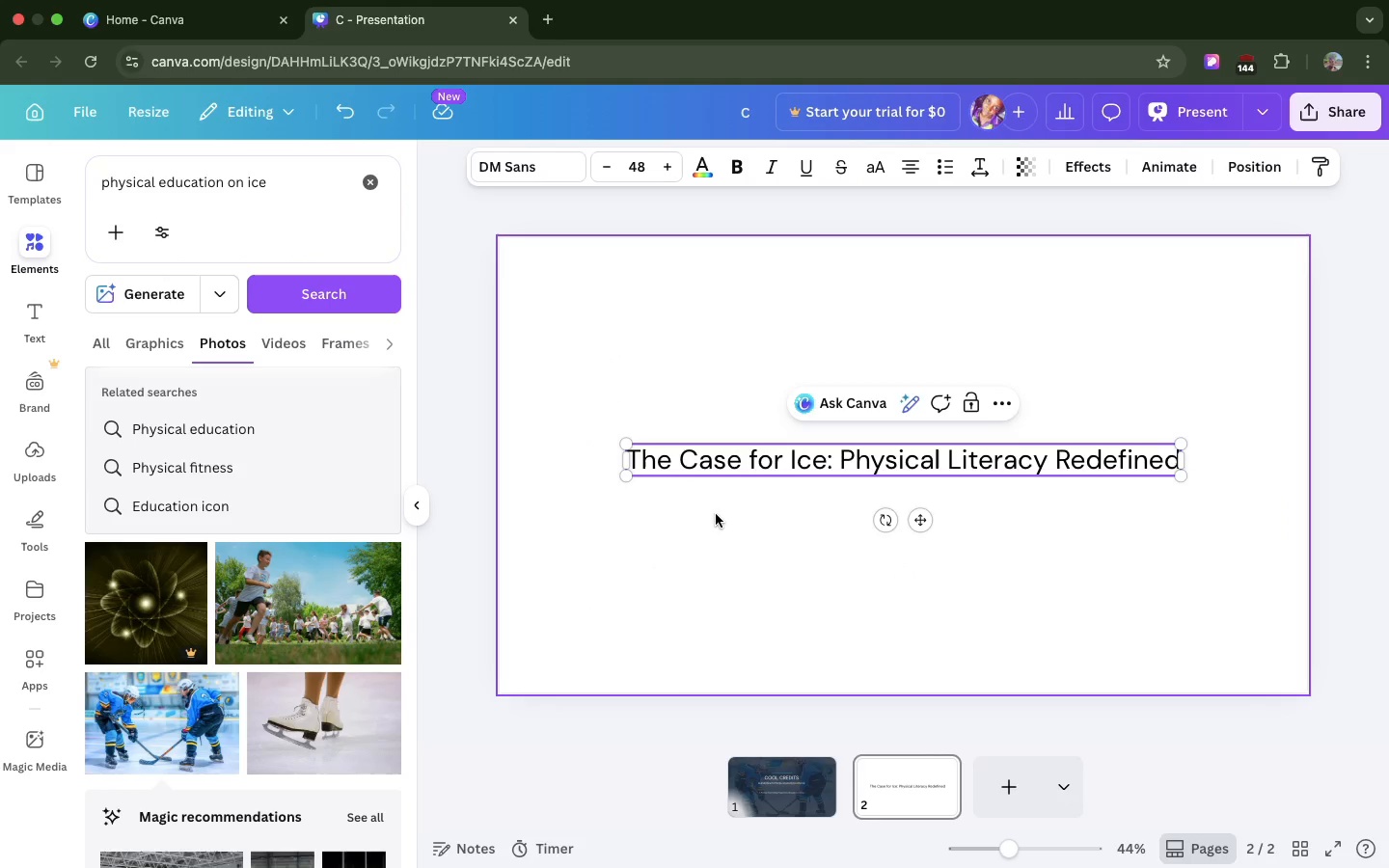 
left_click([716, 514])
 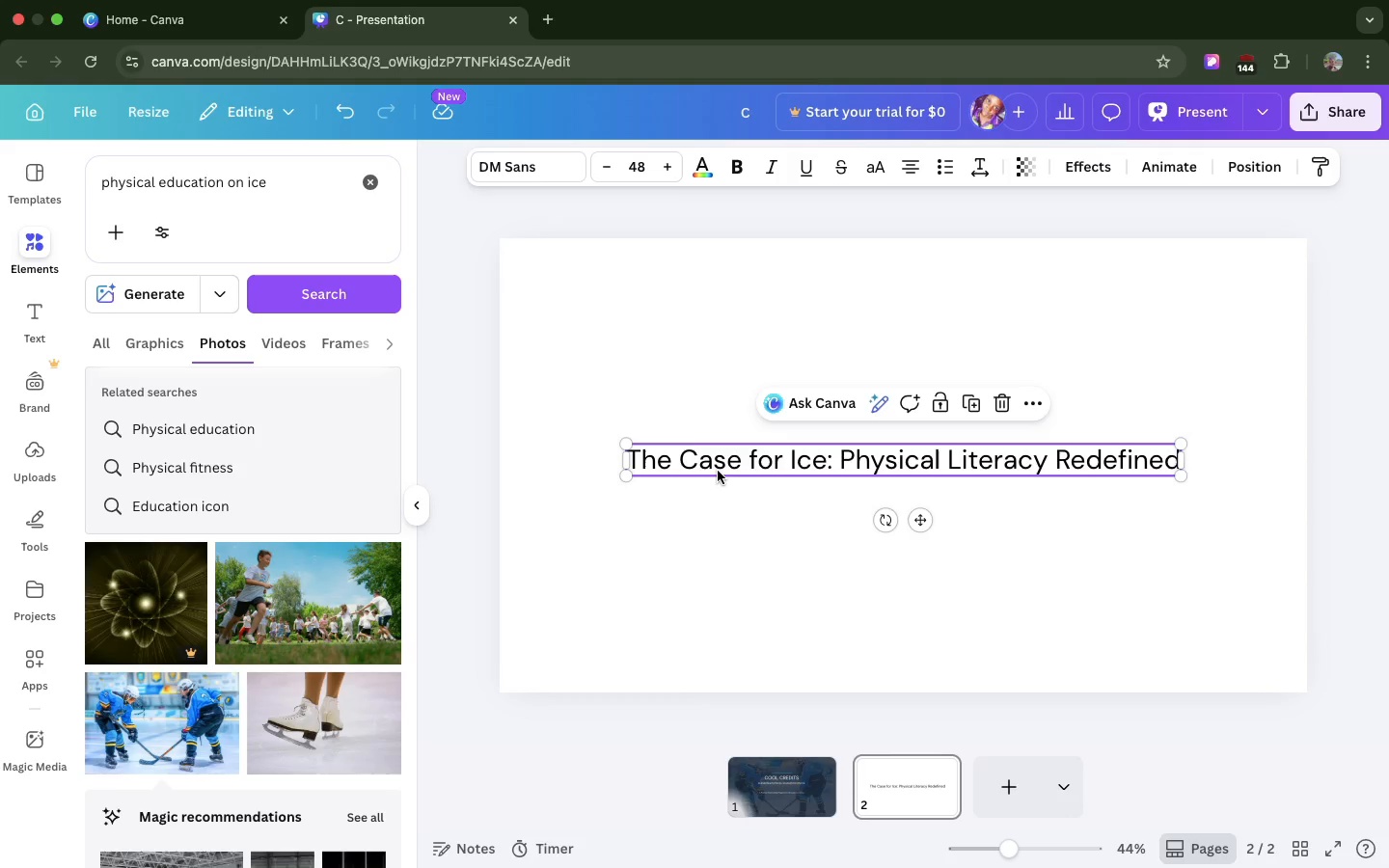 
left_click_drag(start_coordinate=[718, 471], to_coordinate=[614, 306])
 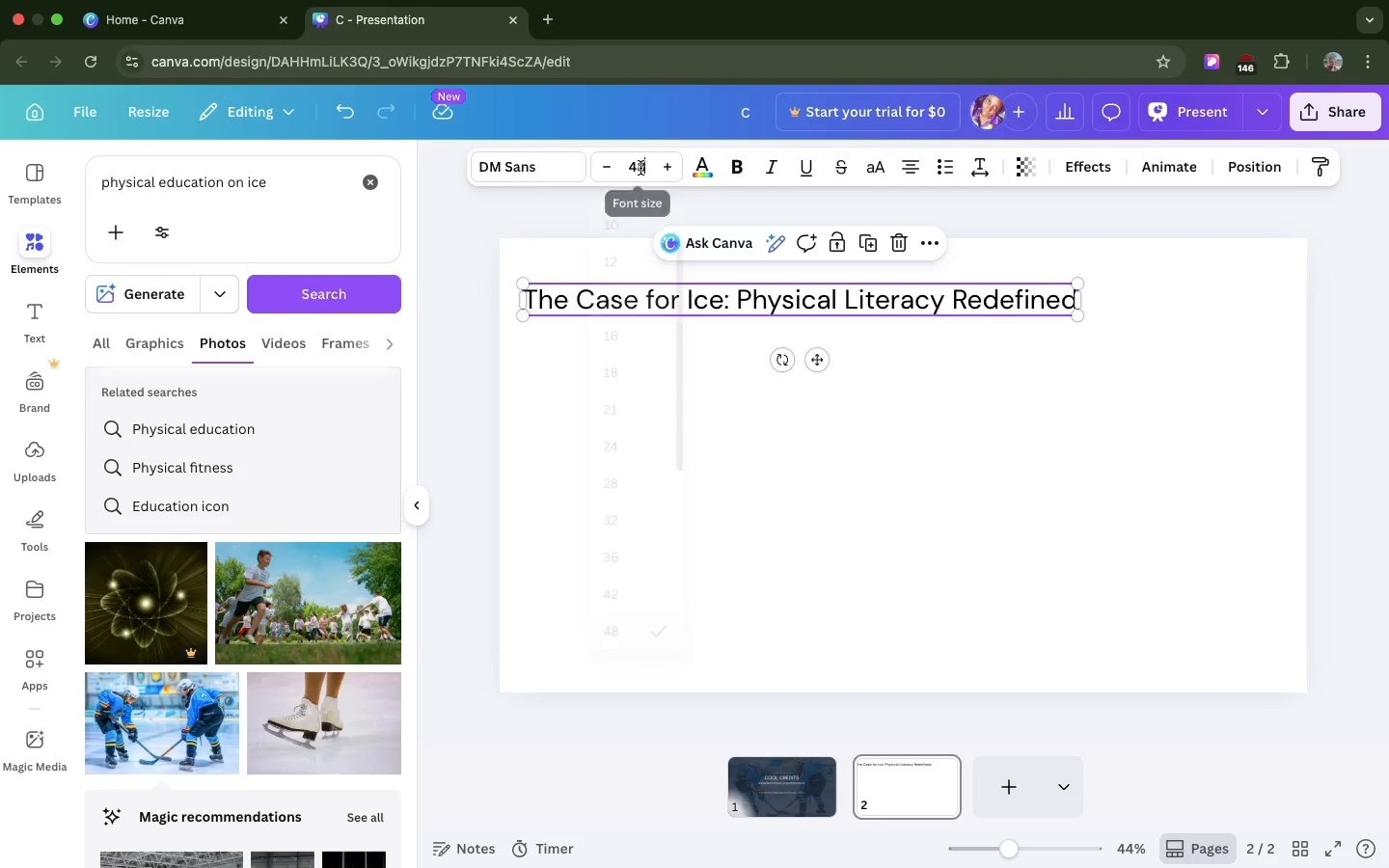 
left_click([640, 168])
 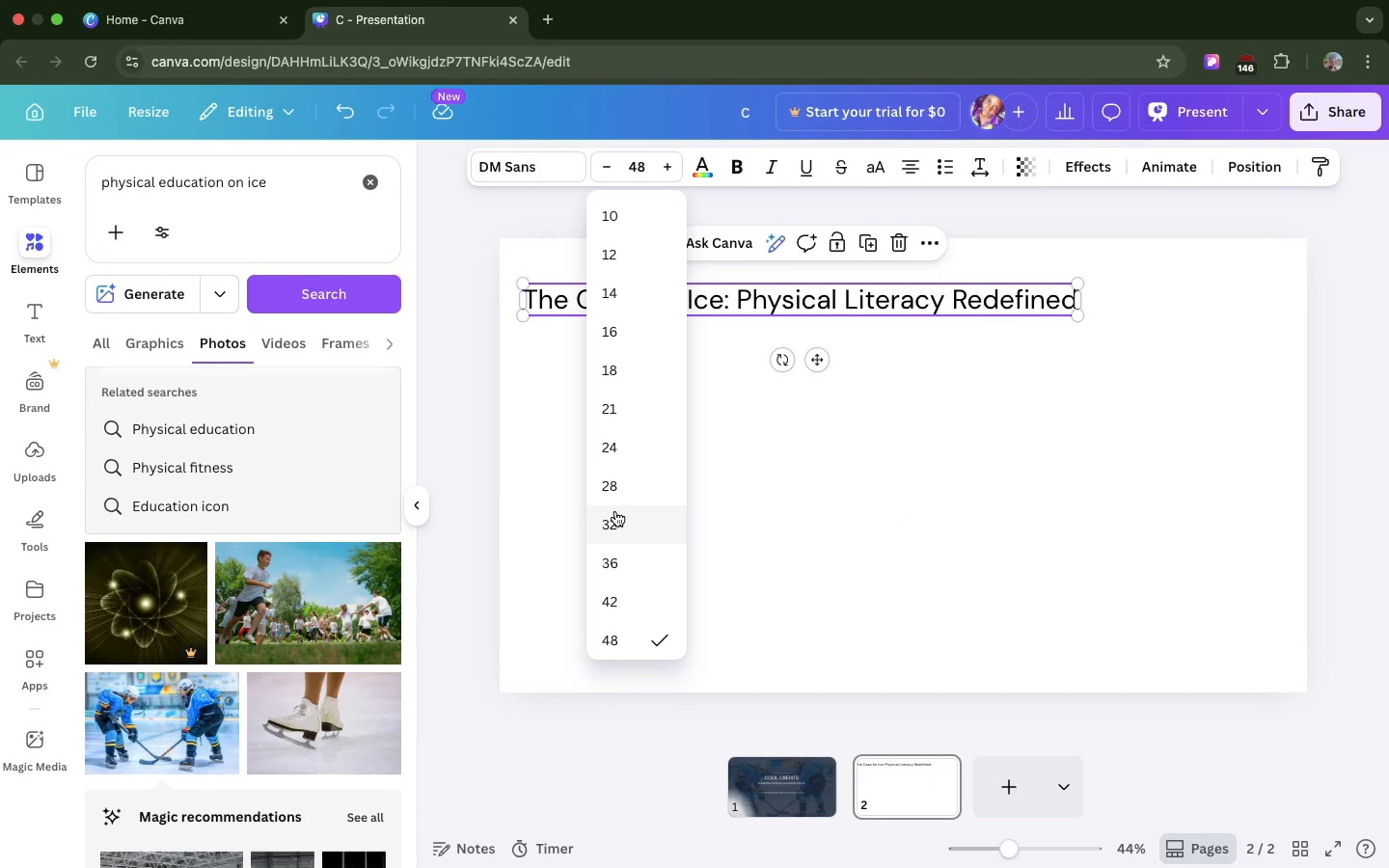 
left_click([614, 511])
 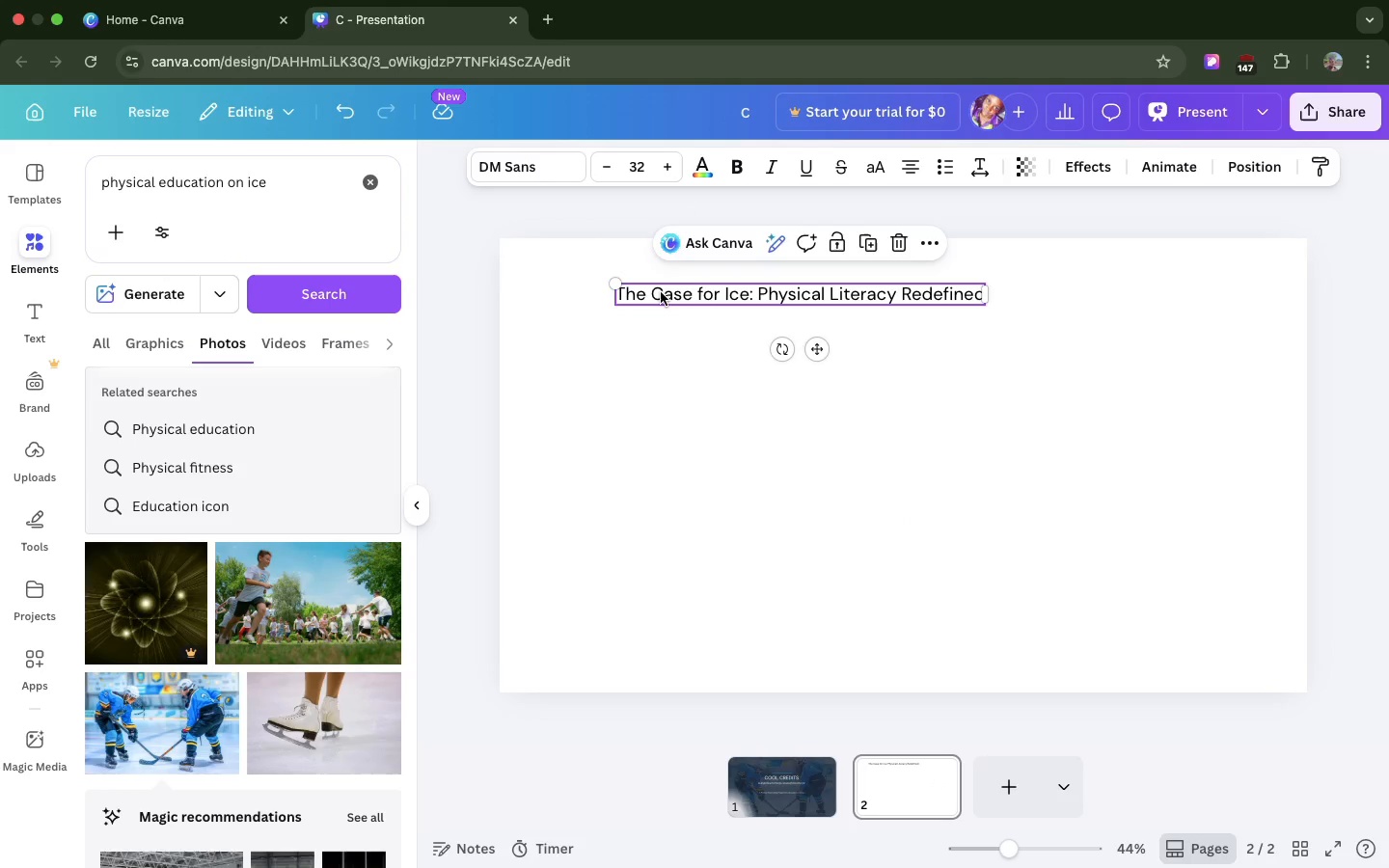 
left_click_drag(start_coordinate=[661, 292], to_coordinate=[588, 292])
 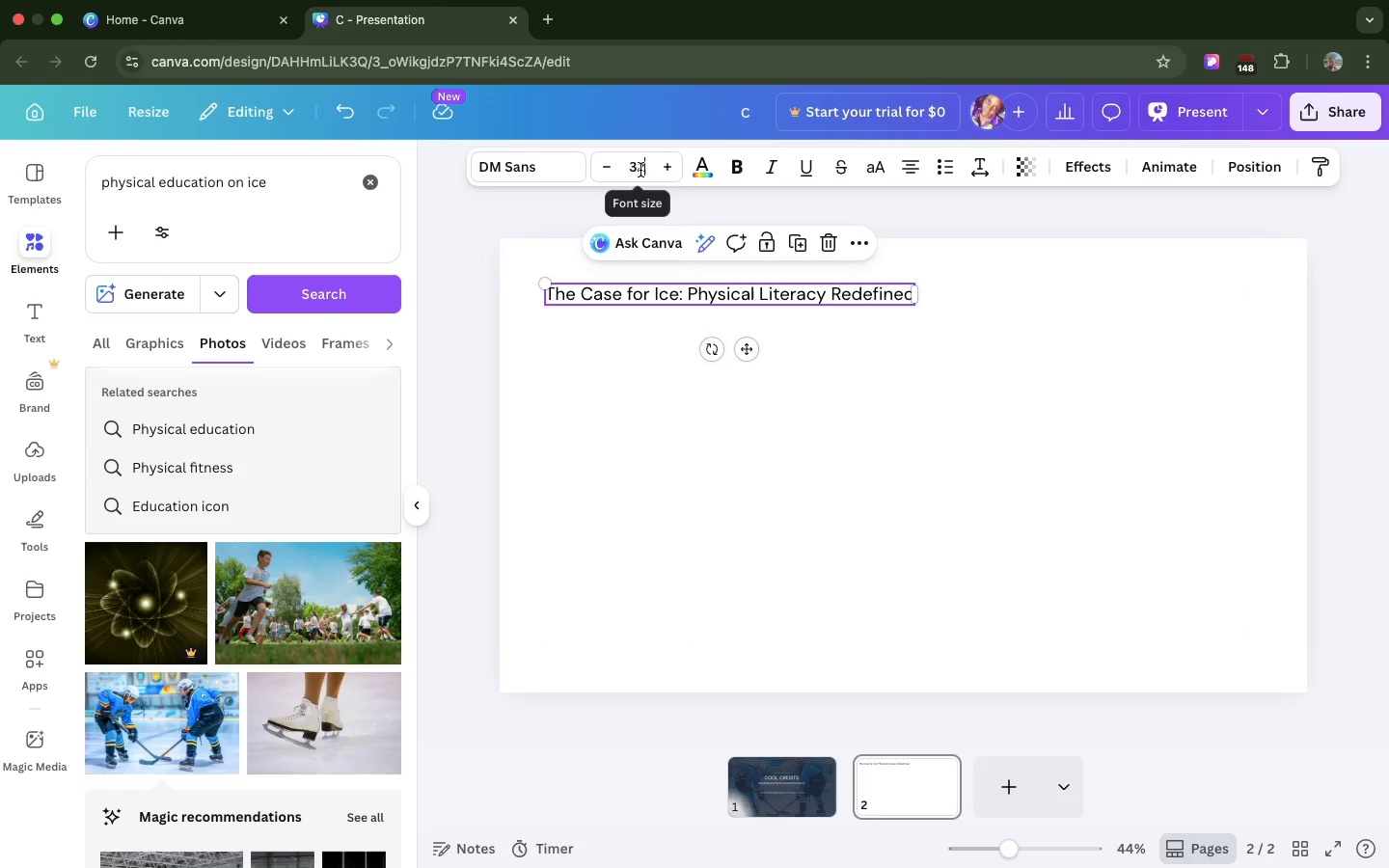 
left_click([640, 170])
 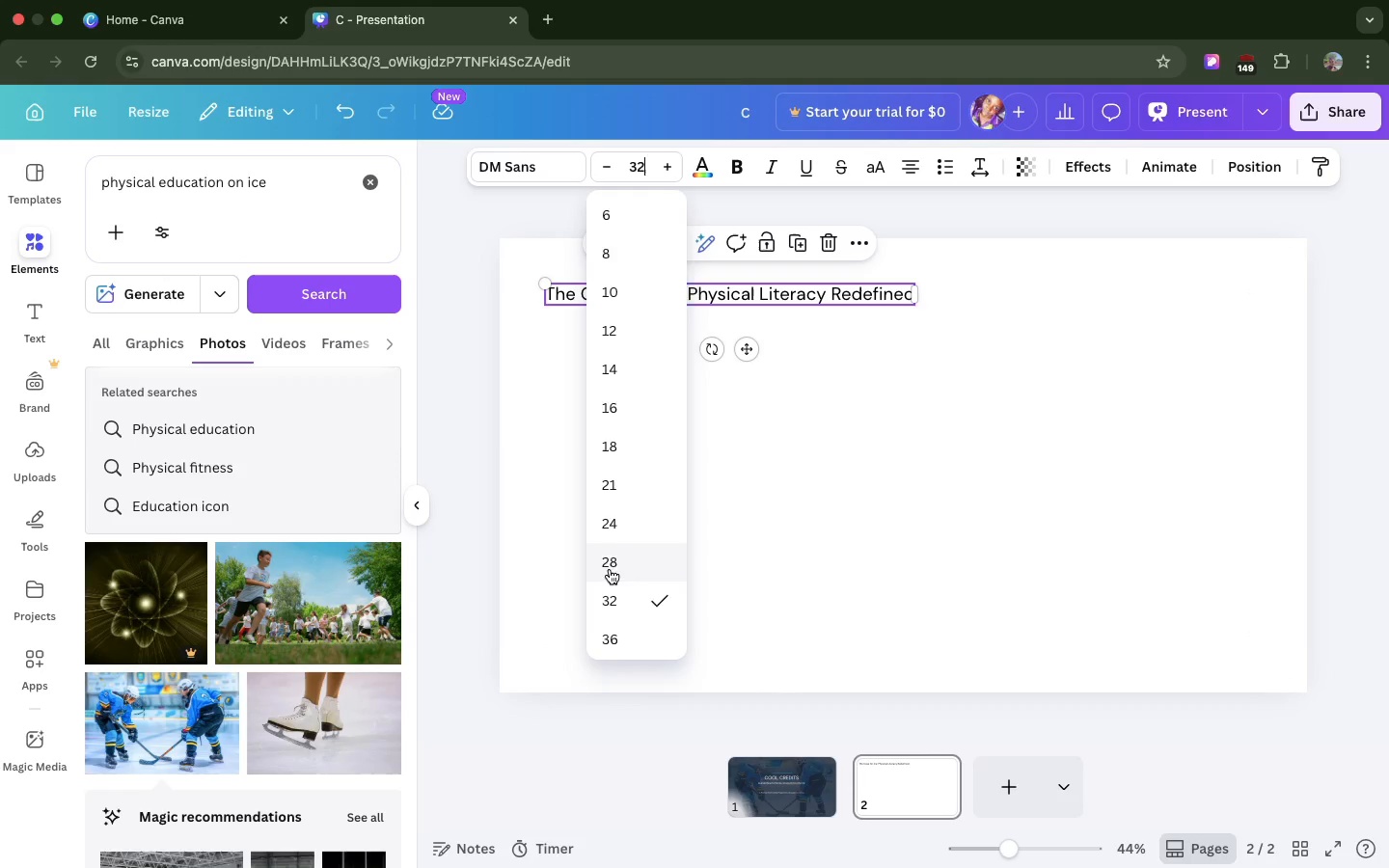 
scroll: coordinate [610, 569], scroll_direction: down, amount: 10.0
 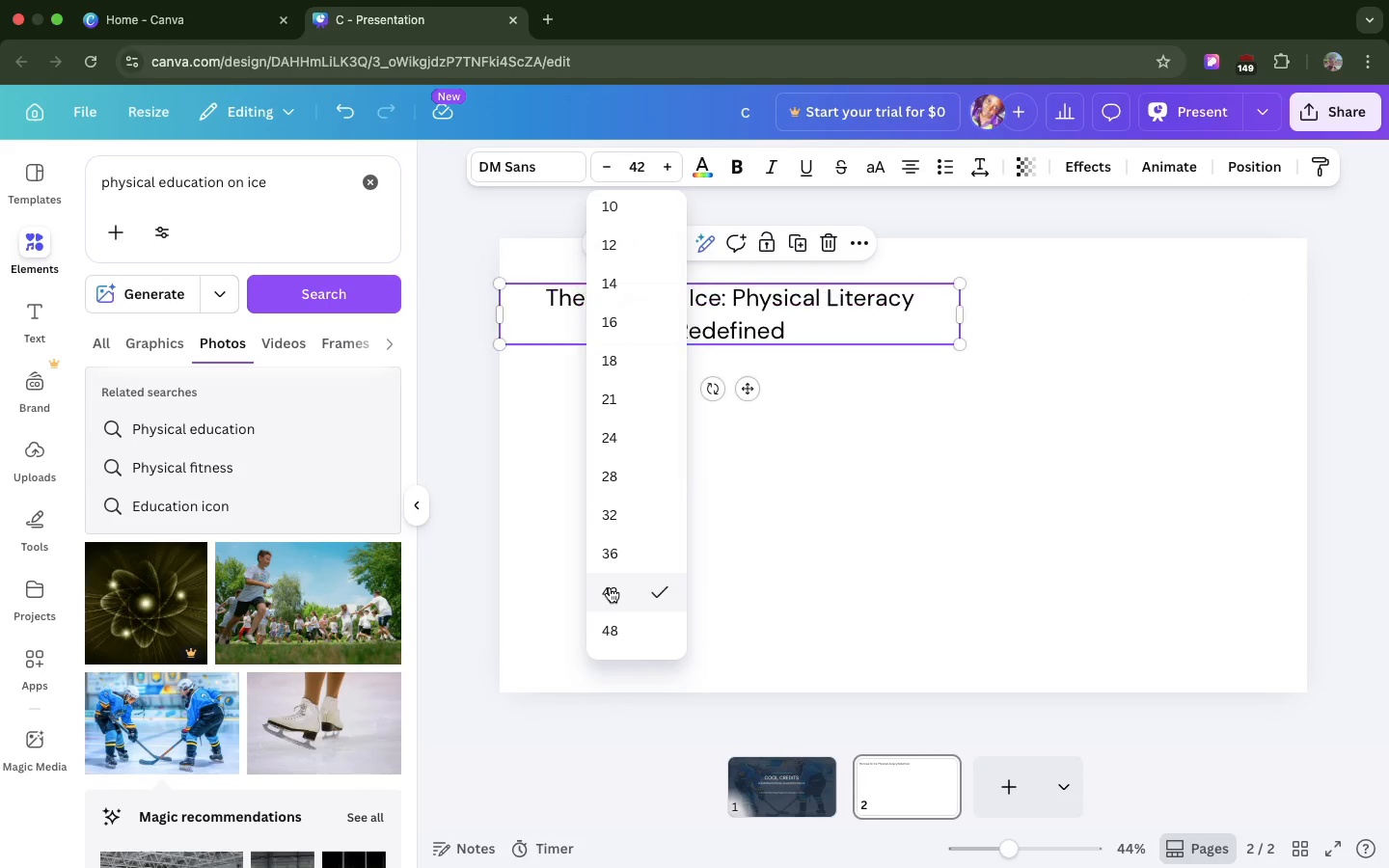 
left_click([610, 587])
 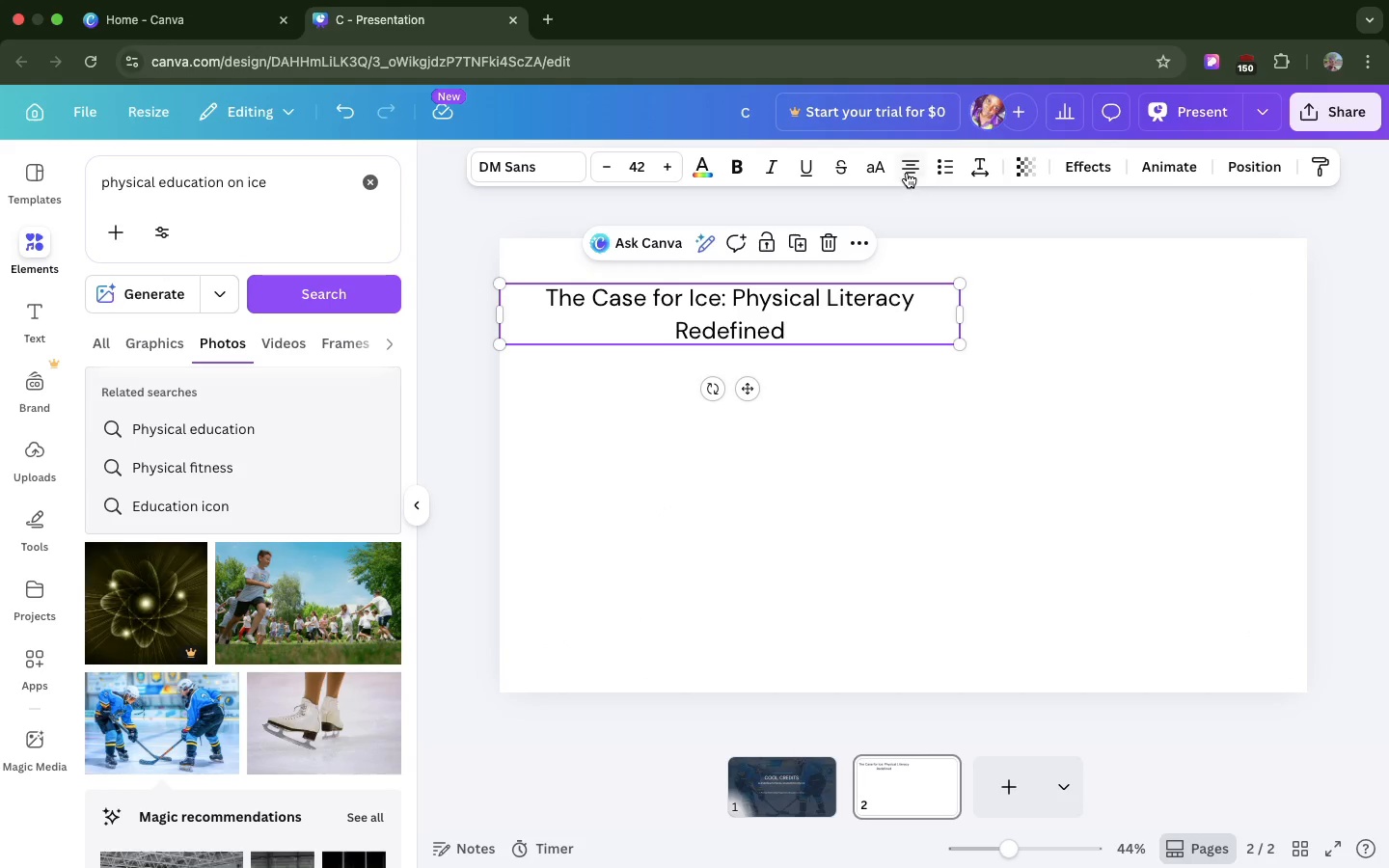 
left_click([907, 172])
 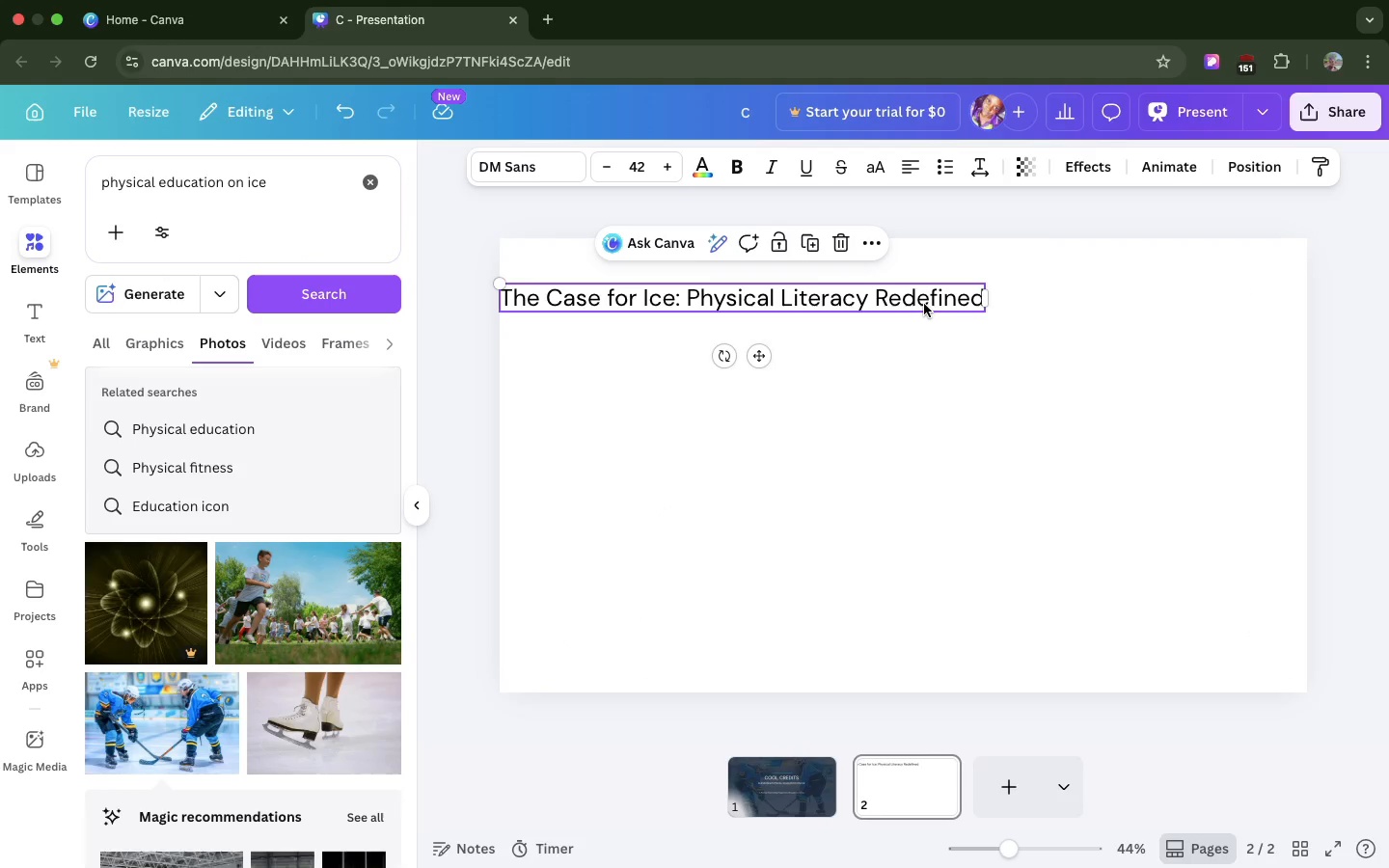 
left_click_drag(start_coordinate=[924, 304], to_coordinate=[946, 290])
 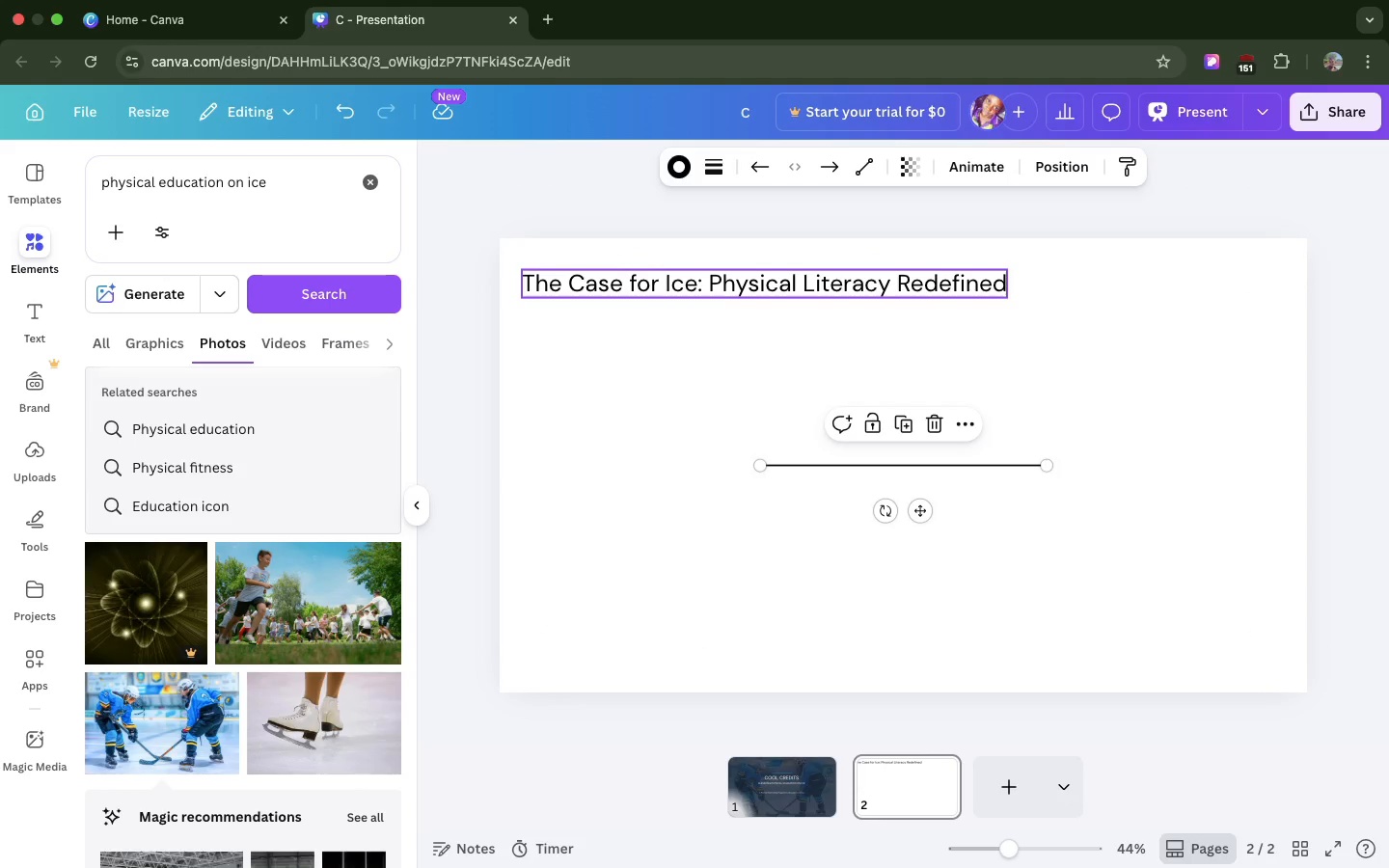 
key(L)
 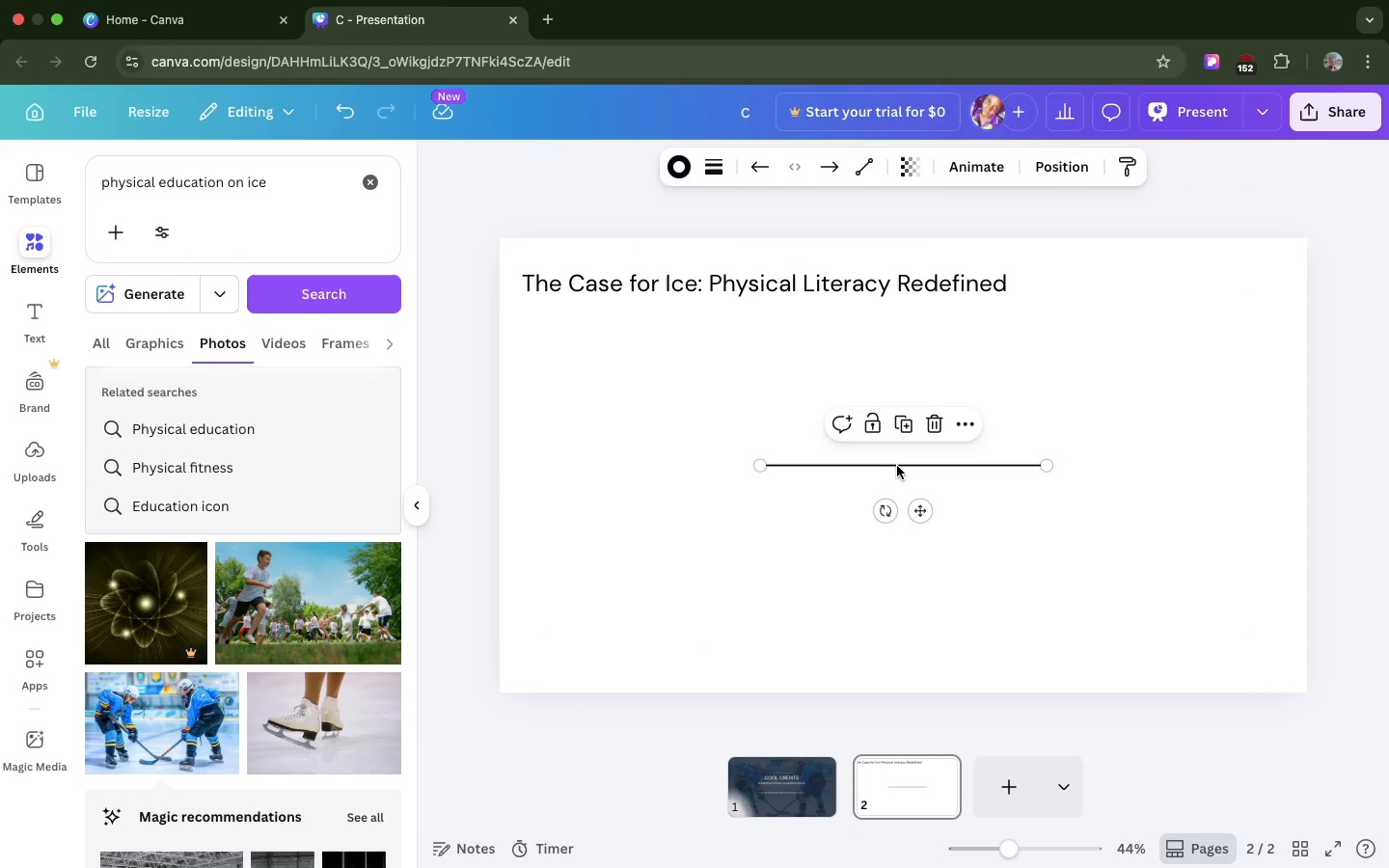 
left_click_drag(start_coordinate=[897, 465], to_coordinate=[661, 323])
 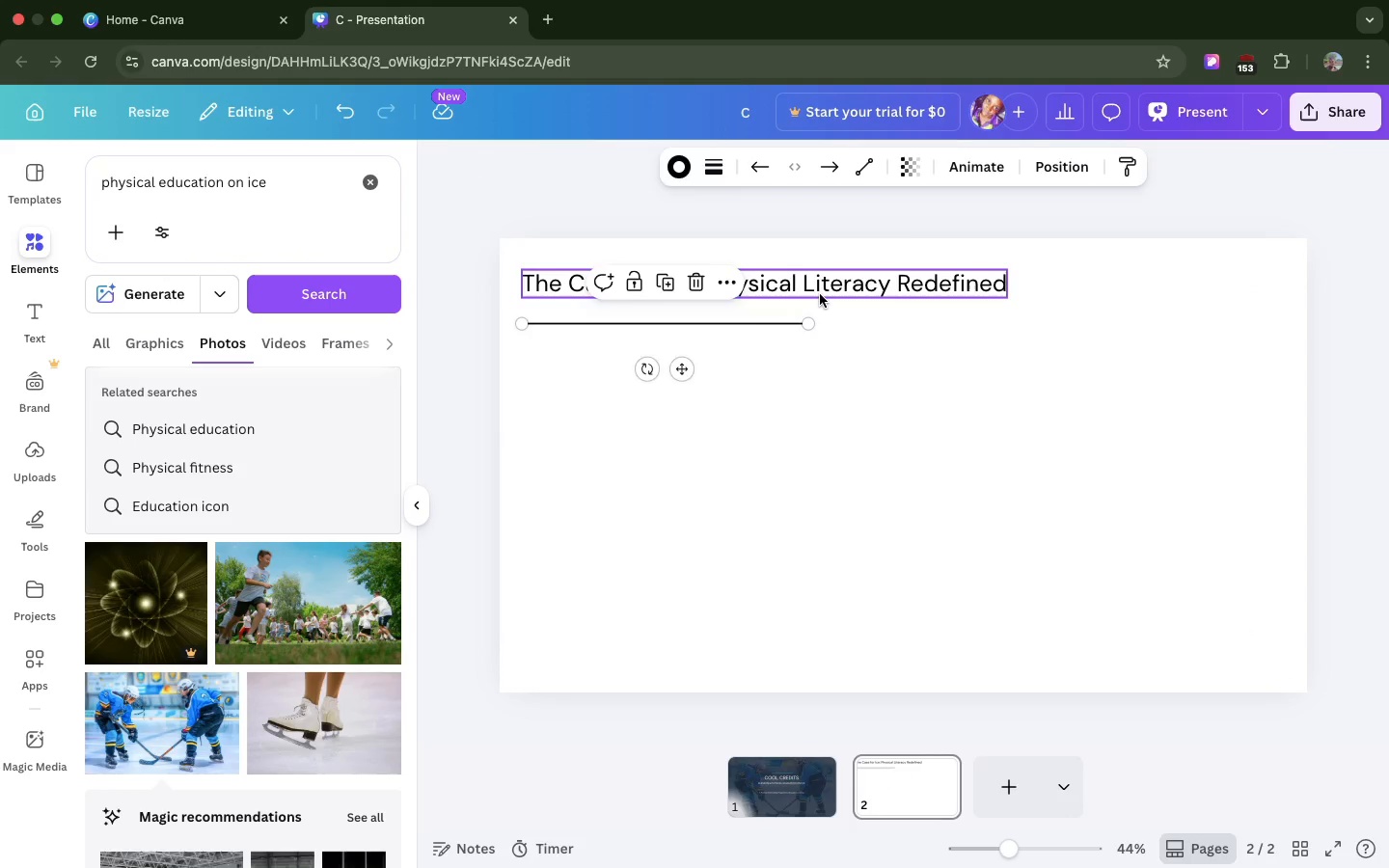 
left_click([820, 294])
 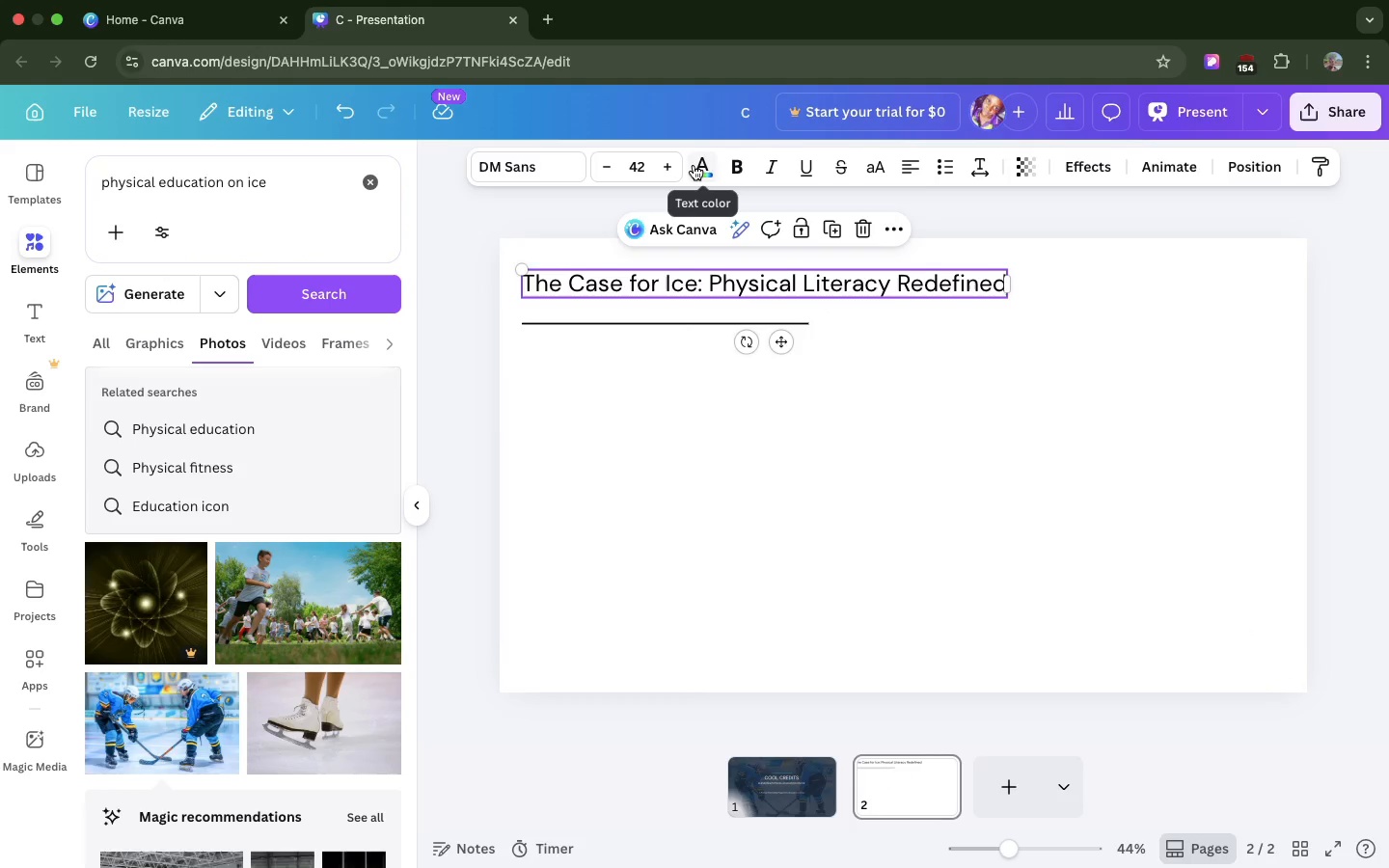 
left_click([694, 165])
 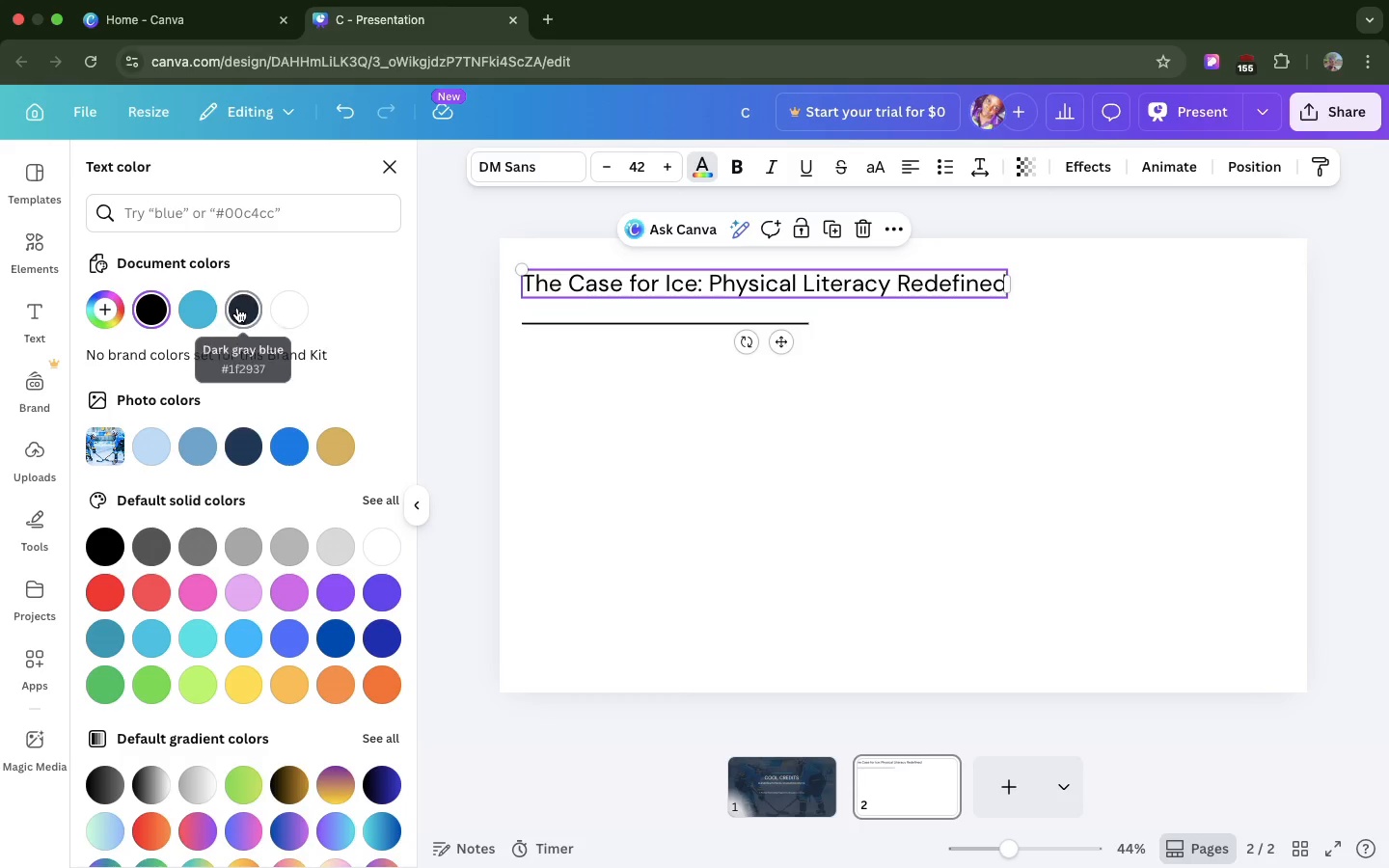 
left_click([237, 308])
 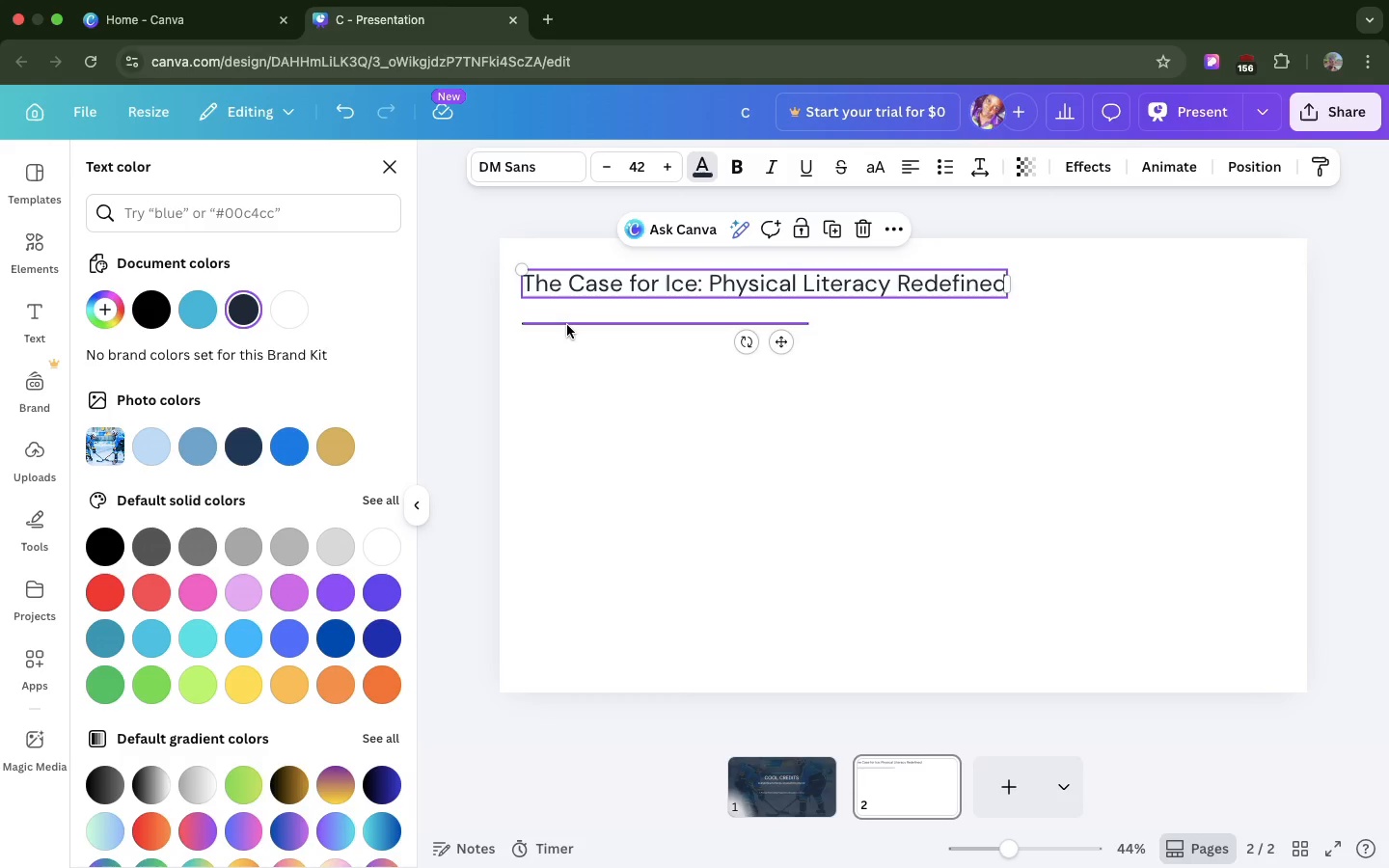 
left_click([567, 325])
 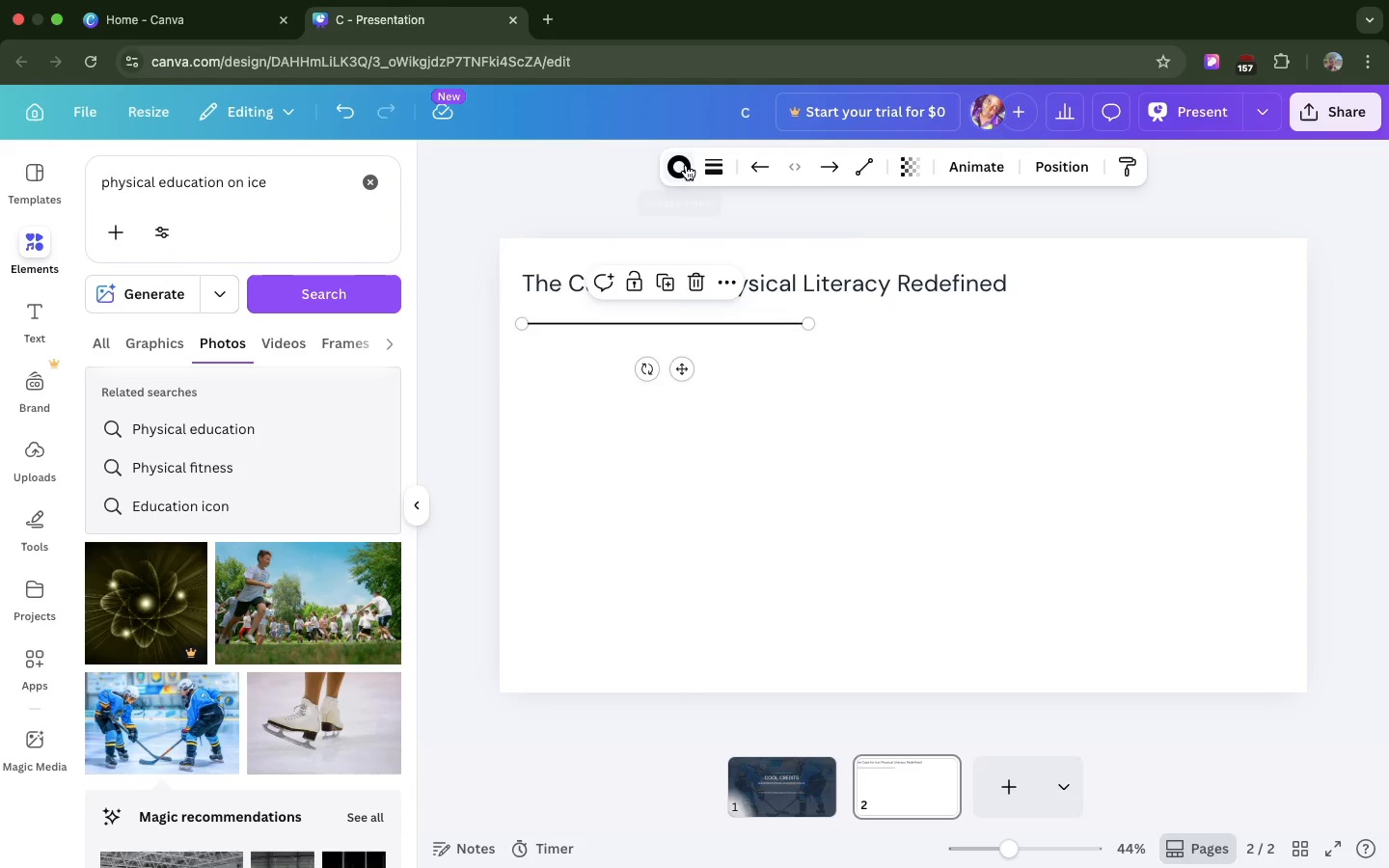 
left_click([686, 165])
 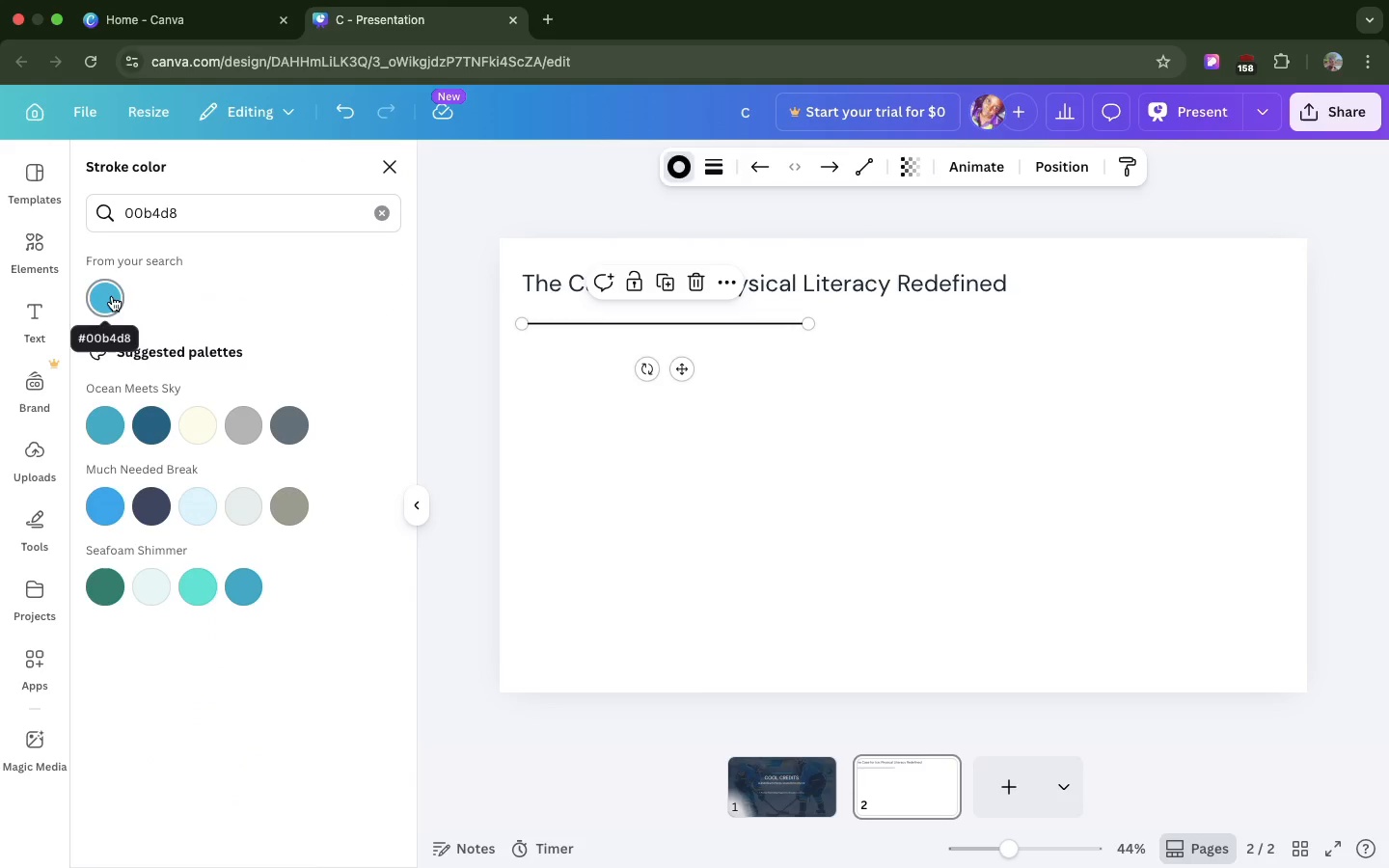 
left_click([112, 296])
 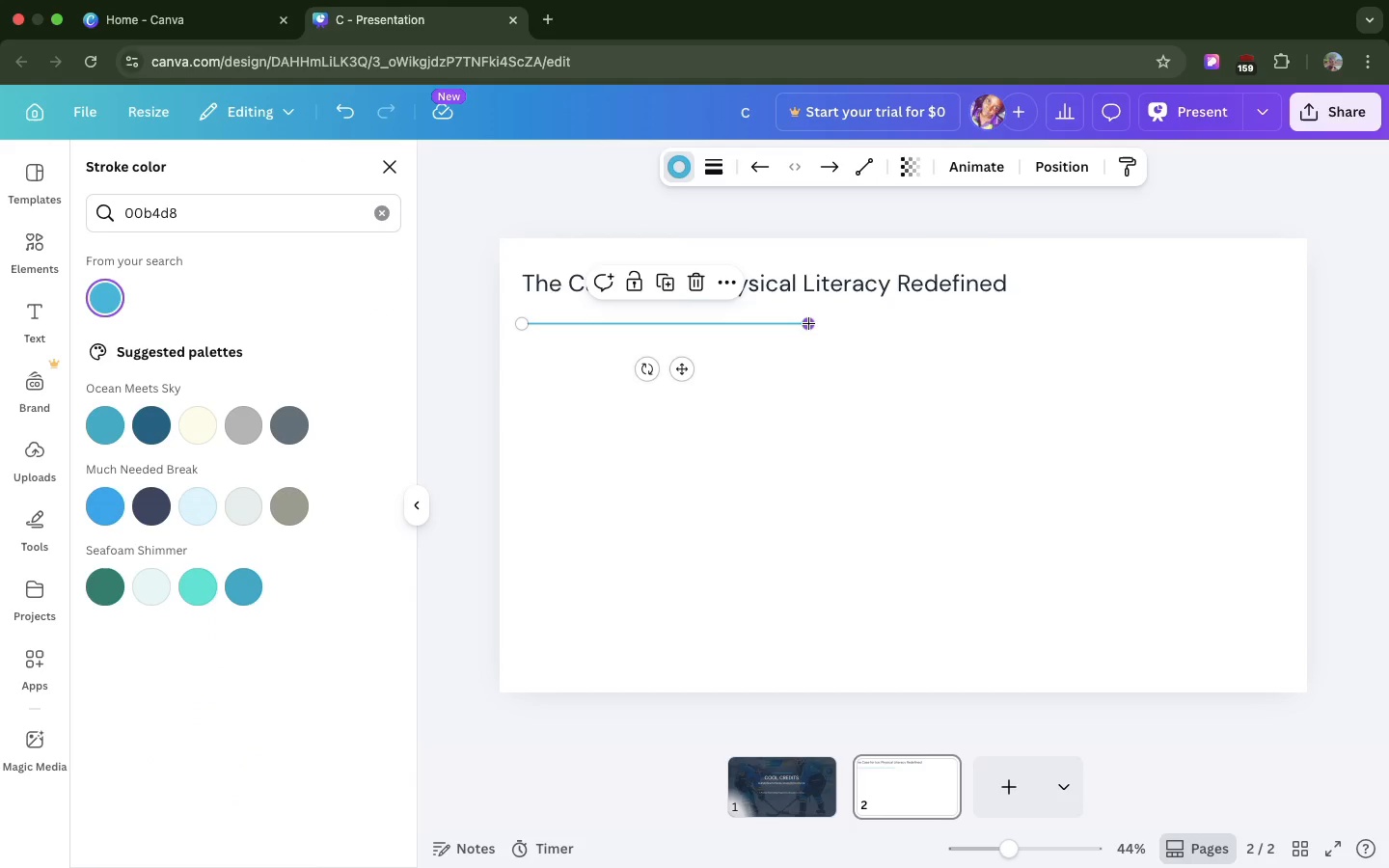 
left_click_drag(start_coordinate=[808, 324], to_coordinate=[644, 323])
 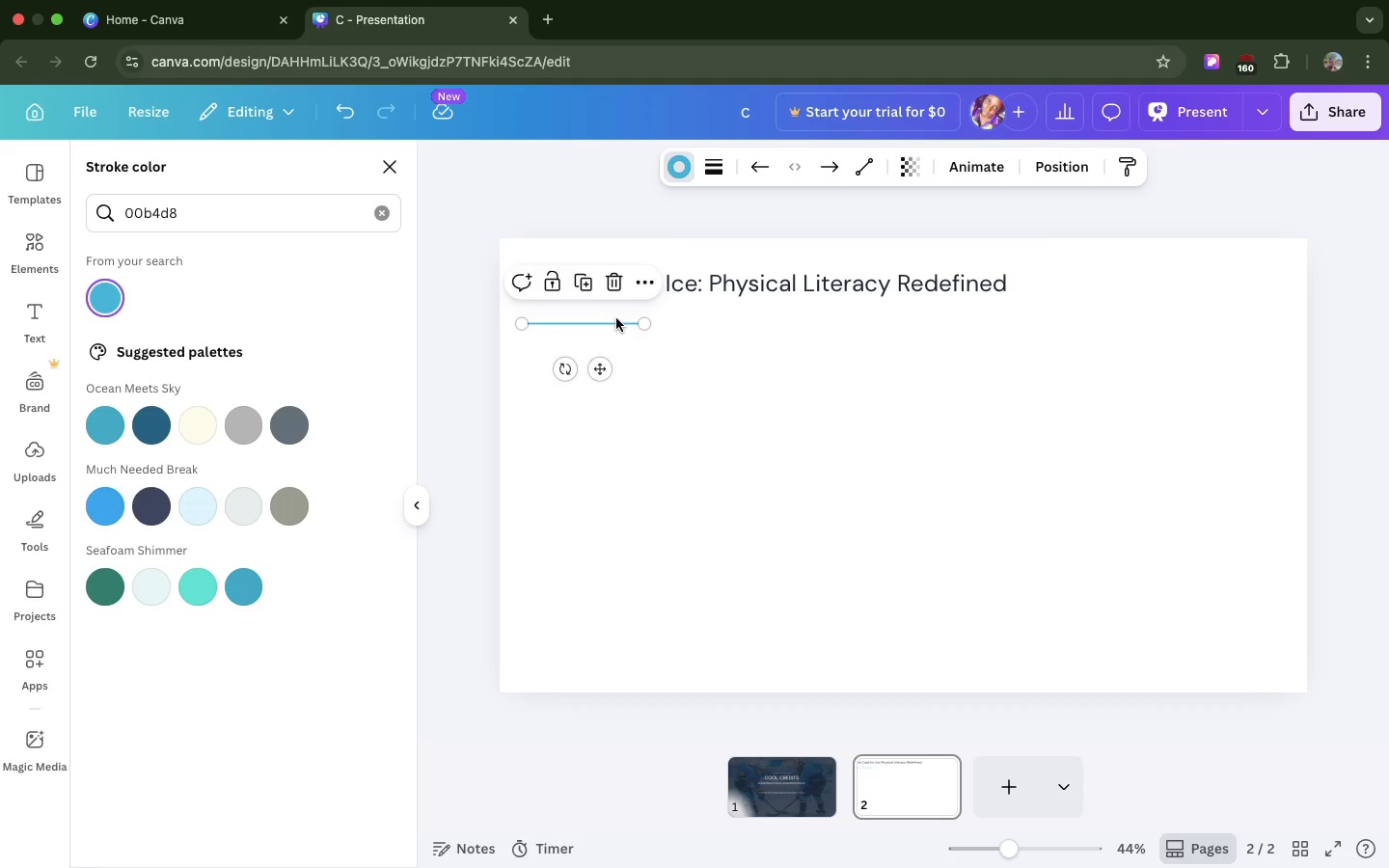 
left_click_drag(start_coordinate=[616, 318], to_coordinate=[616, 308])
 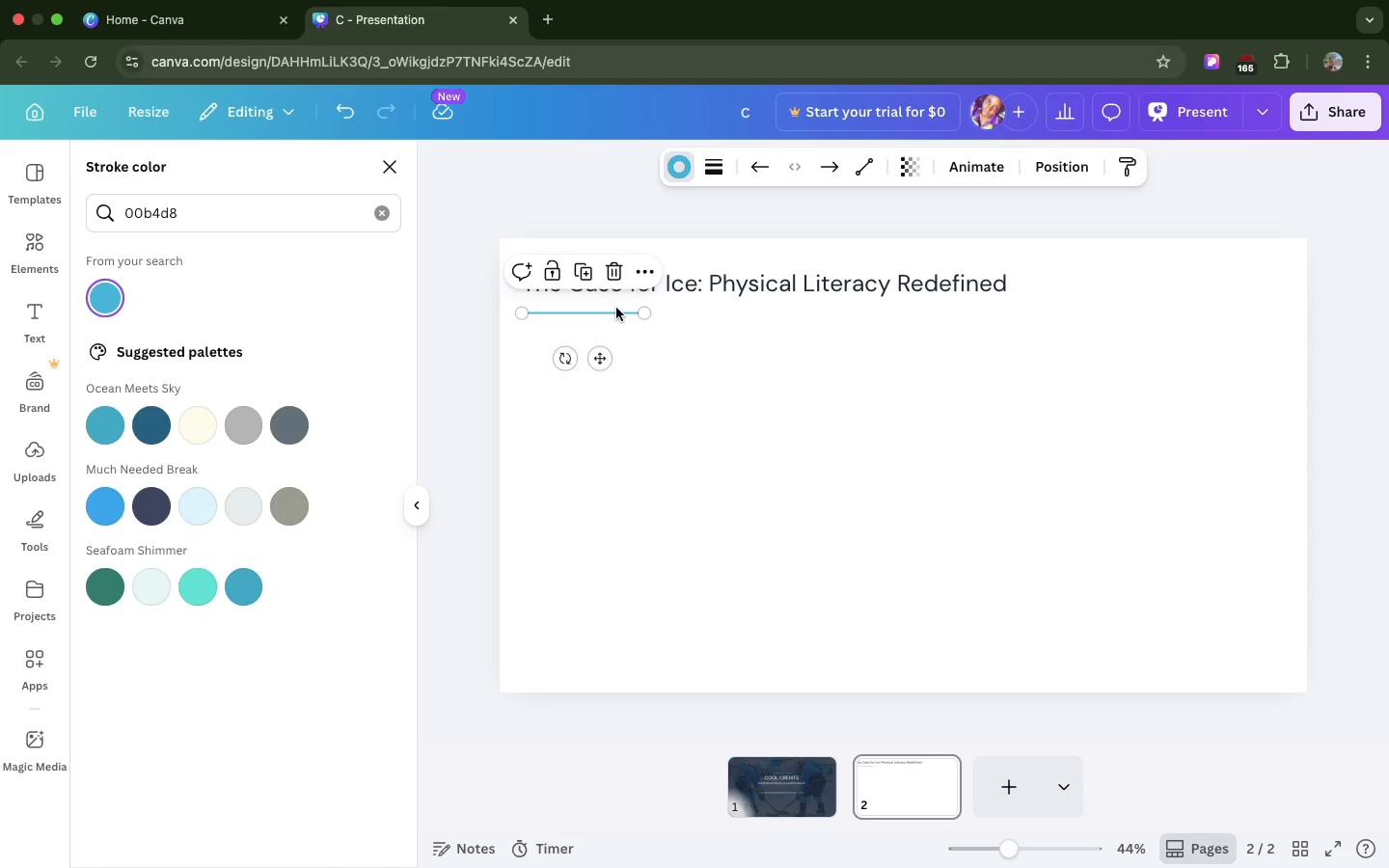 
wait(64.4)
 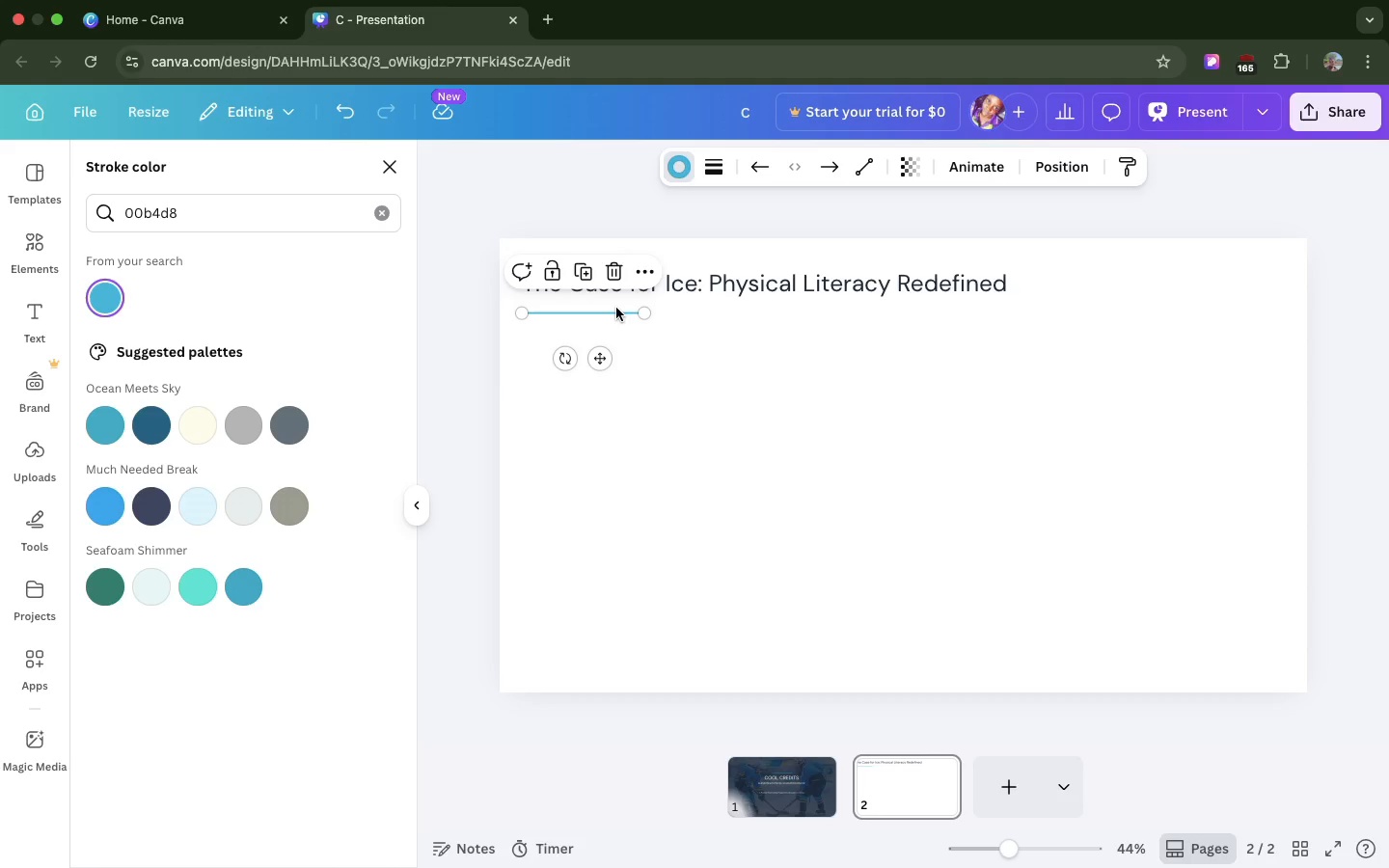 
left_click([617, 309])
 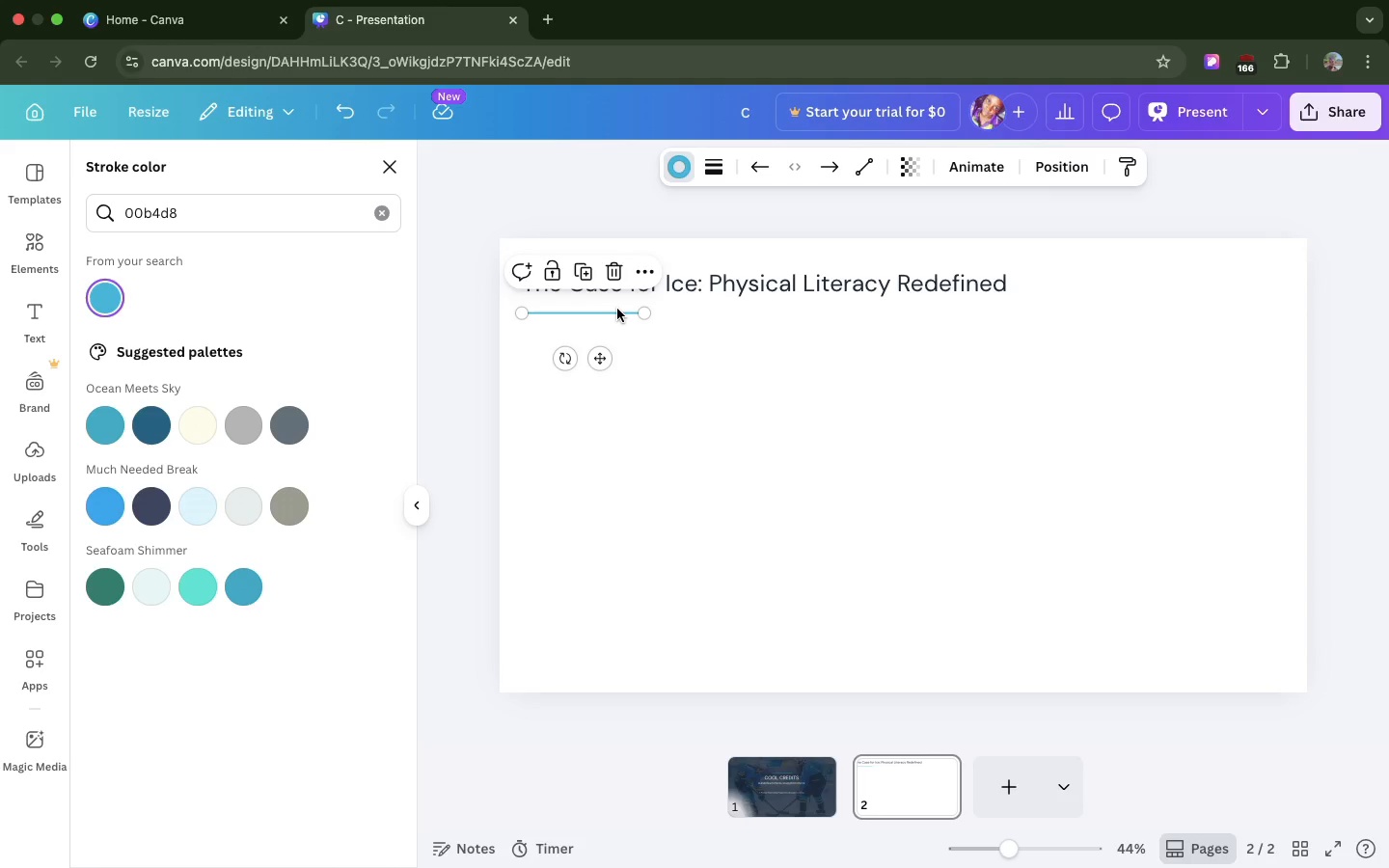 
left_click([719, 285])
 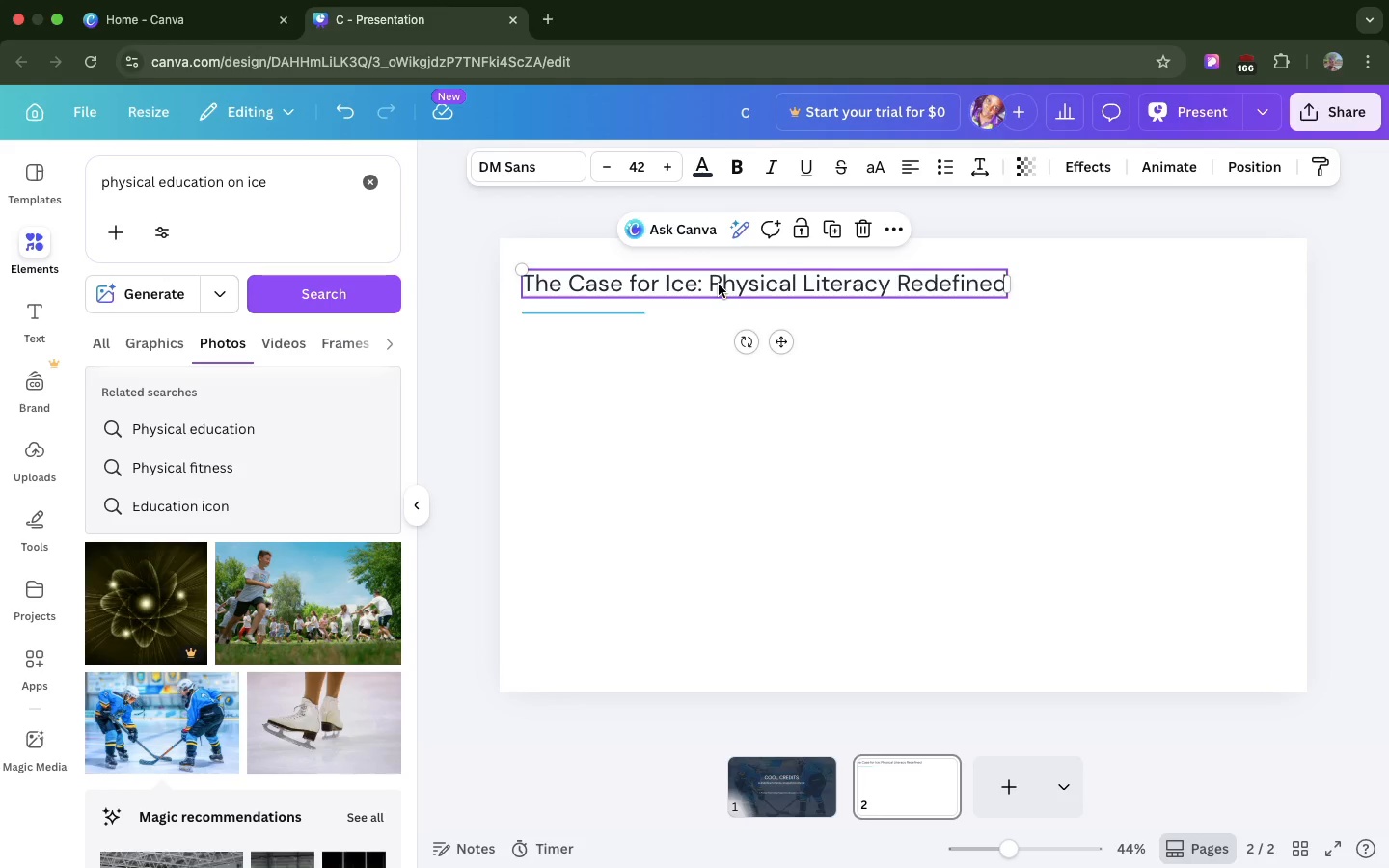 
key(Meta+D)
 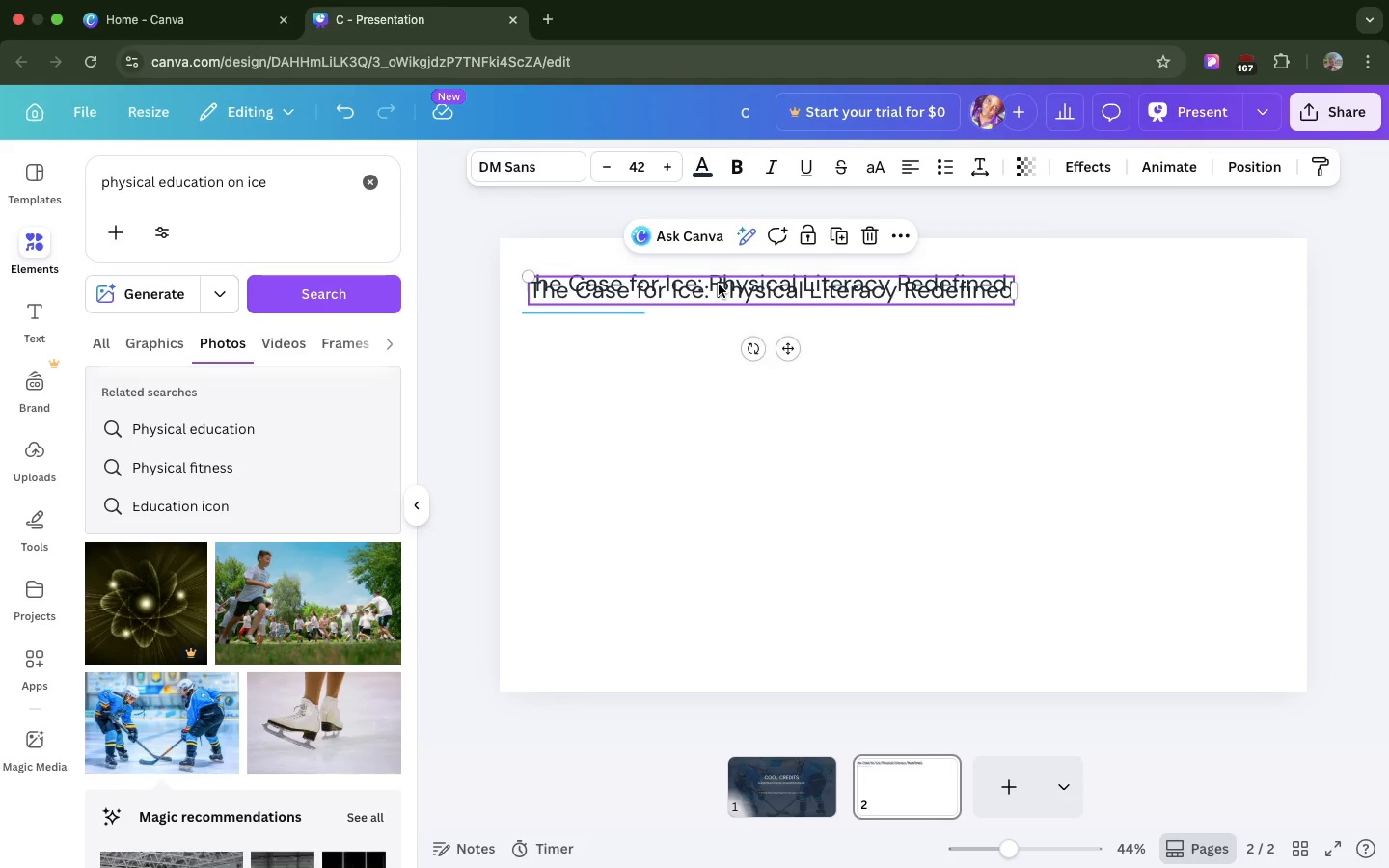 
left_click_drag(start_coordinate=[719, 285], to_coordinate=[714, 340])
 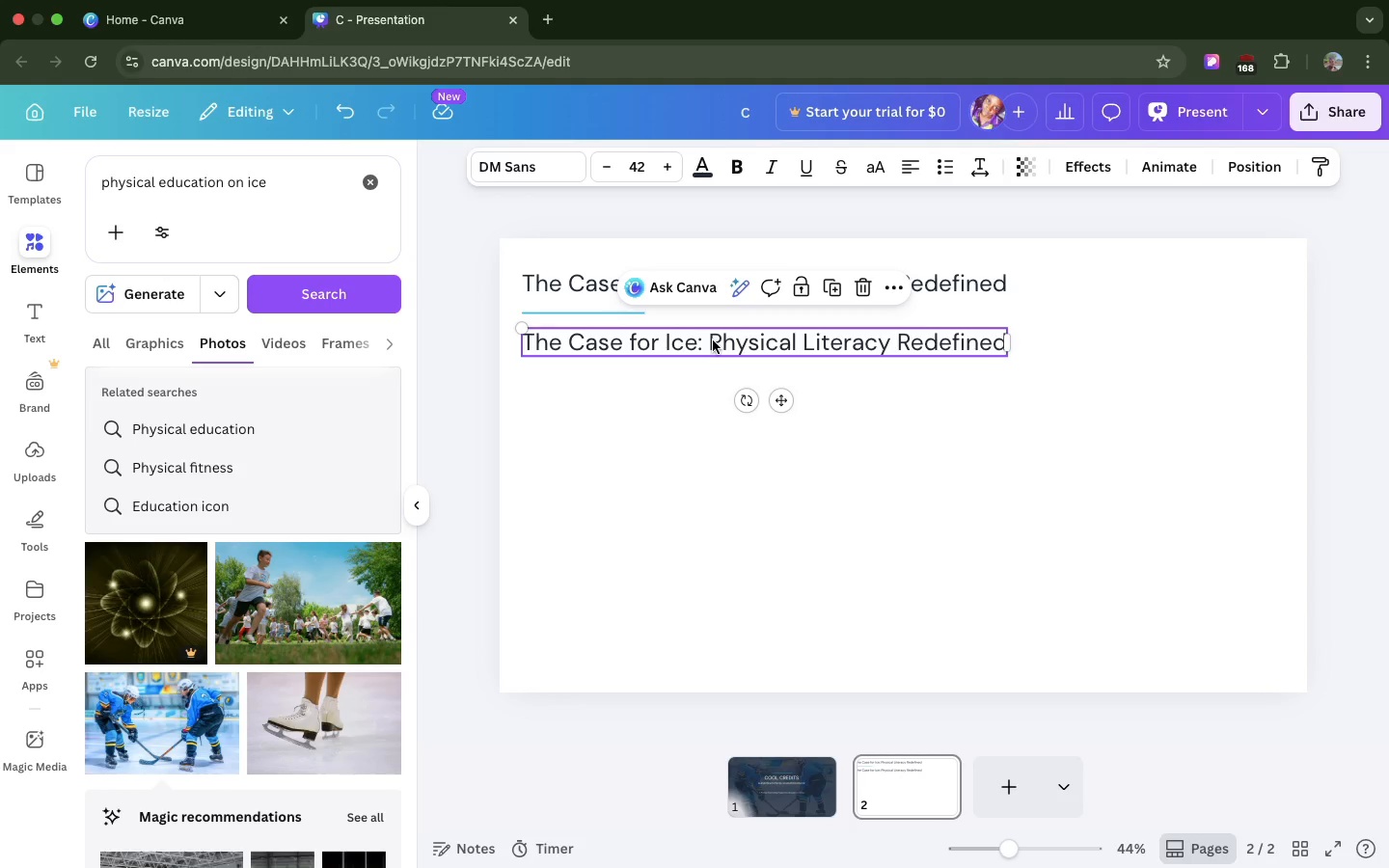 
double_click([713, 340])
 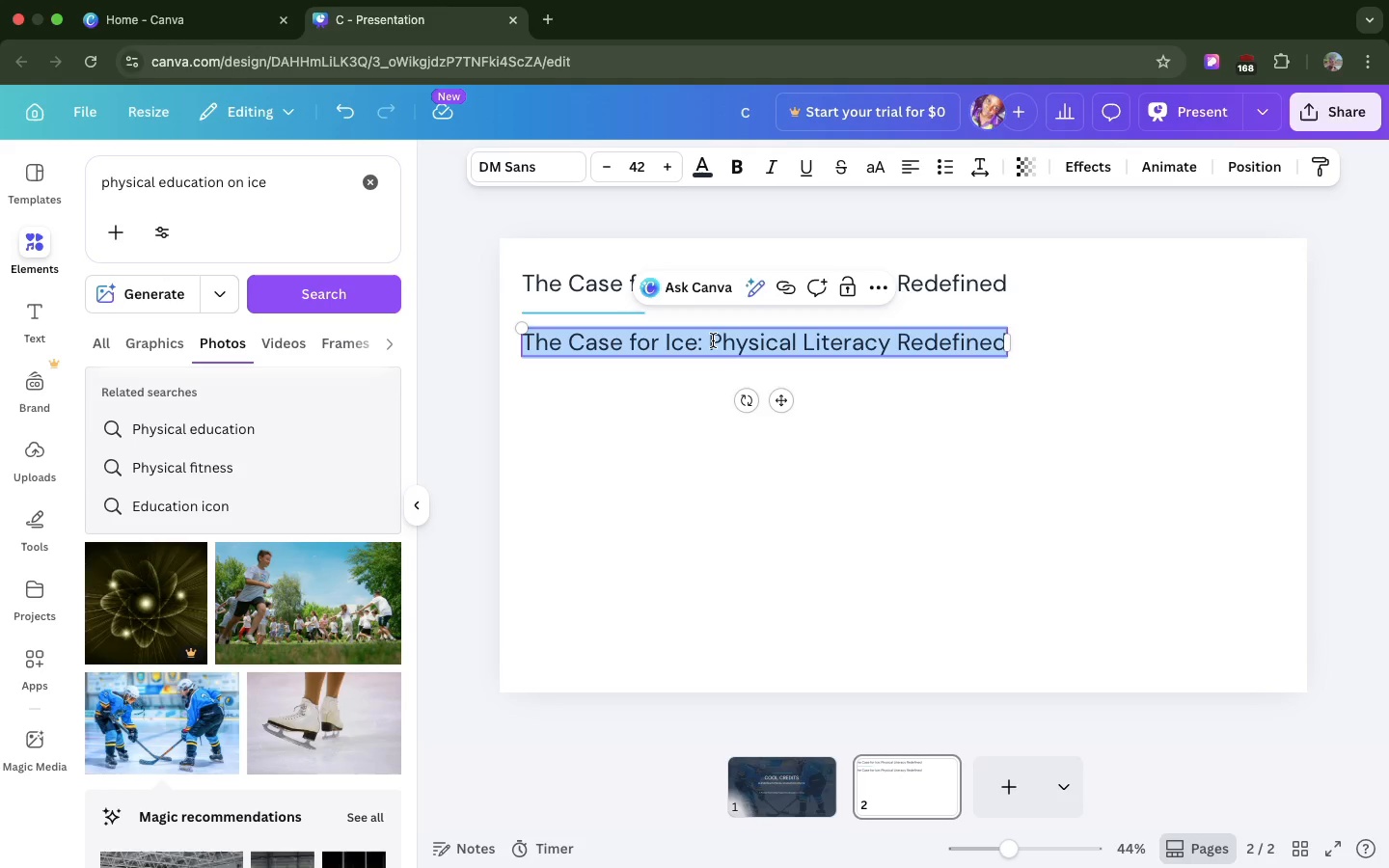 
key(Meta+V)
 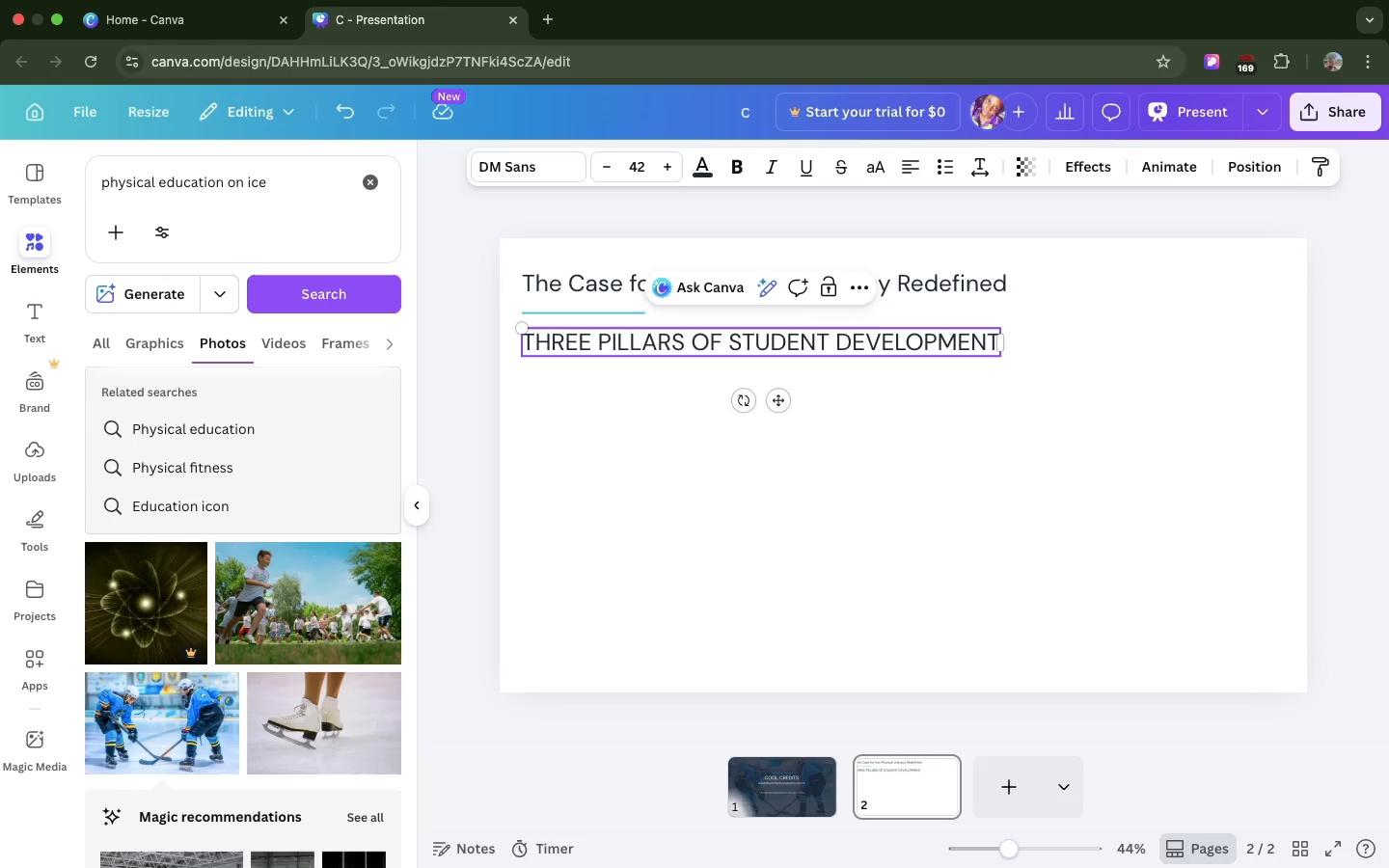 
key(Backspace)
 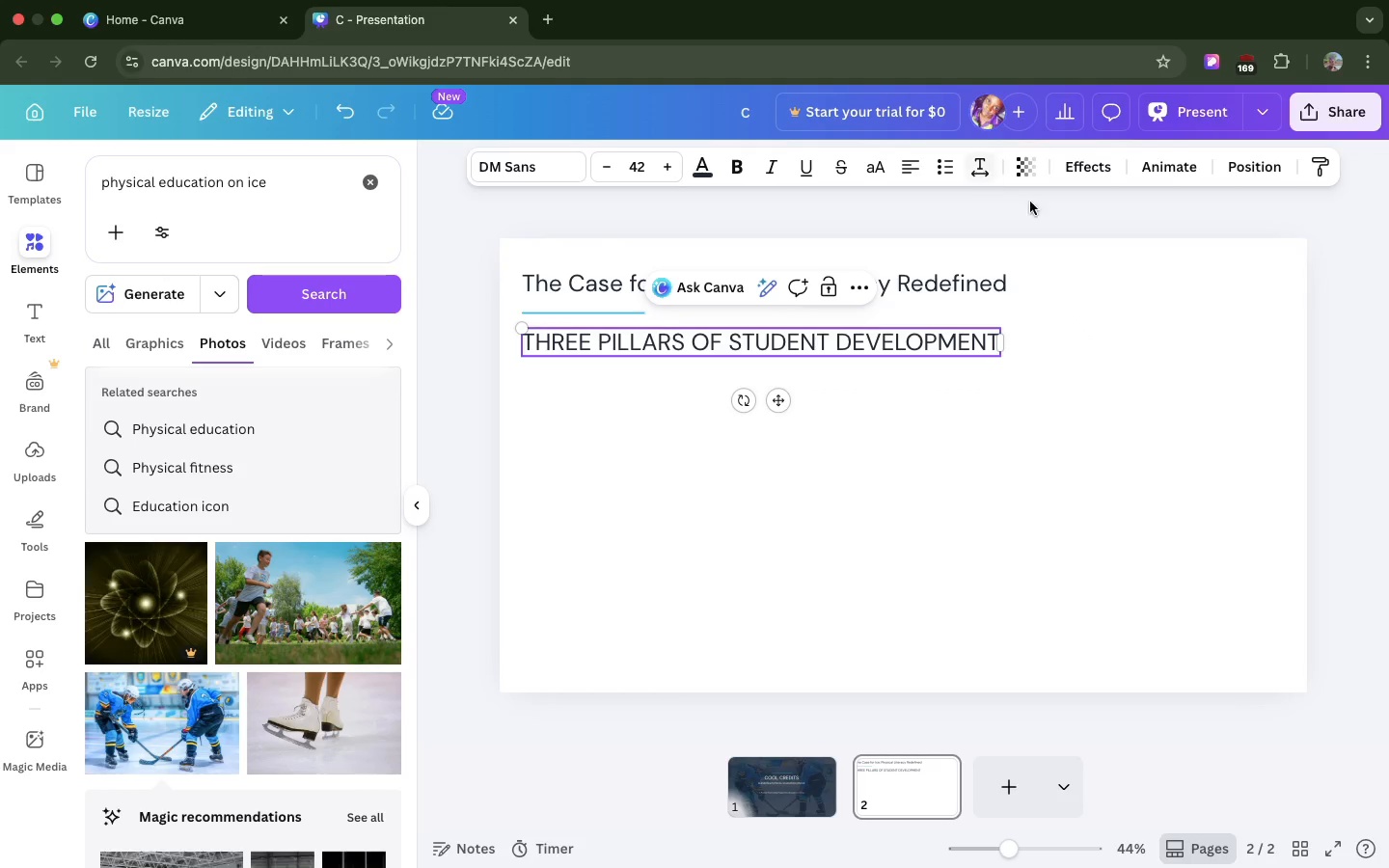 
left_click([1077, 304])
 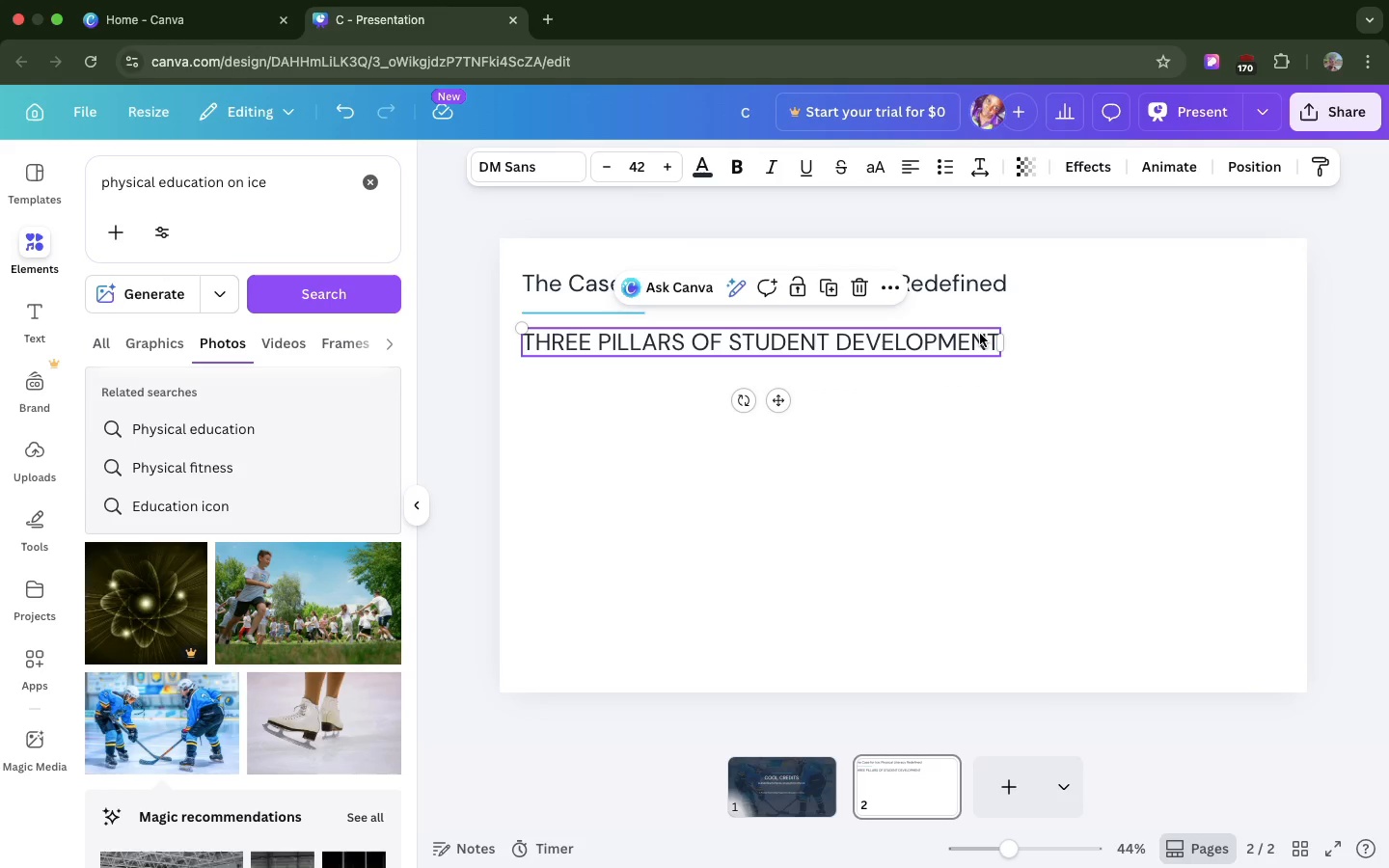 
left_click([980, 334])
 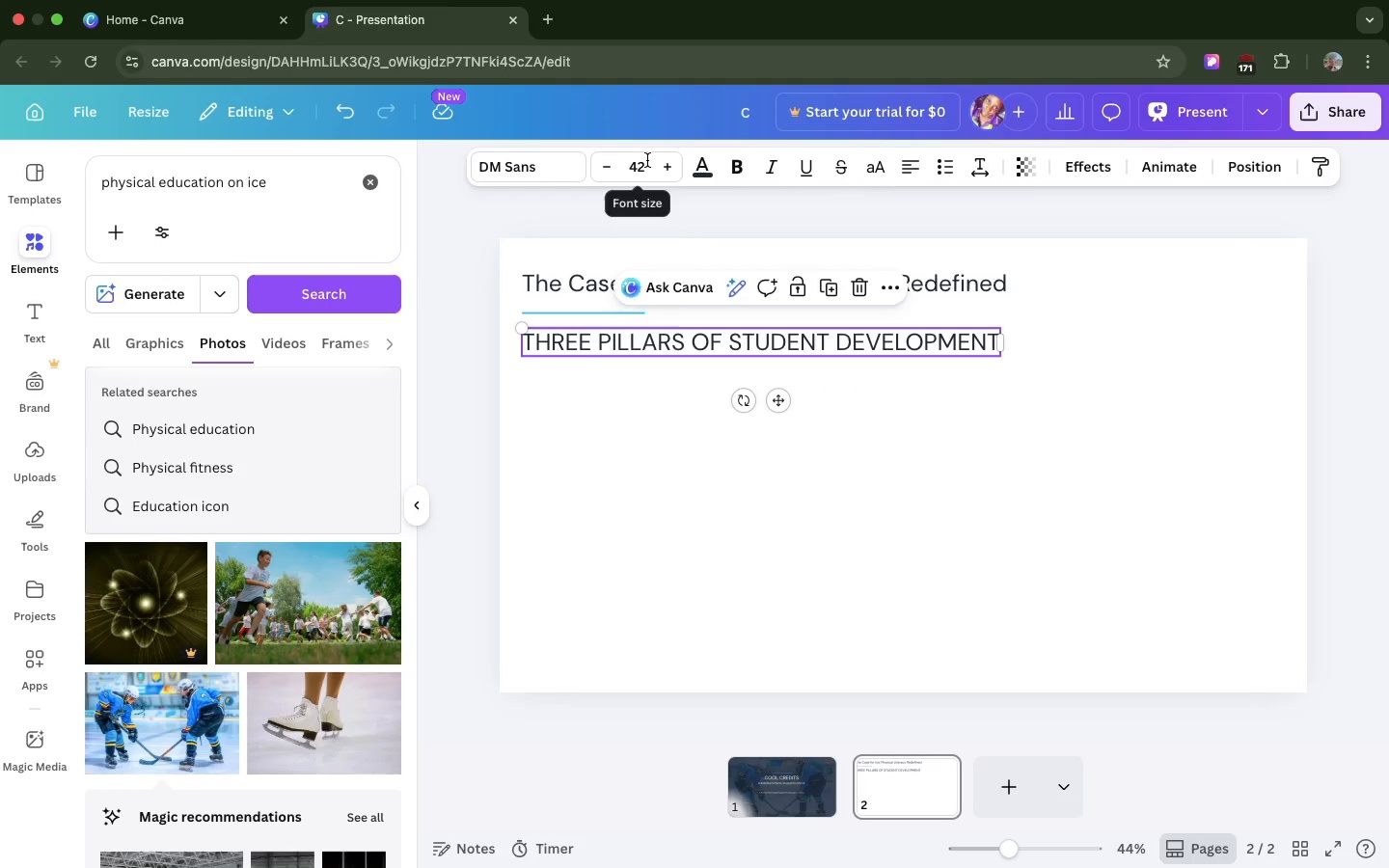 
left_click([647, 160])
 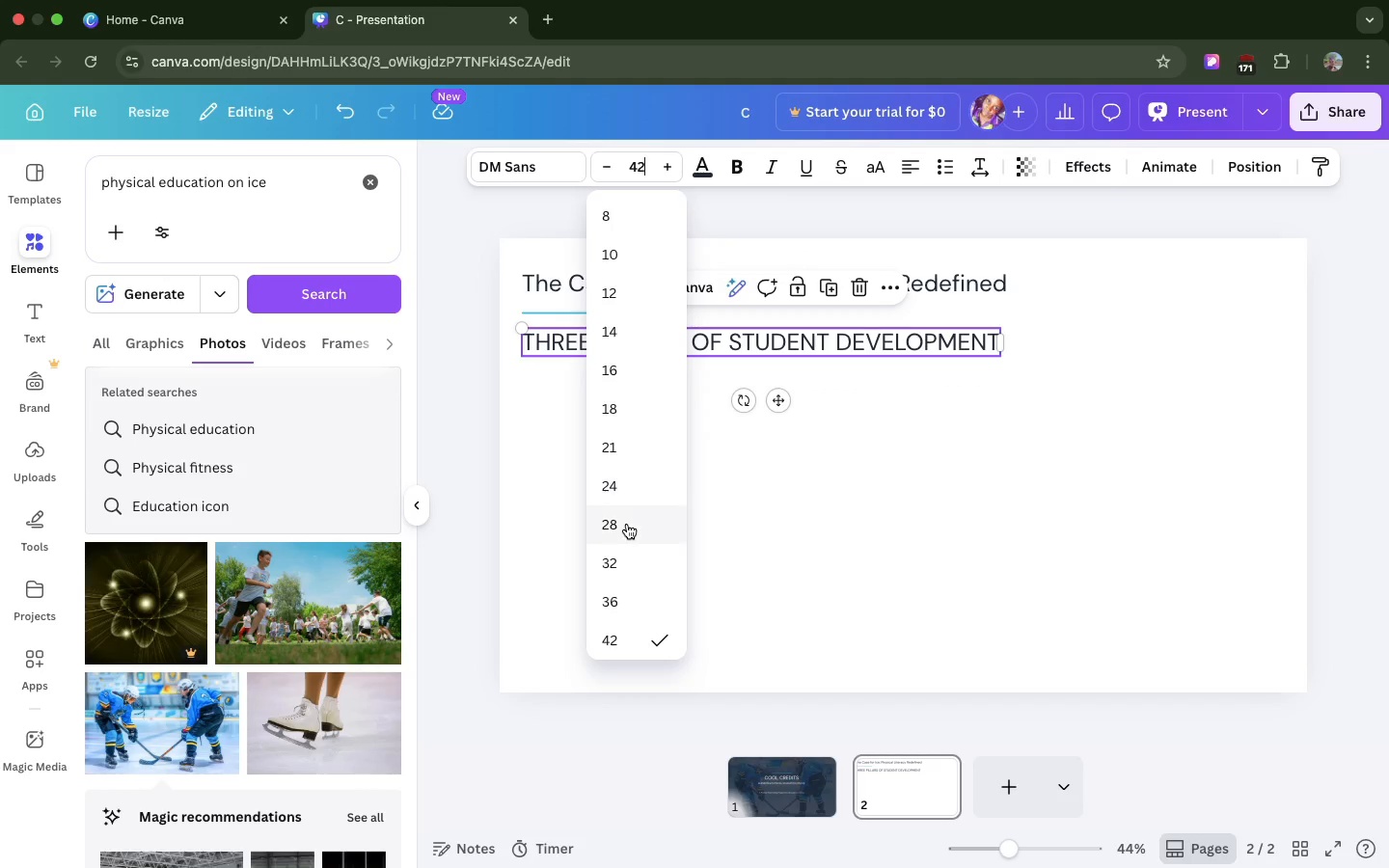 
left_click([627, 524])
 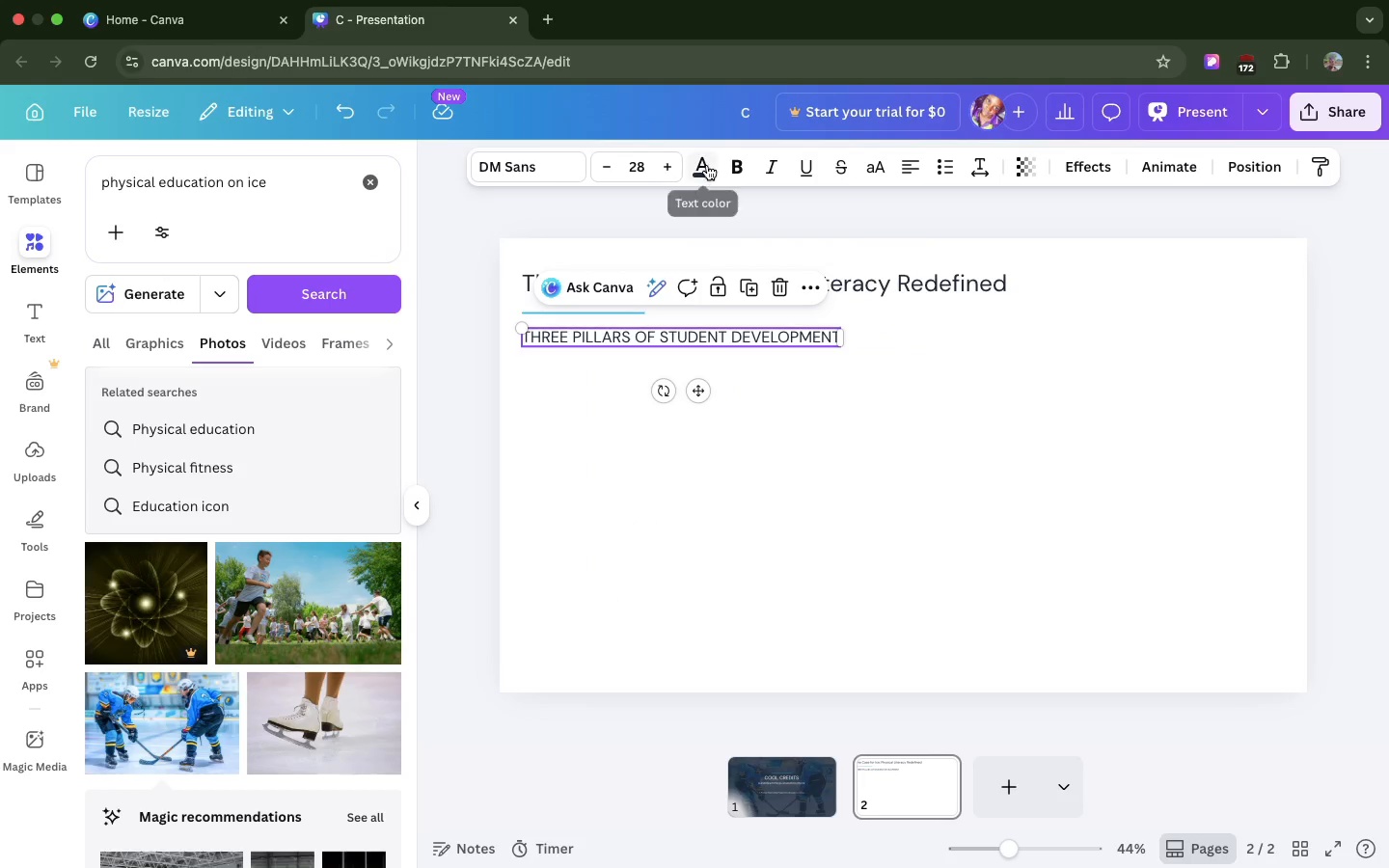 
left_click([707, 165])
 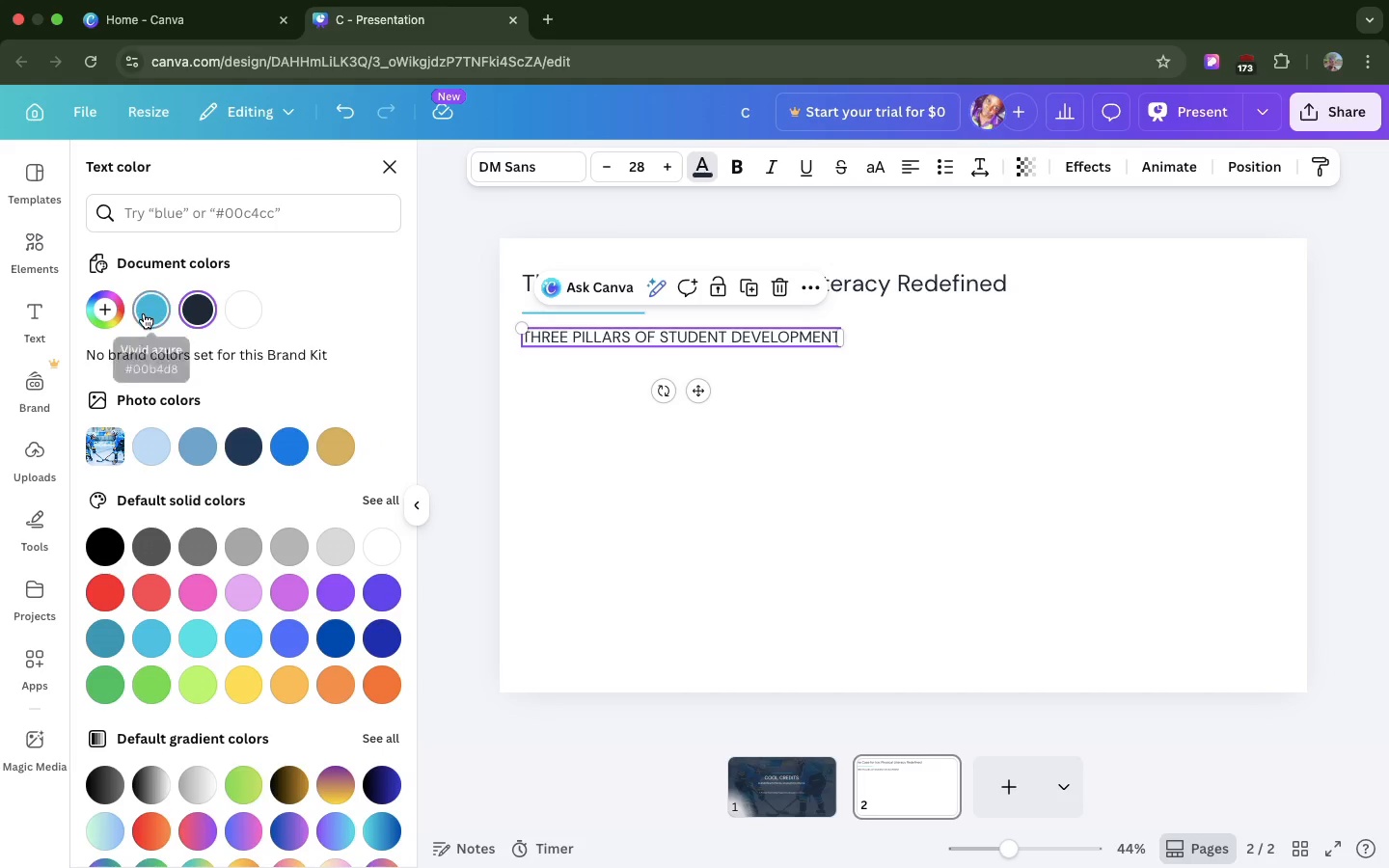 
left_click([144, 313])
 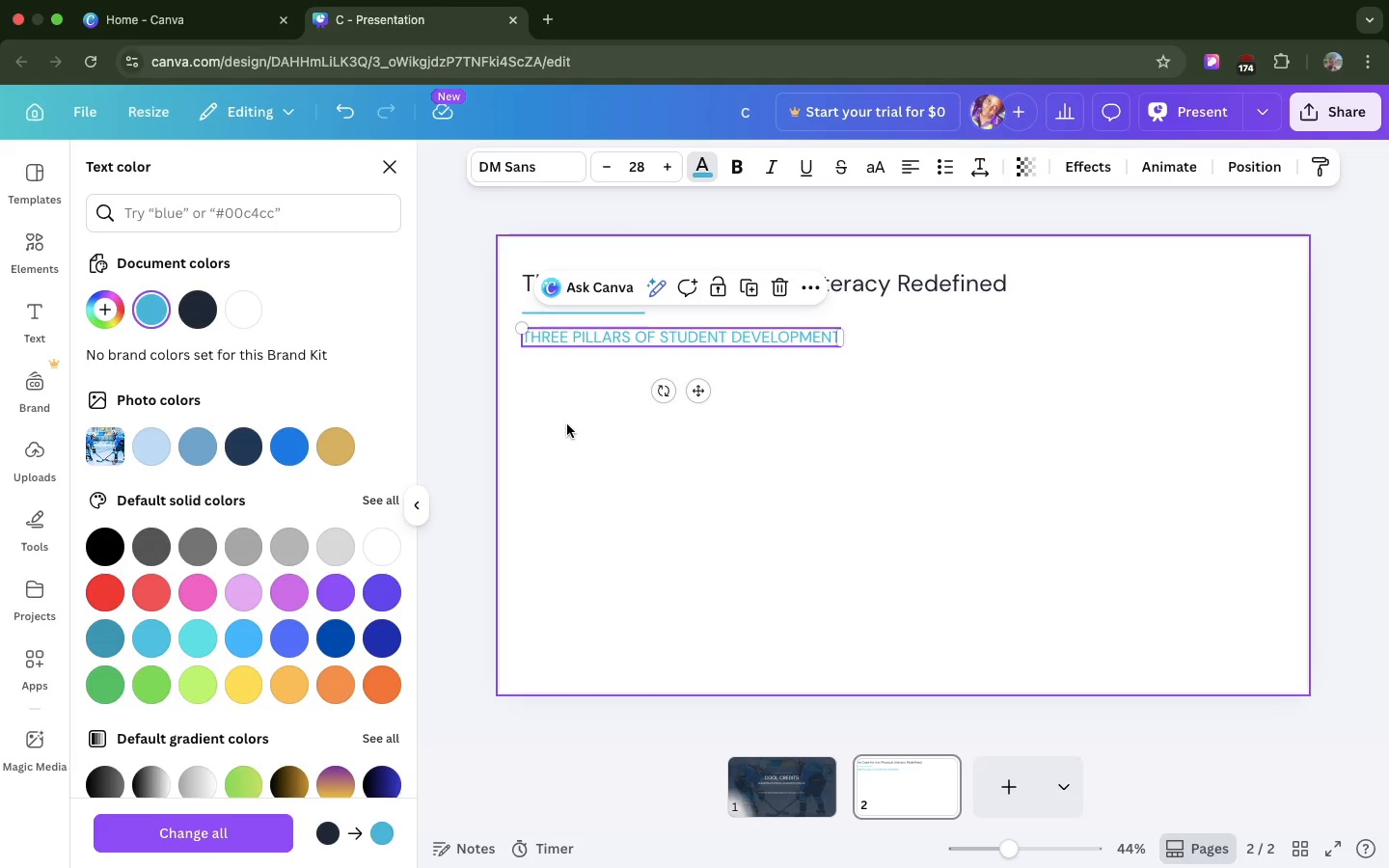 
left_click([567, 424])
 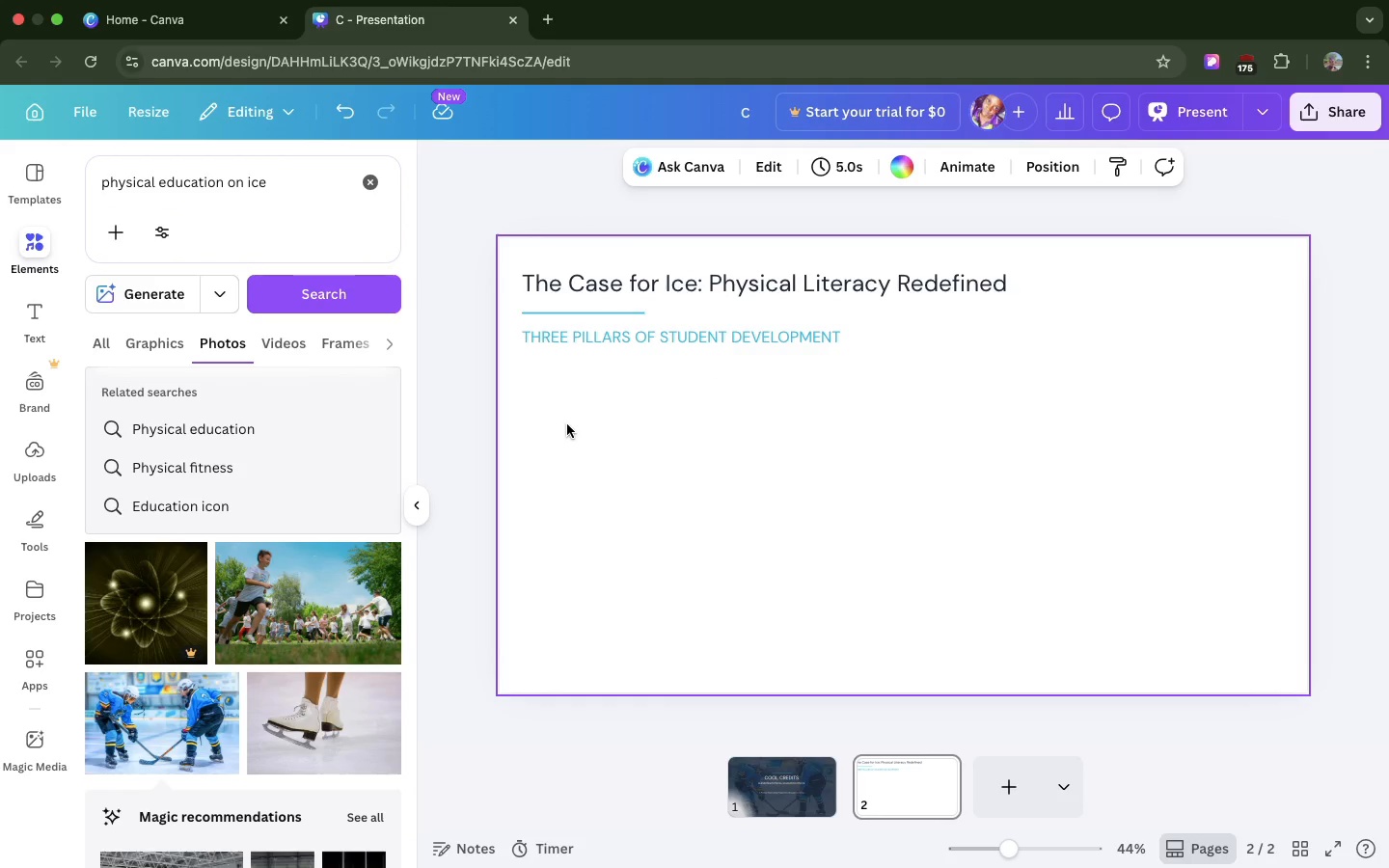 
type(0O)
 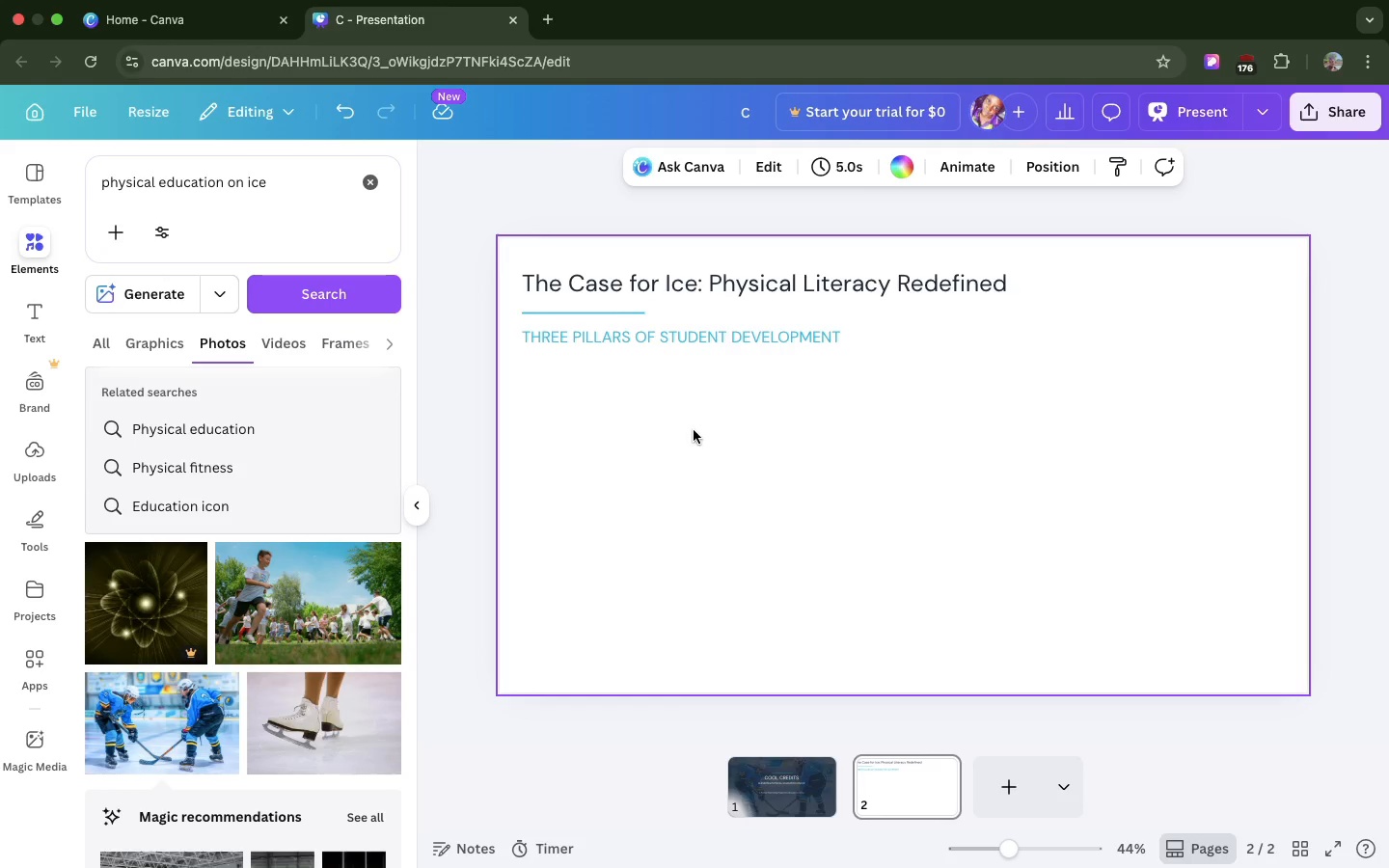 
left_click([694, 430])
 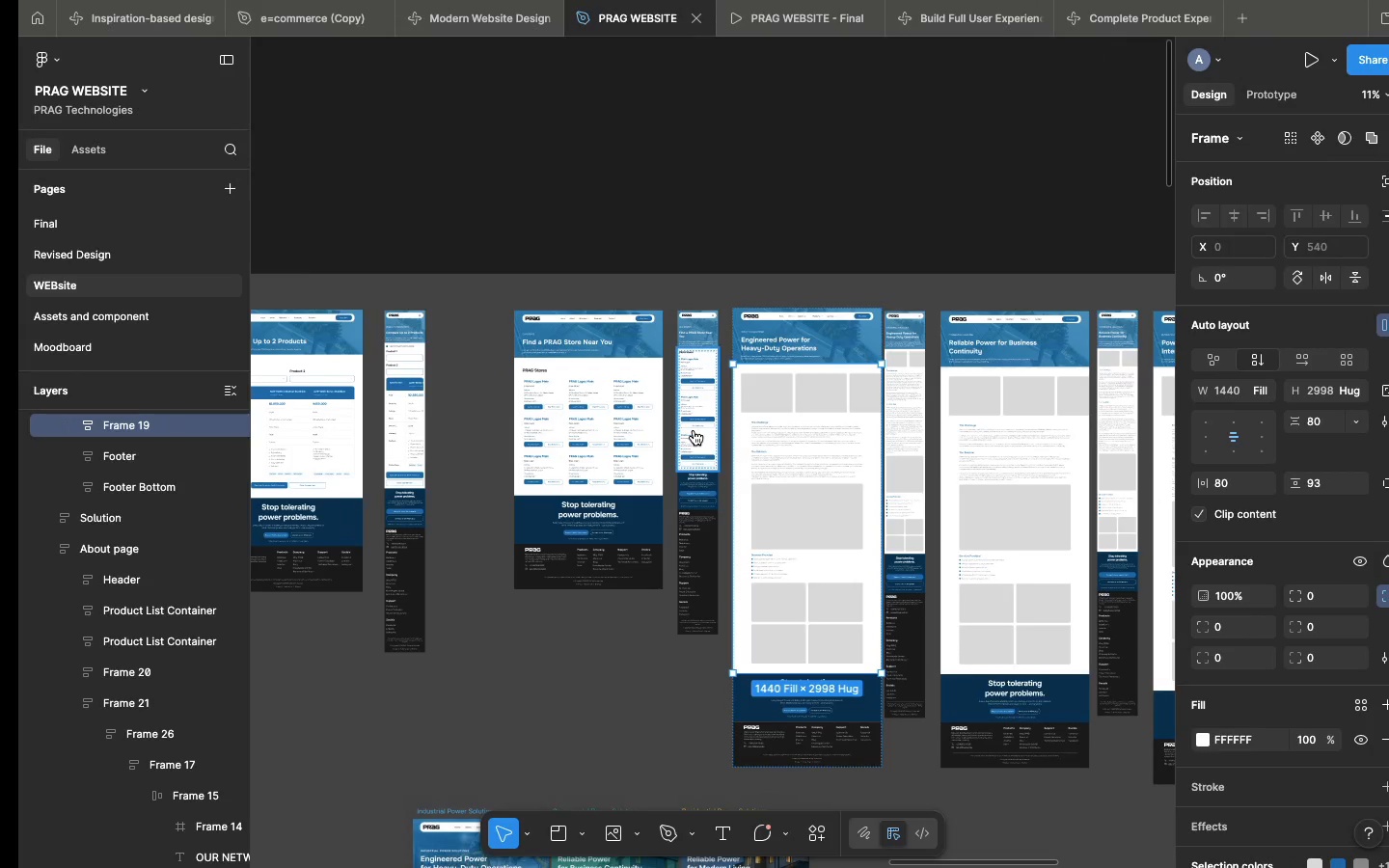 
wait(5.58)
 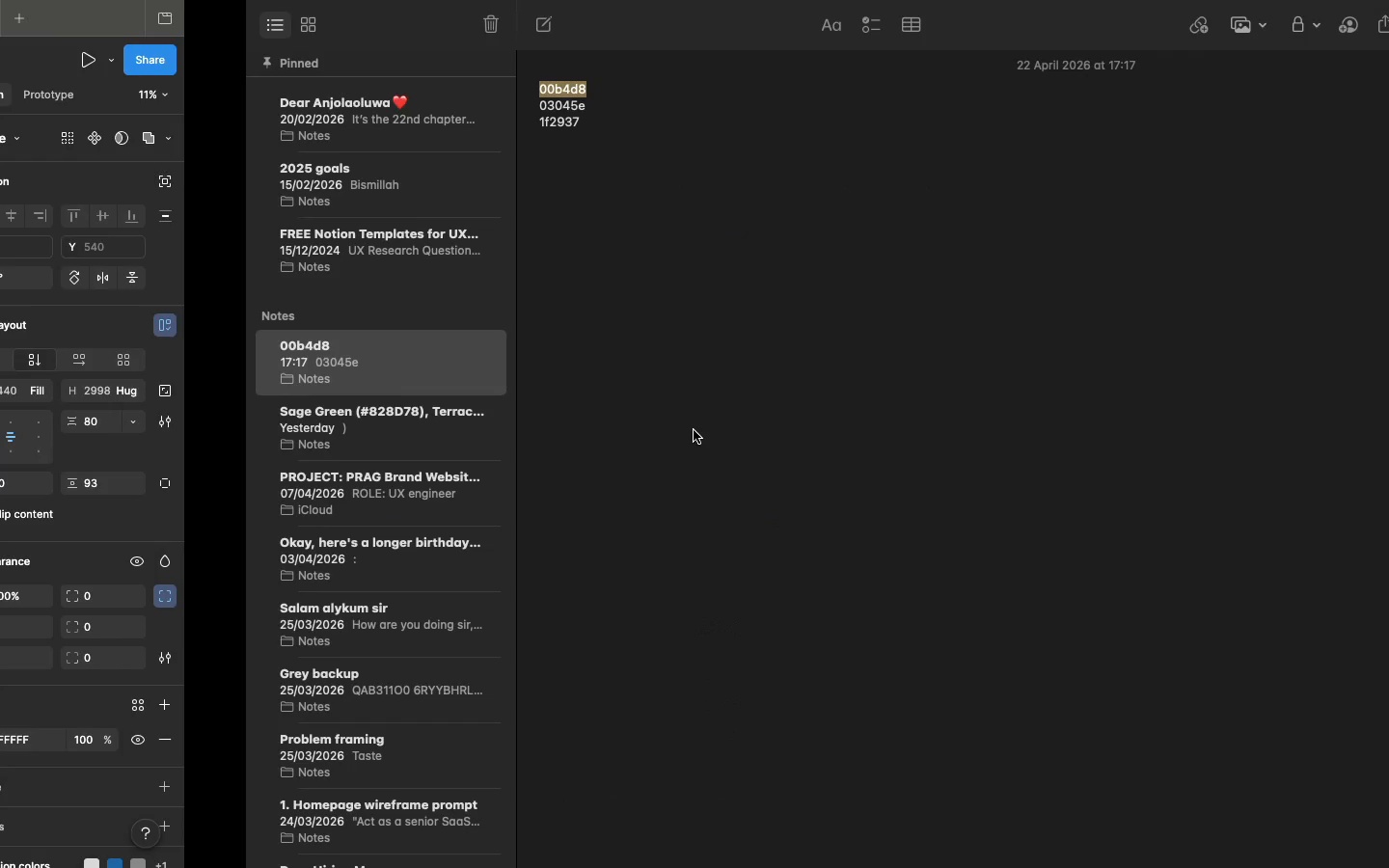 
left_click([683, 419])
 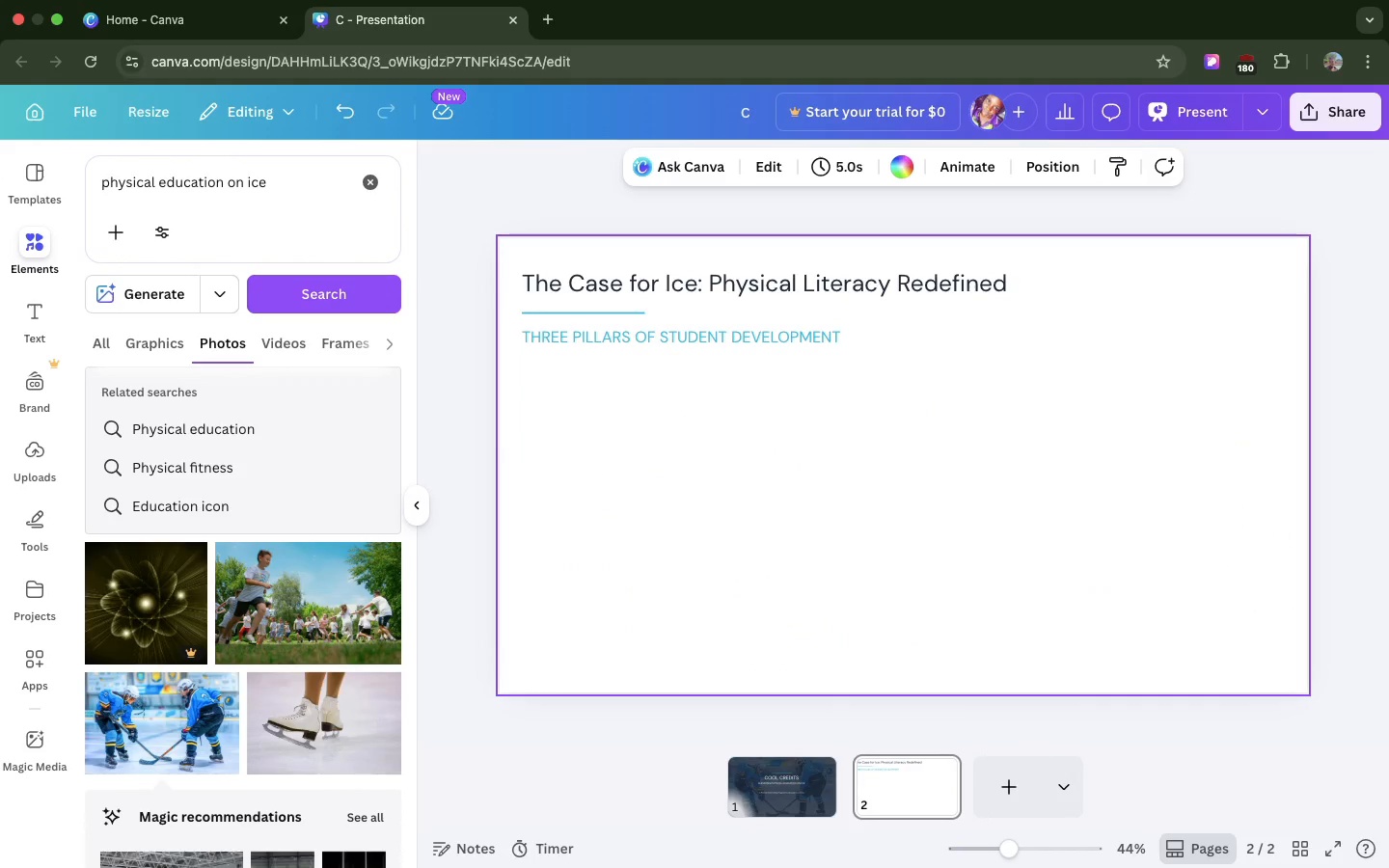 
type(OC)
 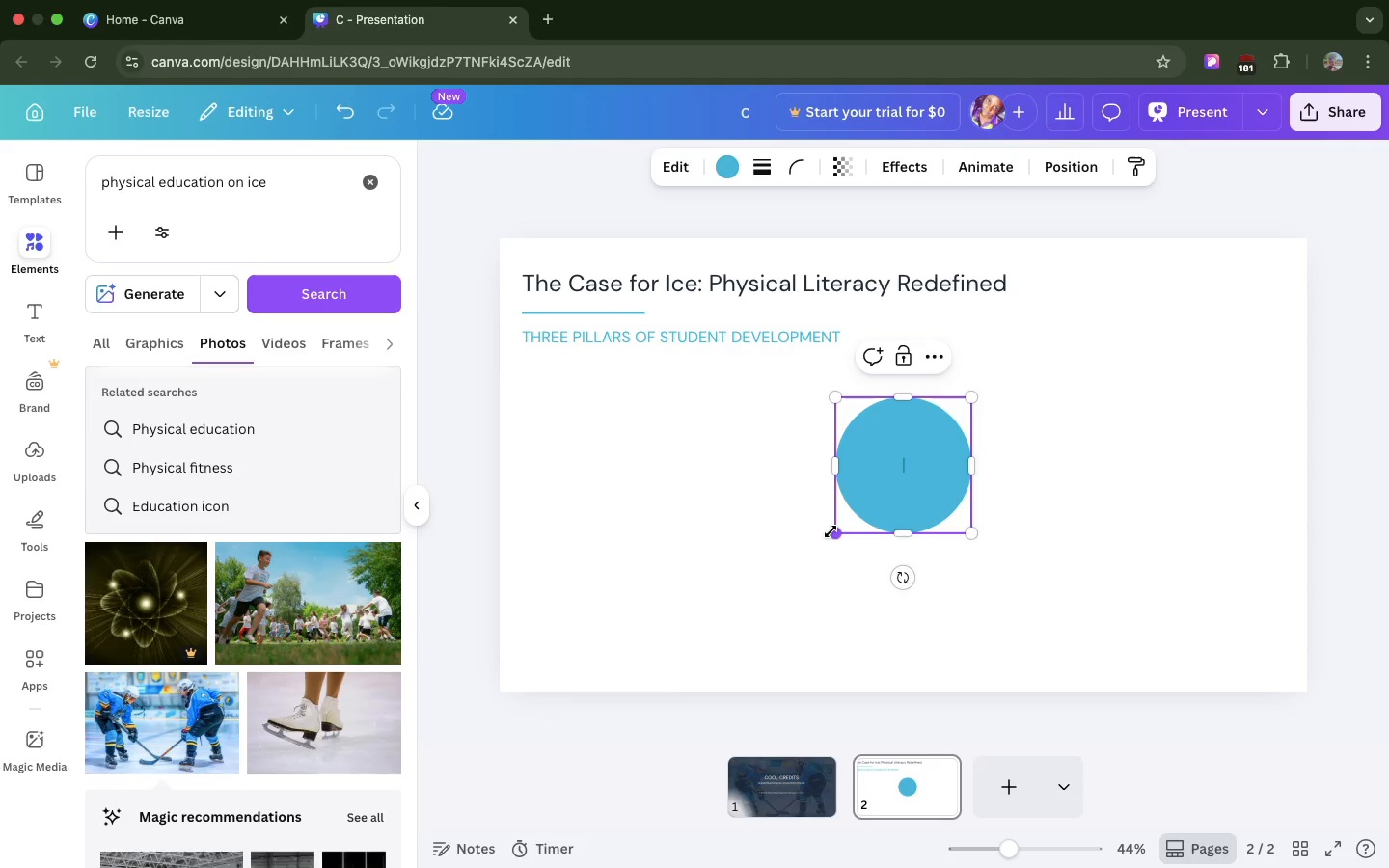 
left_click_drag(start_coordinate=[831, 531], to_coordinate=[863, 465])
 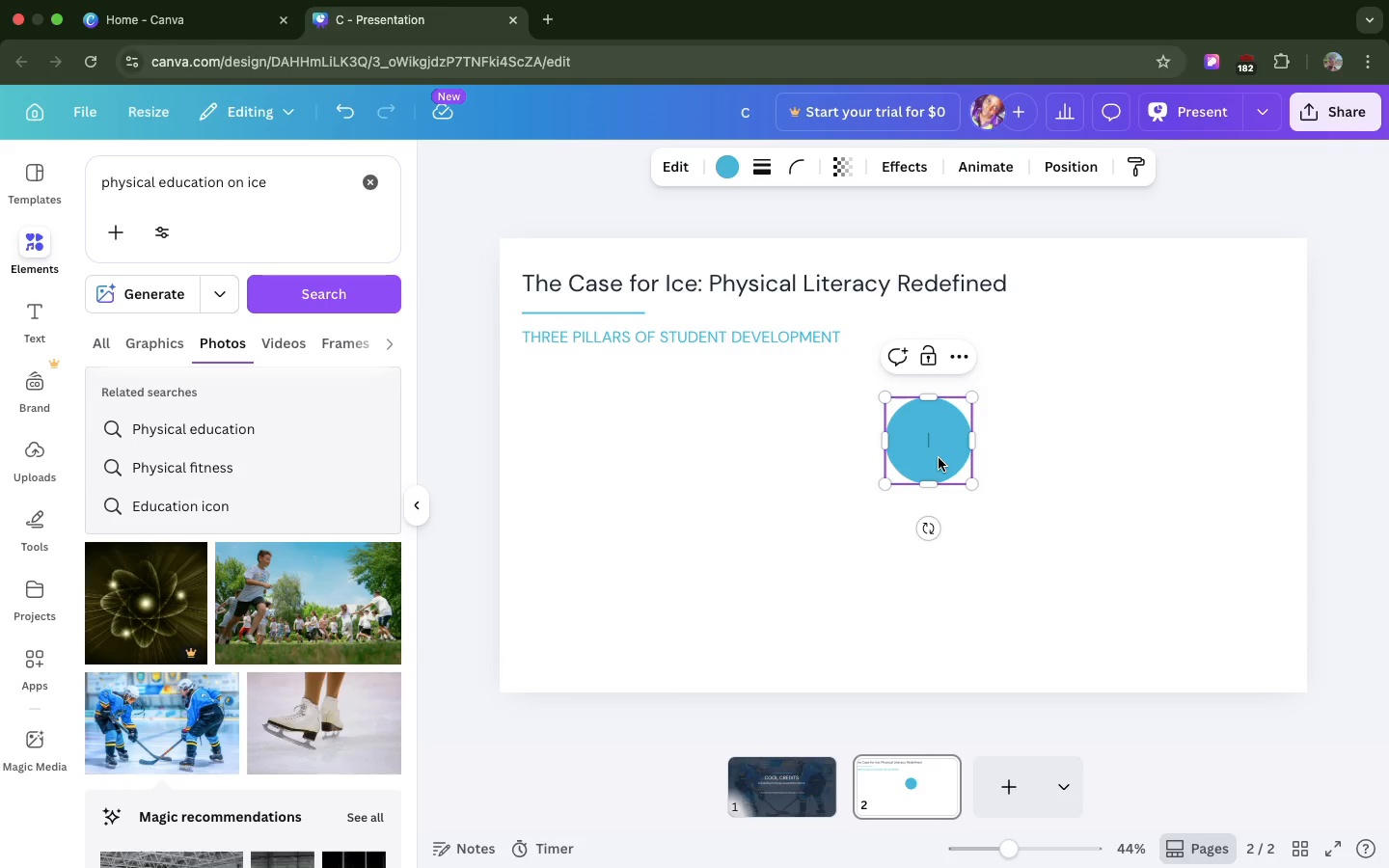 
left_click_drag(start_coordinate=[939, 458], to_coordinate=[569, 427])
 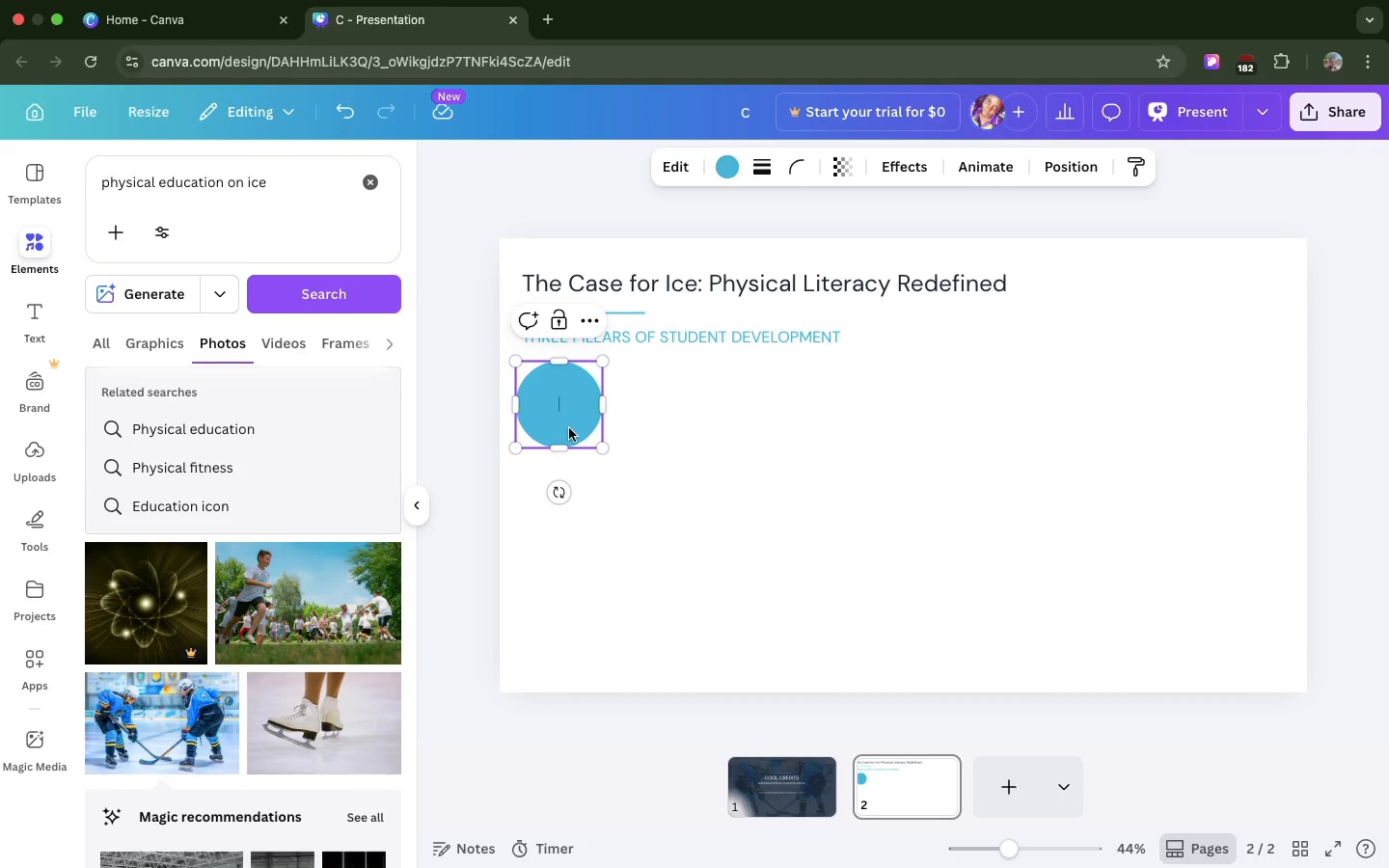 
left_click_drag(start_coordinate=[569, 427], to_coordinate=[577, 444])
 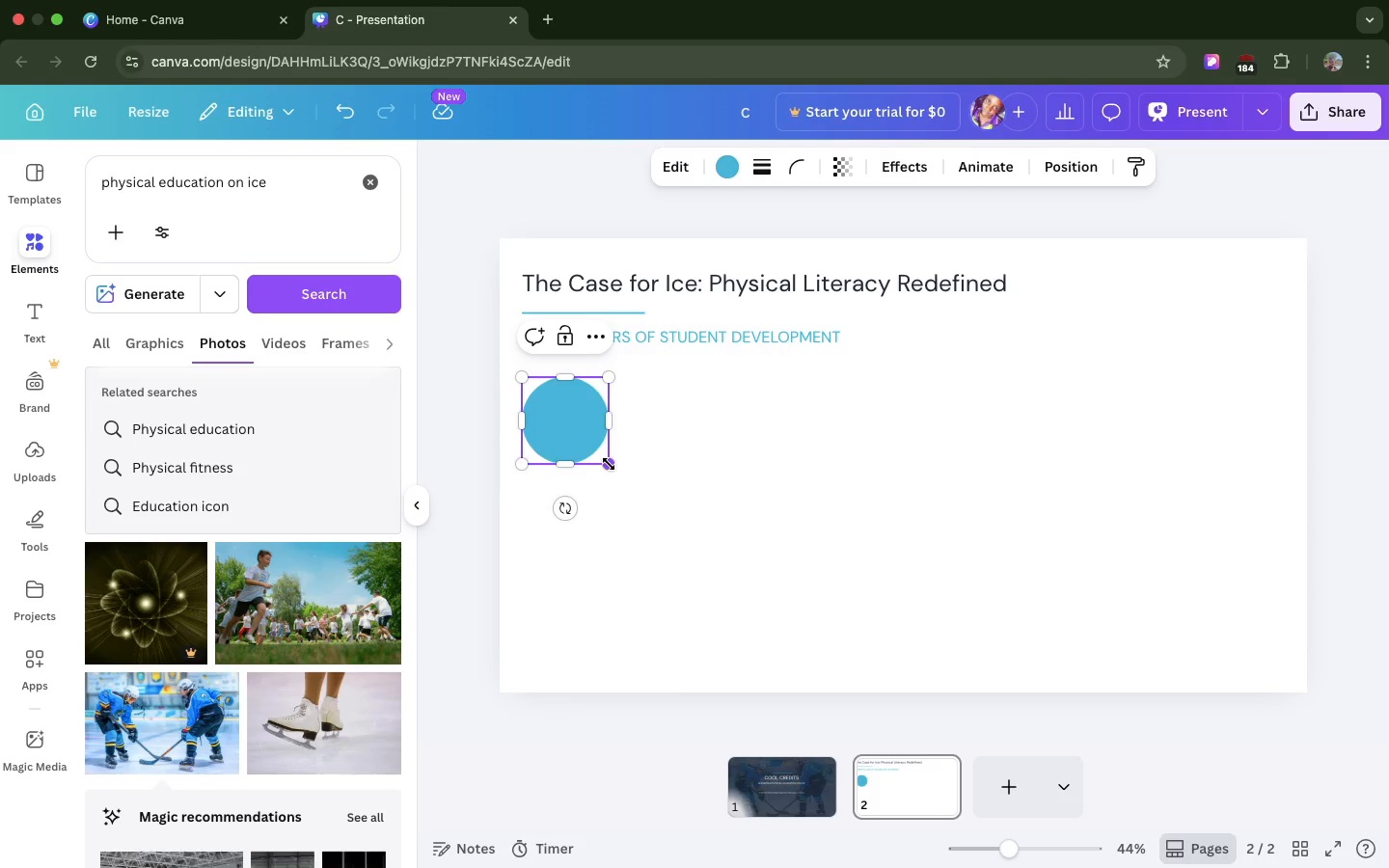 
left_click_drag(start_coordinate=[609, 464], to_coordinate=[571, 418])
 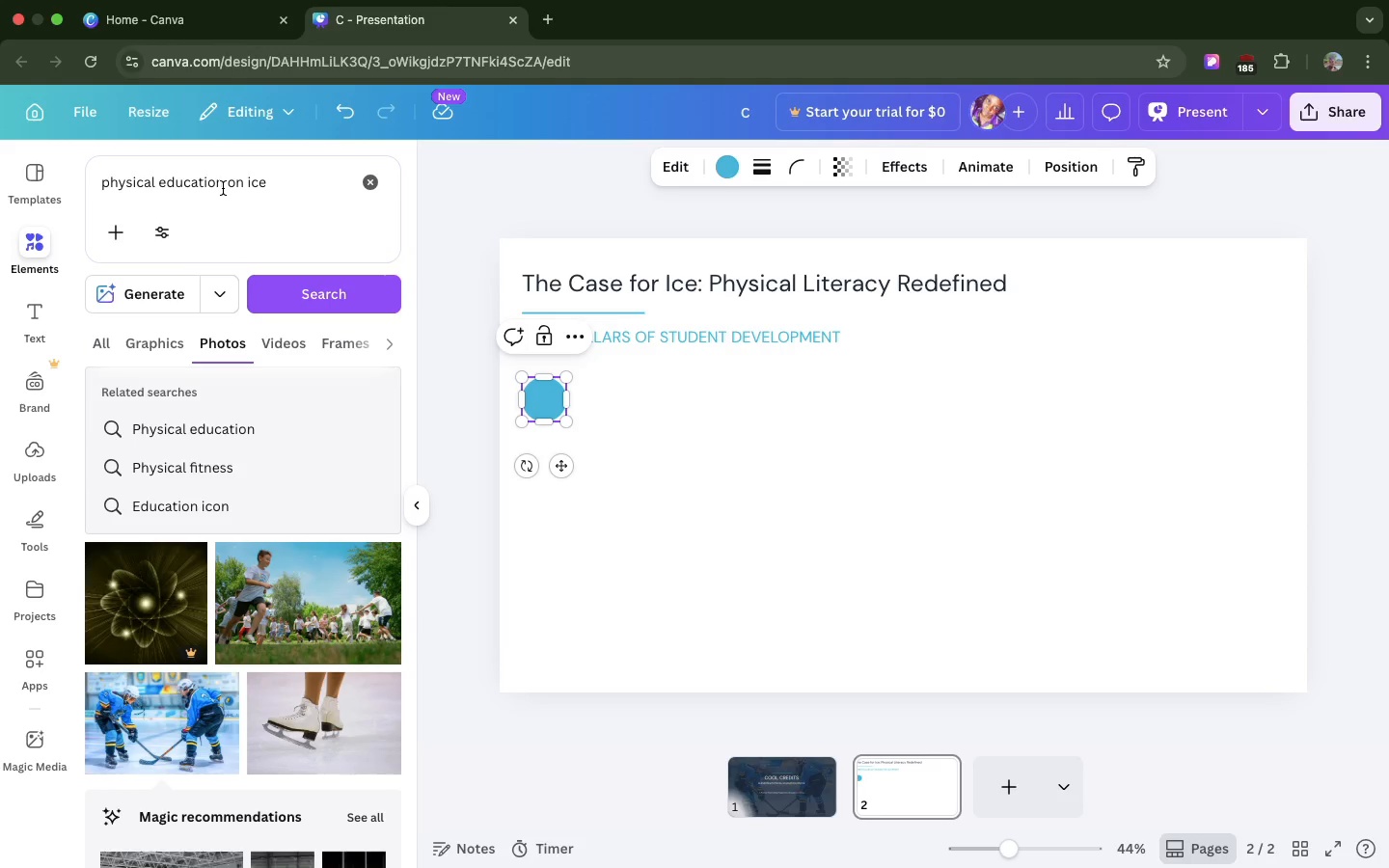 
double_click([223, 188])
 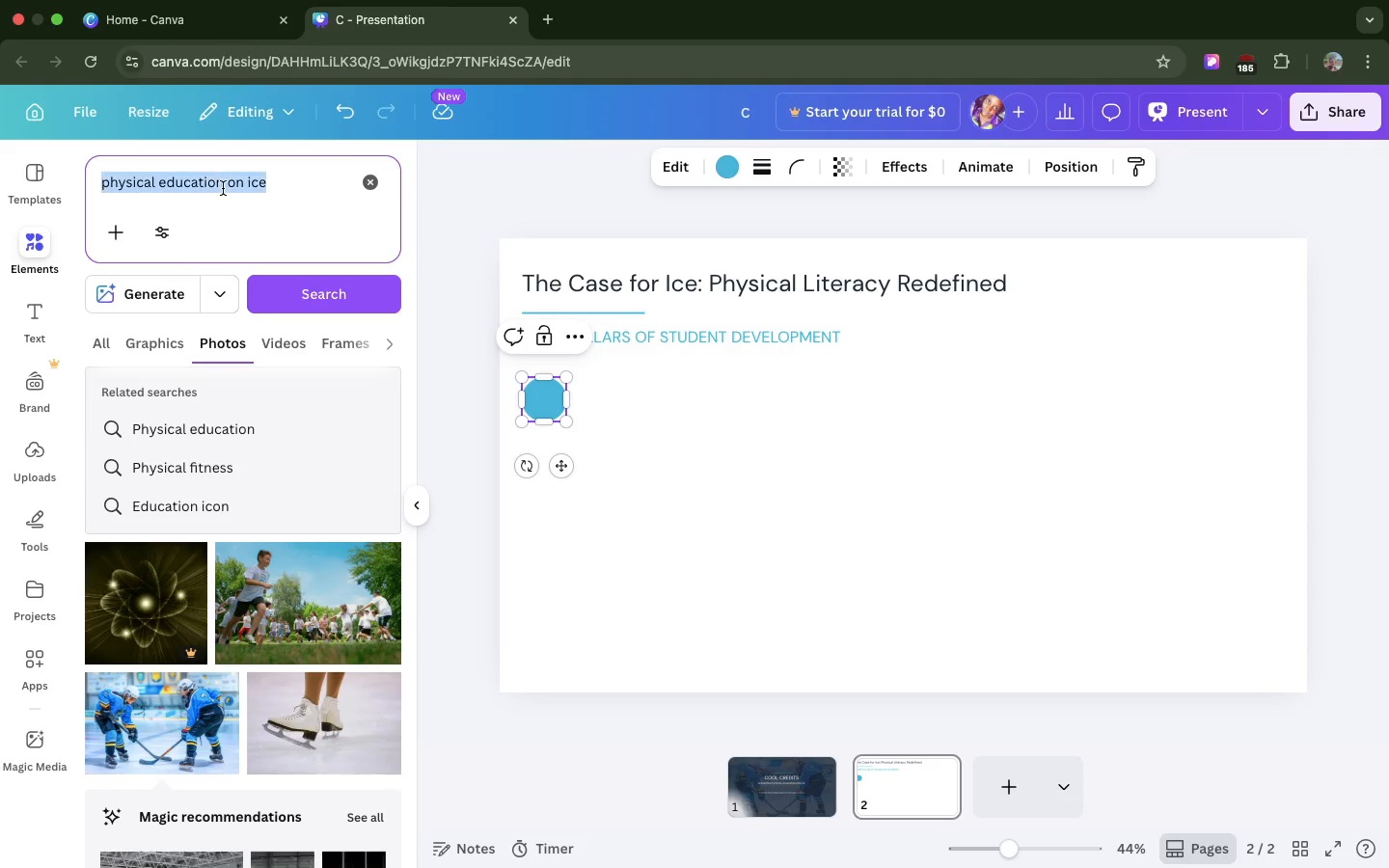 
triple_click([223, 188])
 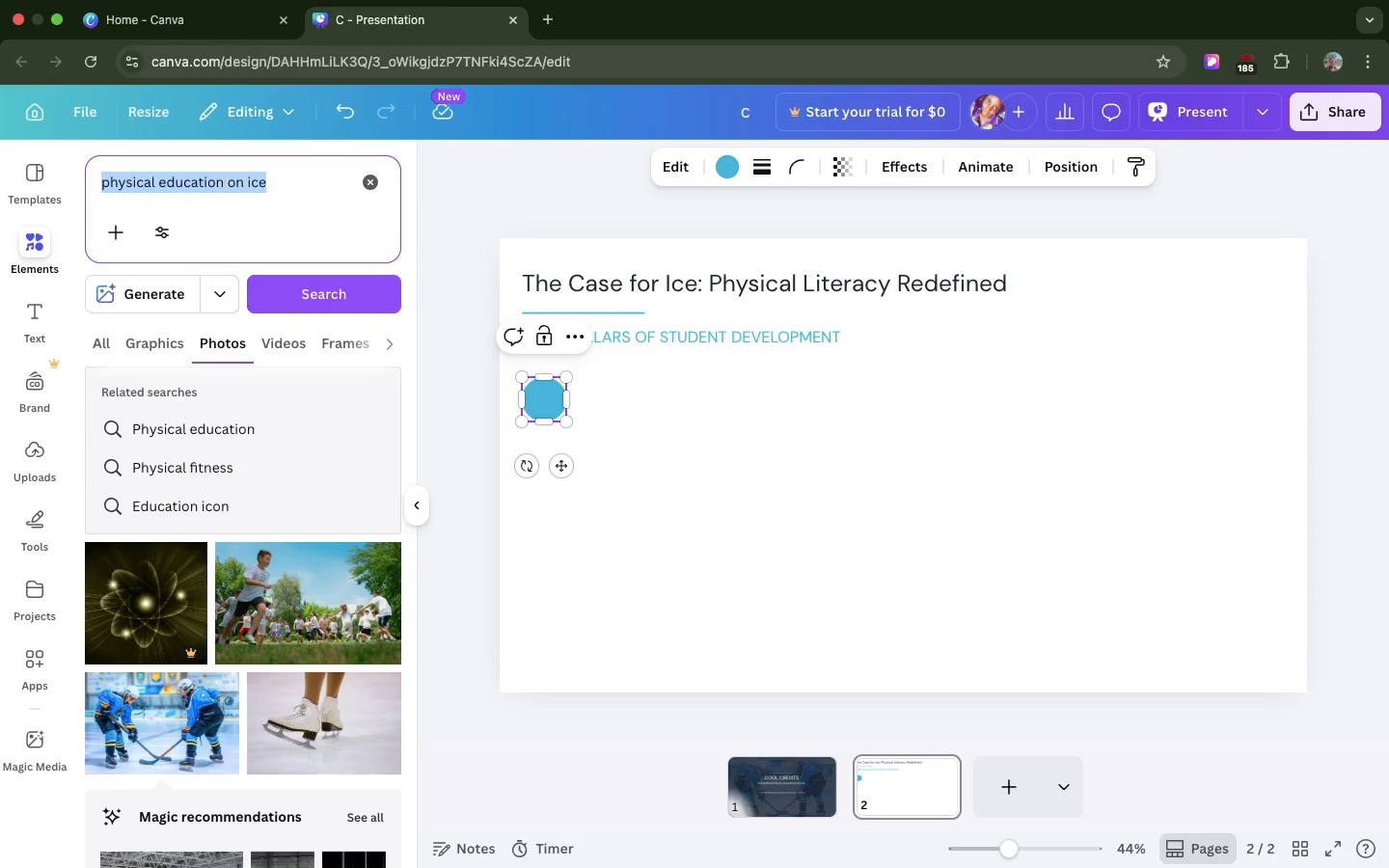 
key(Backspace)
type(RUNNING I C)
key(Backspace)
key(Backspace)
type(CON)
 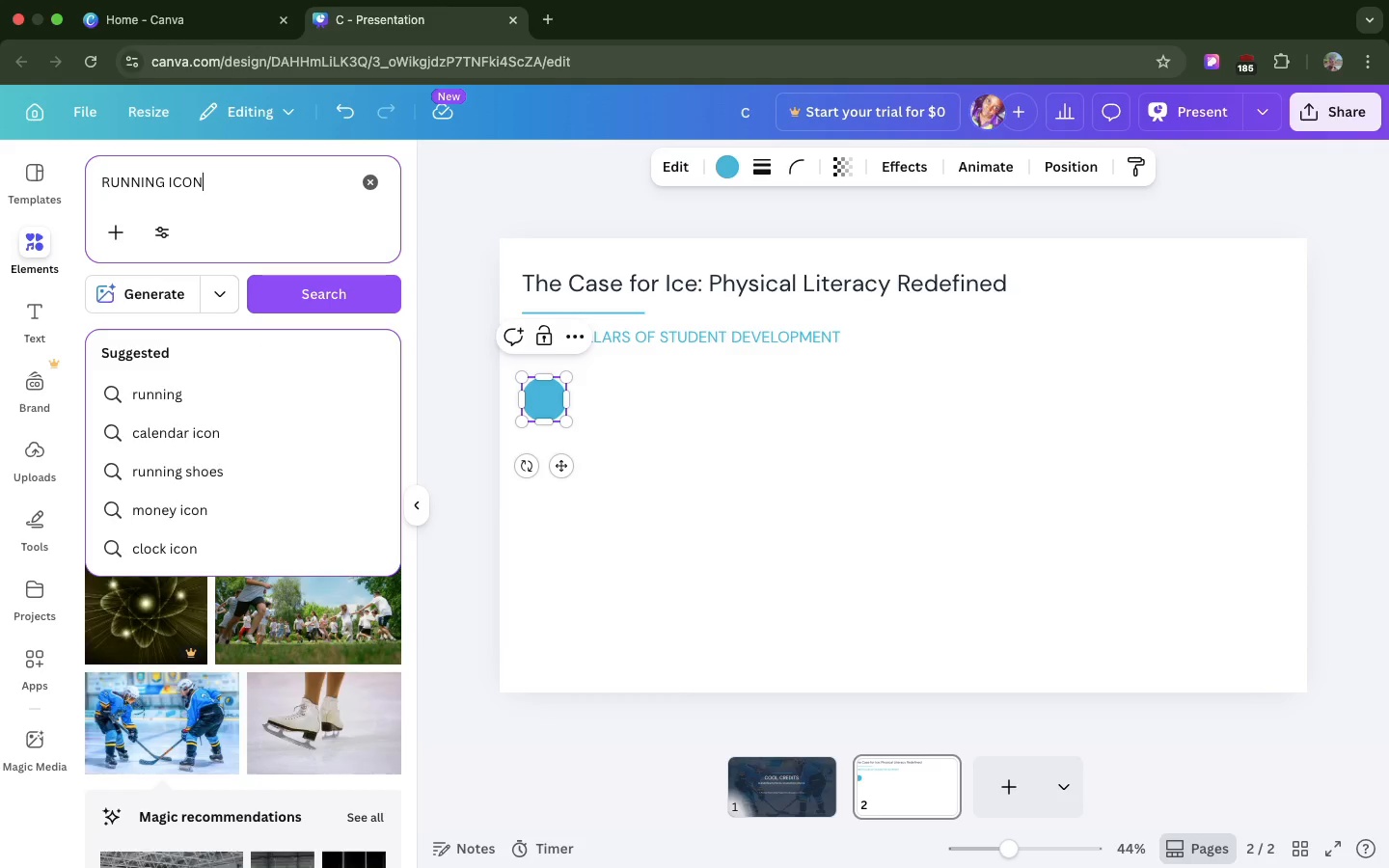 
hold_key(key=Enter, duration=0.42)
 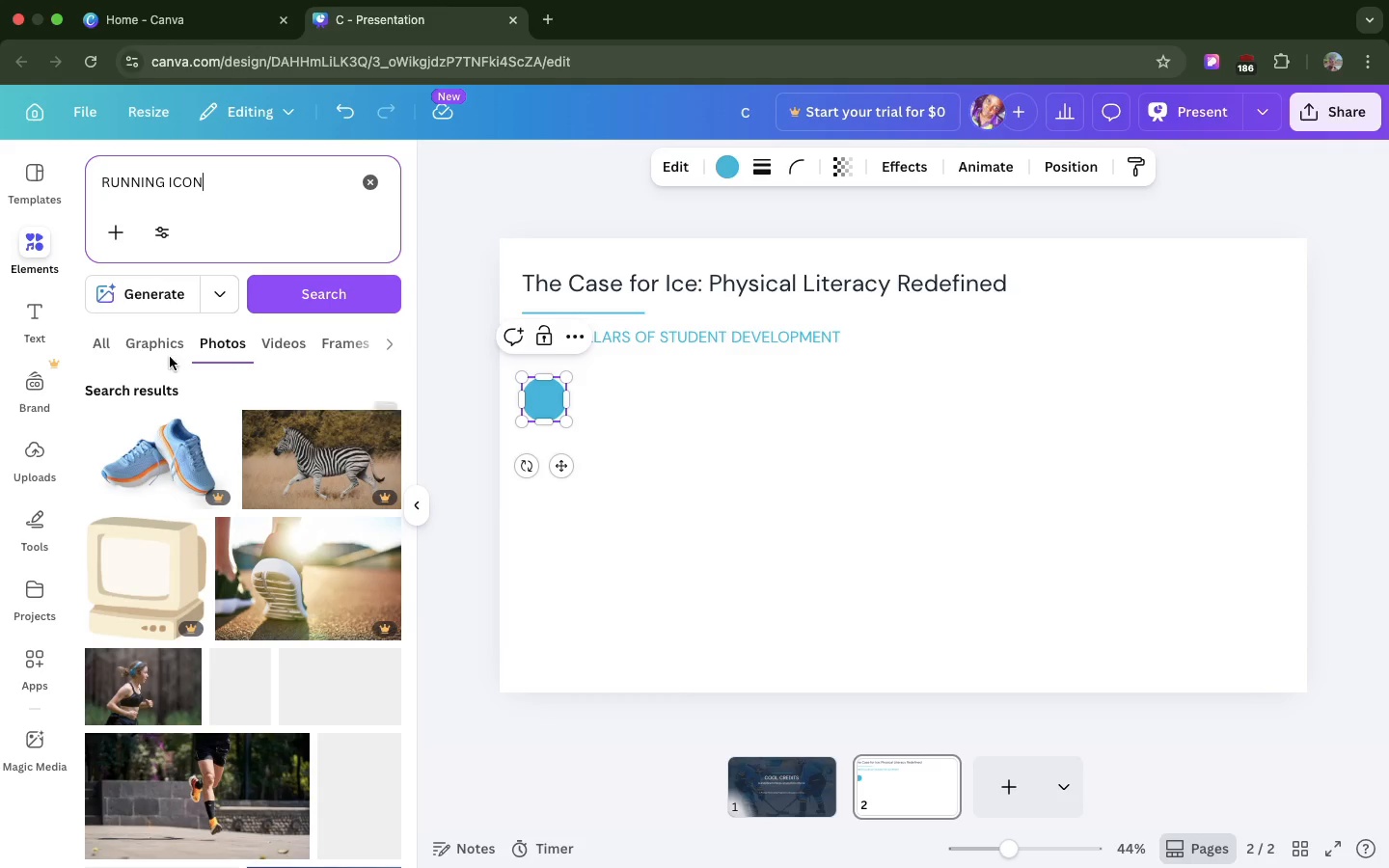 
left_click([149, 344])
 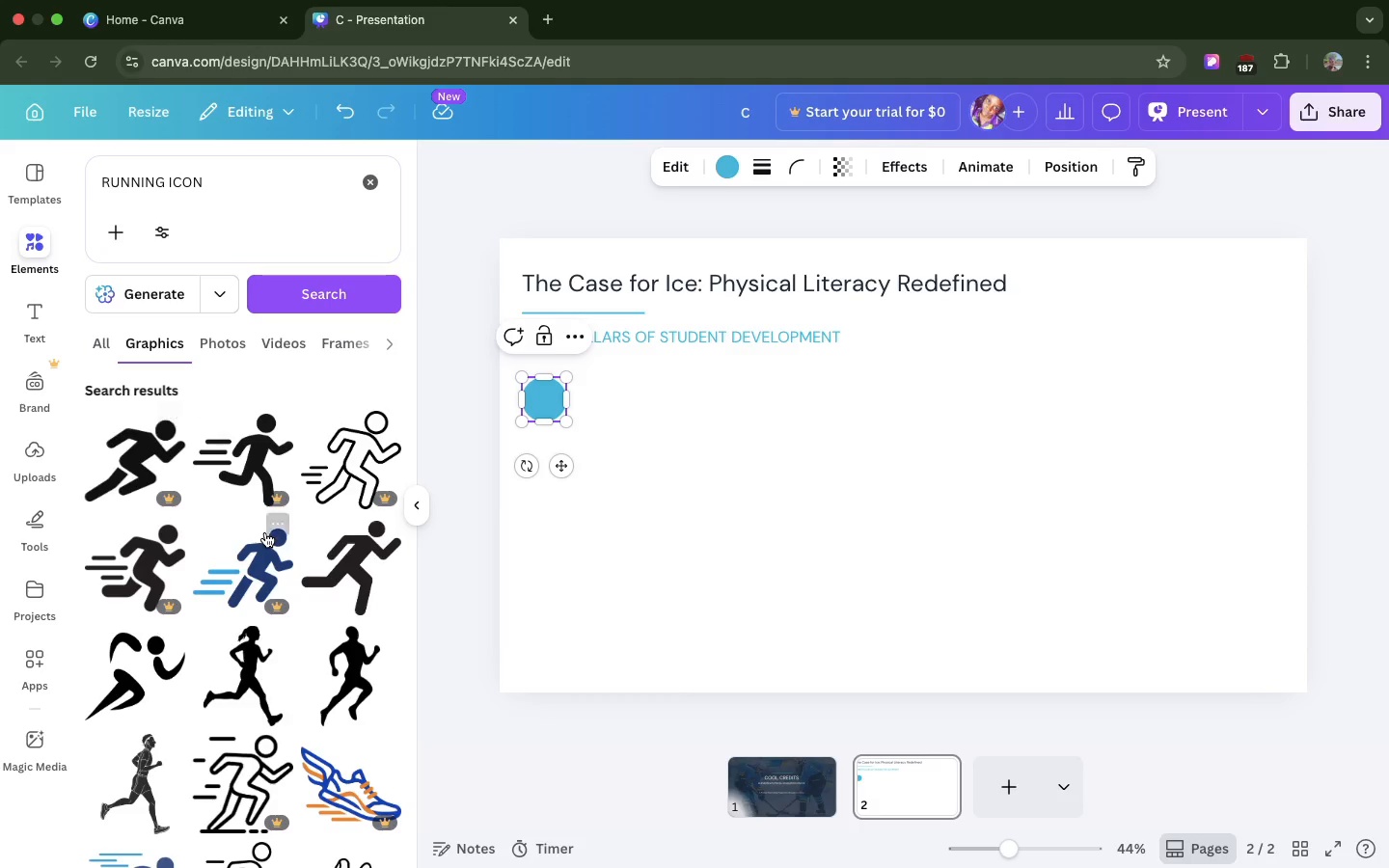 
left_click_drag(start_coordinate=[330, 574], to_coordinate=[644, 480])
 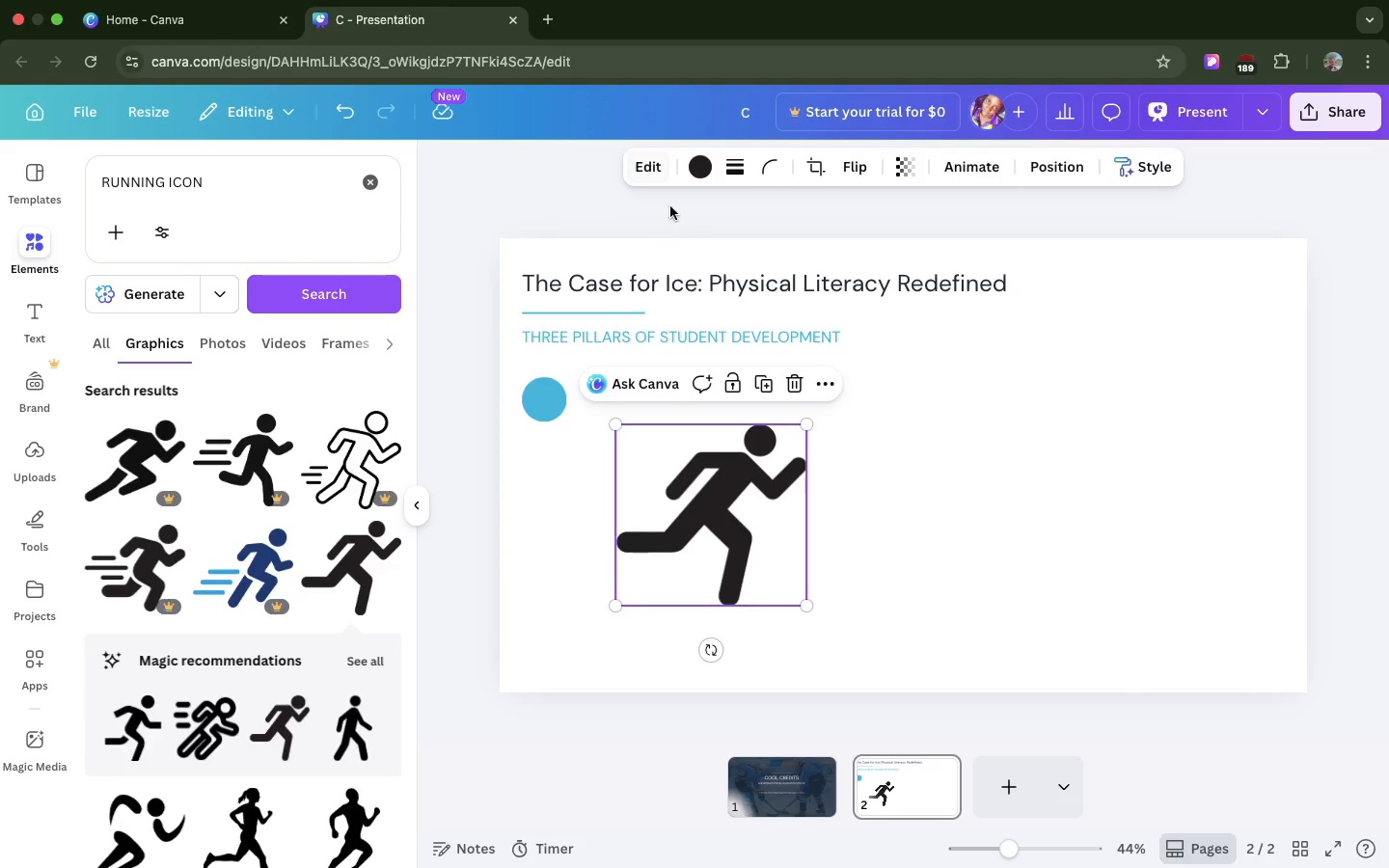 
left_click([696, 171])
 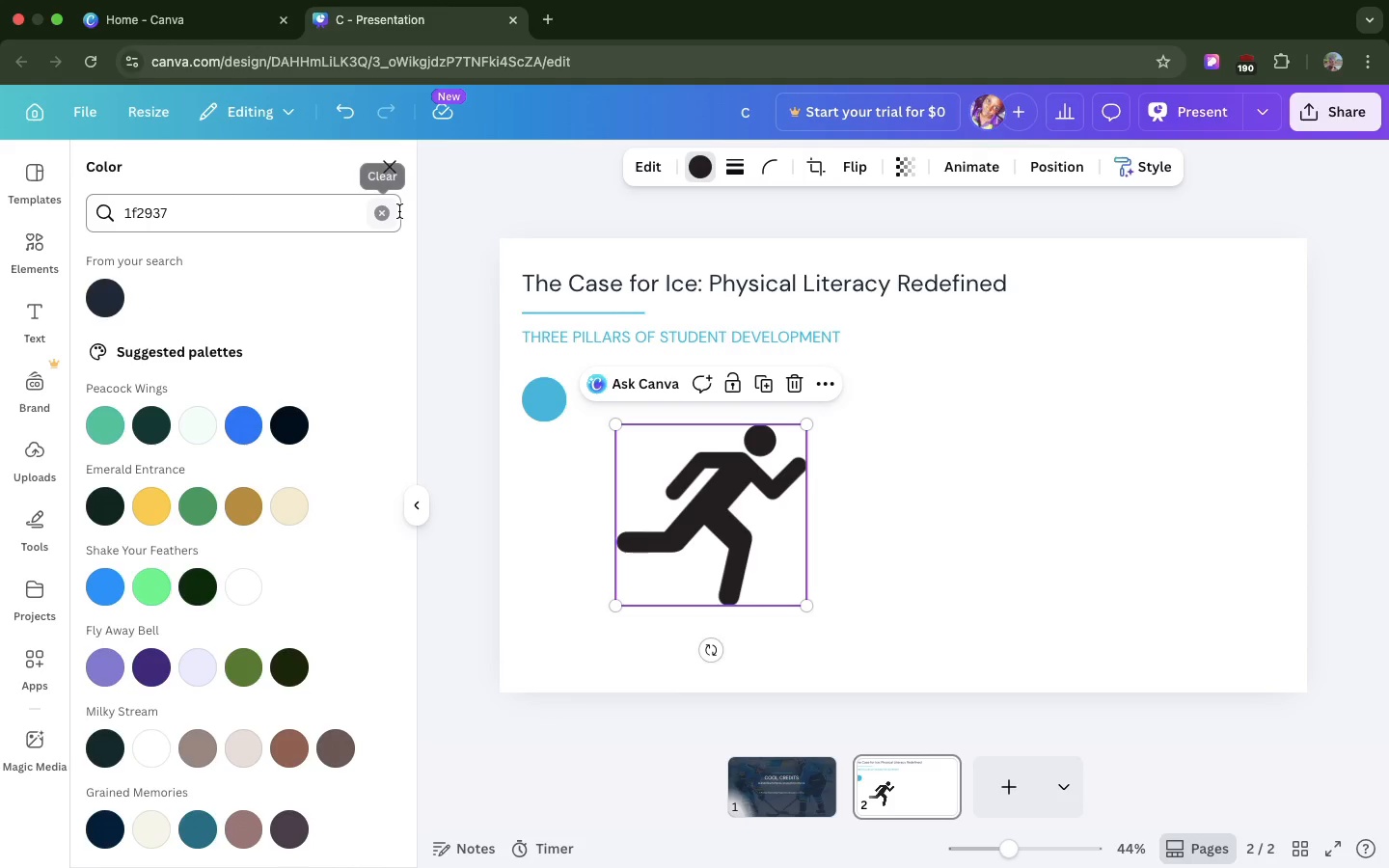 
left_click([382, 210])
 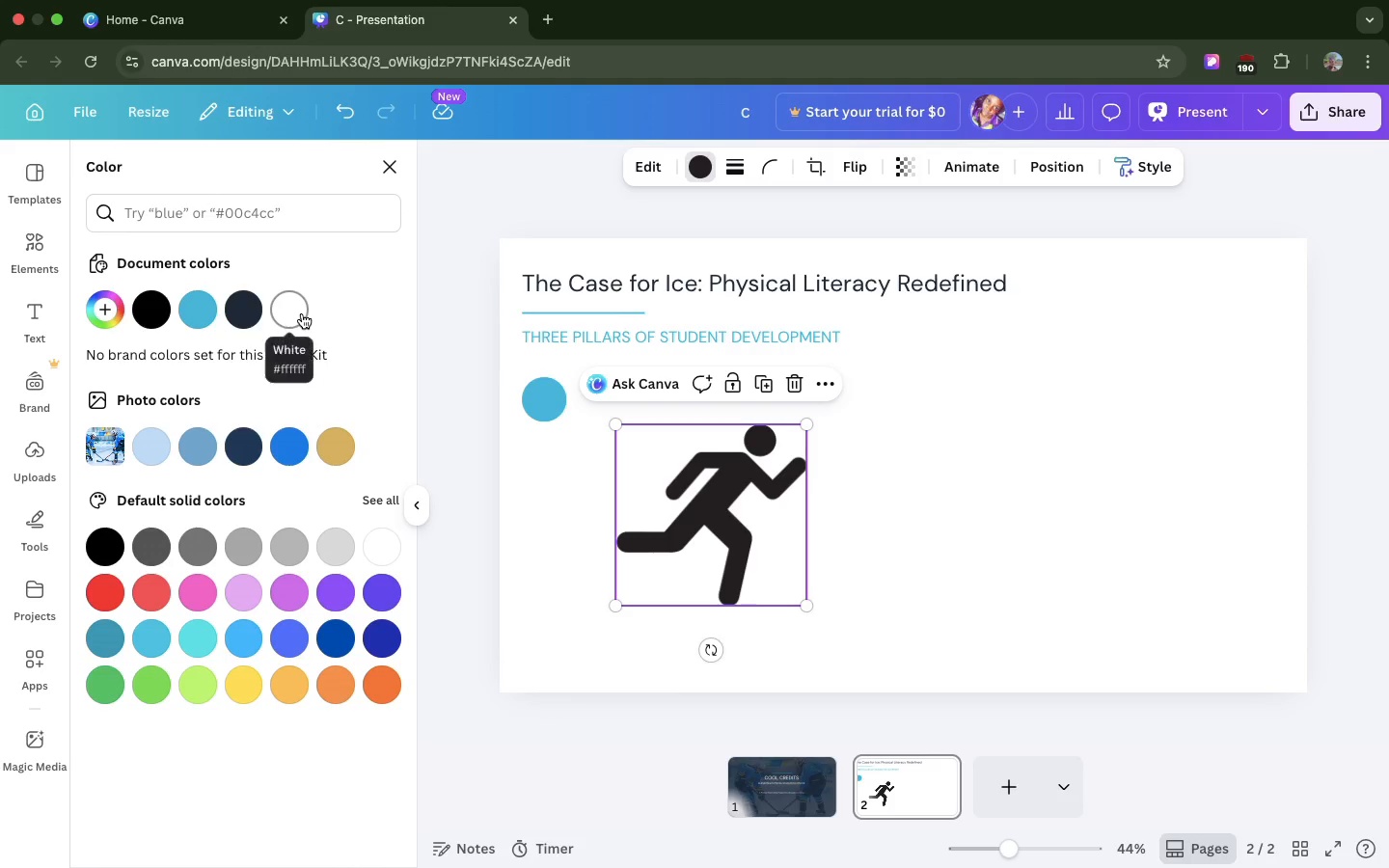 
left_click([302, 313])
 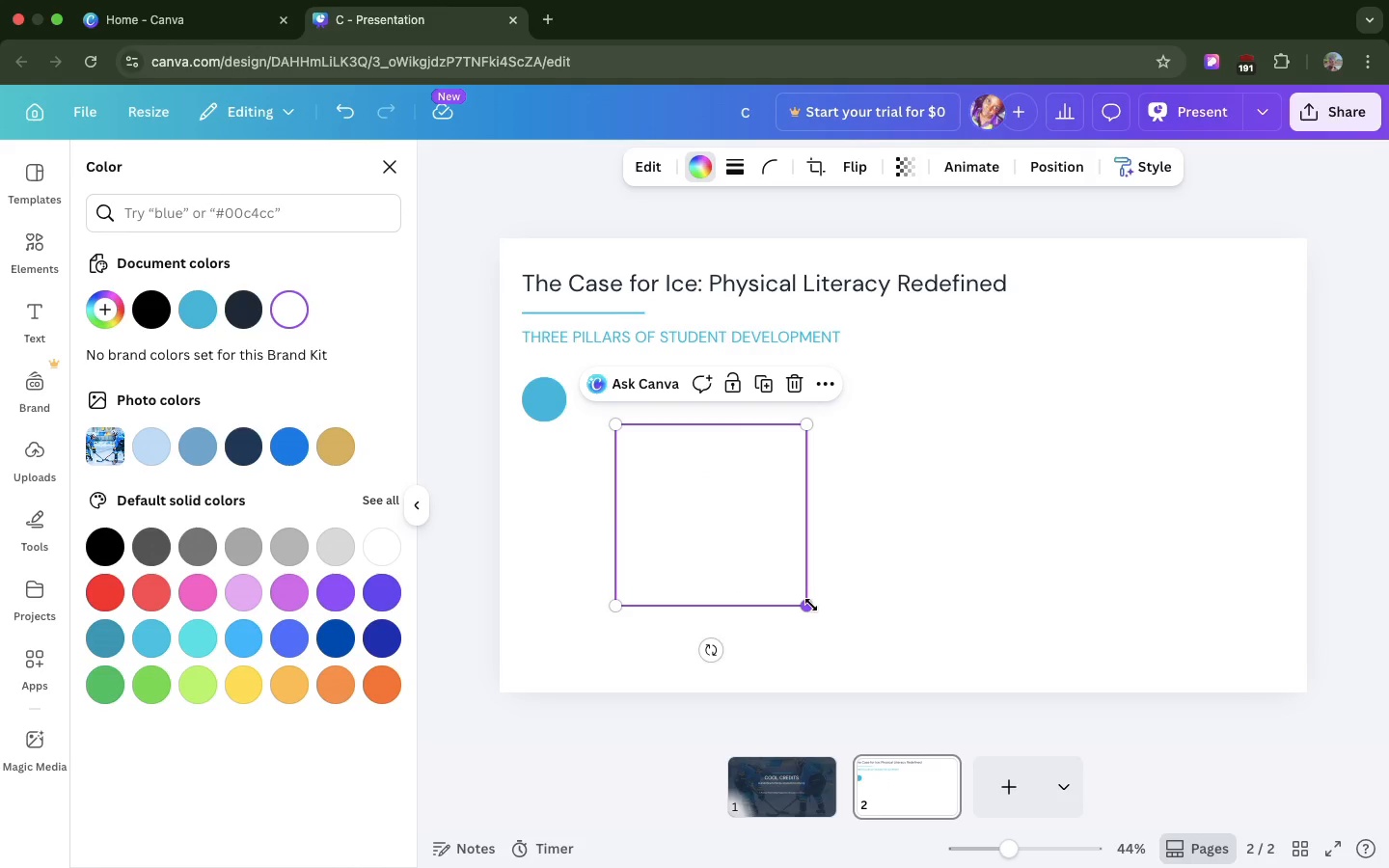 
left_click_drag(start_coordinate=[810, 605], to_coordinate=[669, 445])
 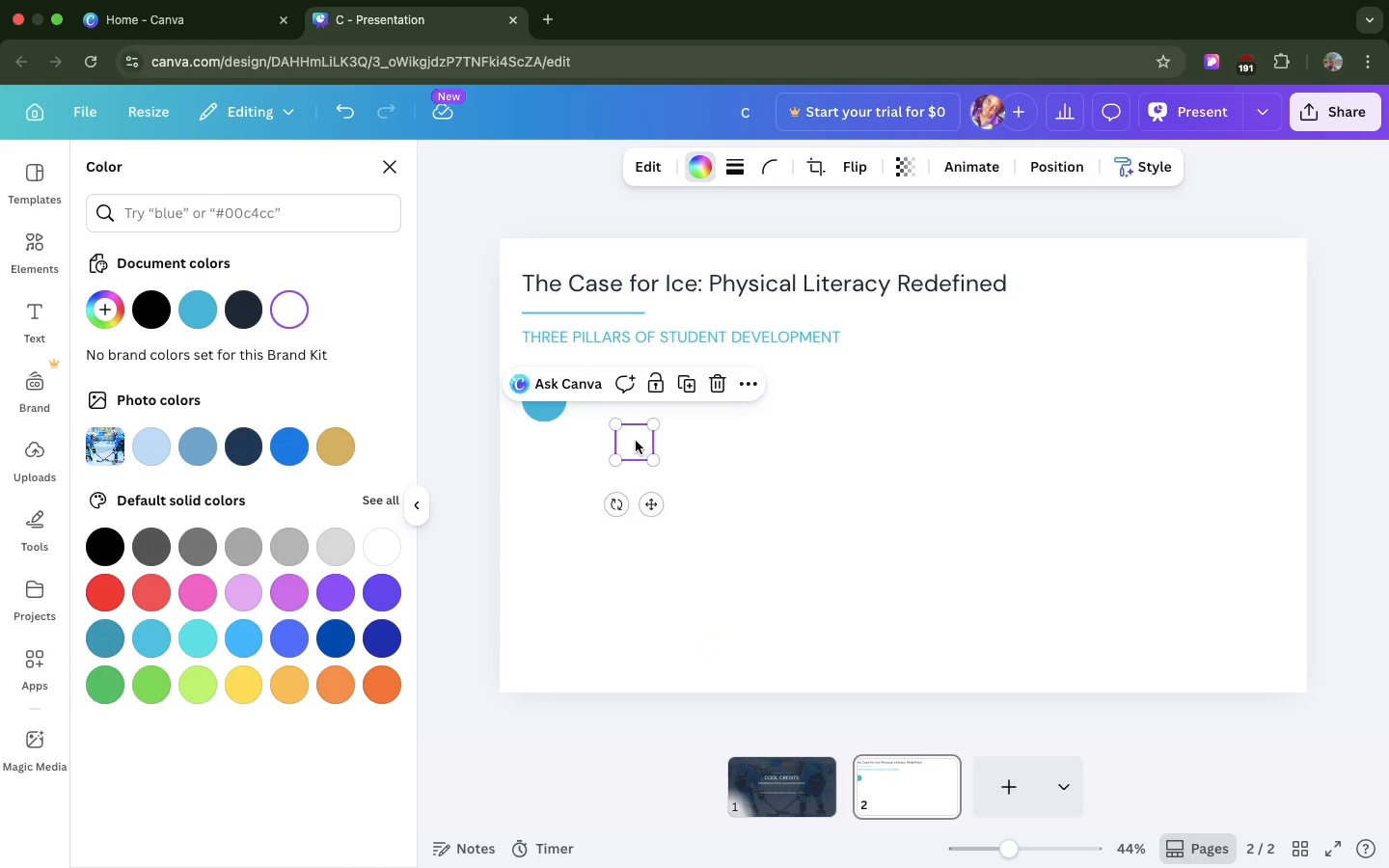 
left_click_drag(start_coordinate=[639, 441], to_coordinate=[551, 400])
 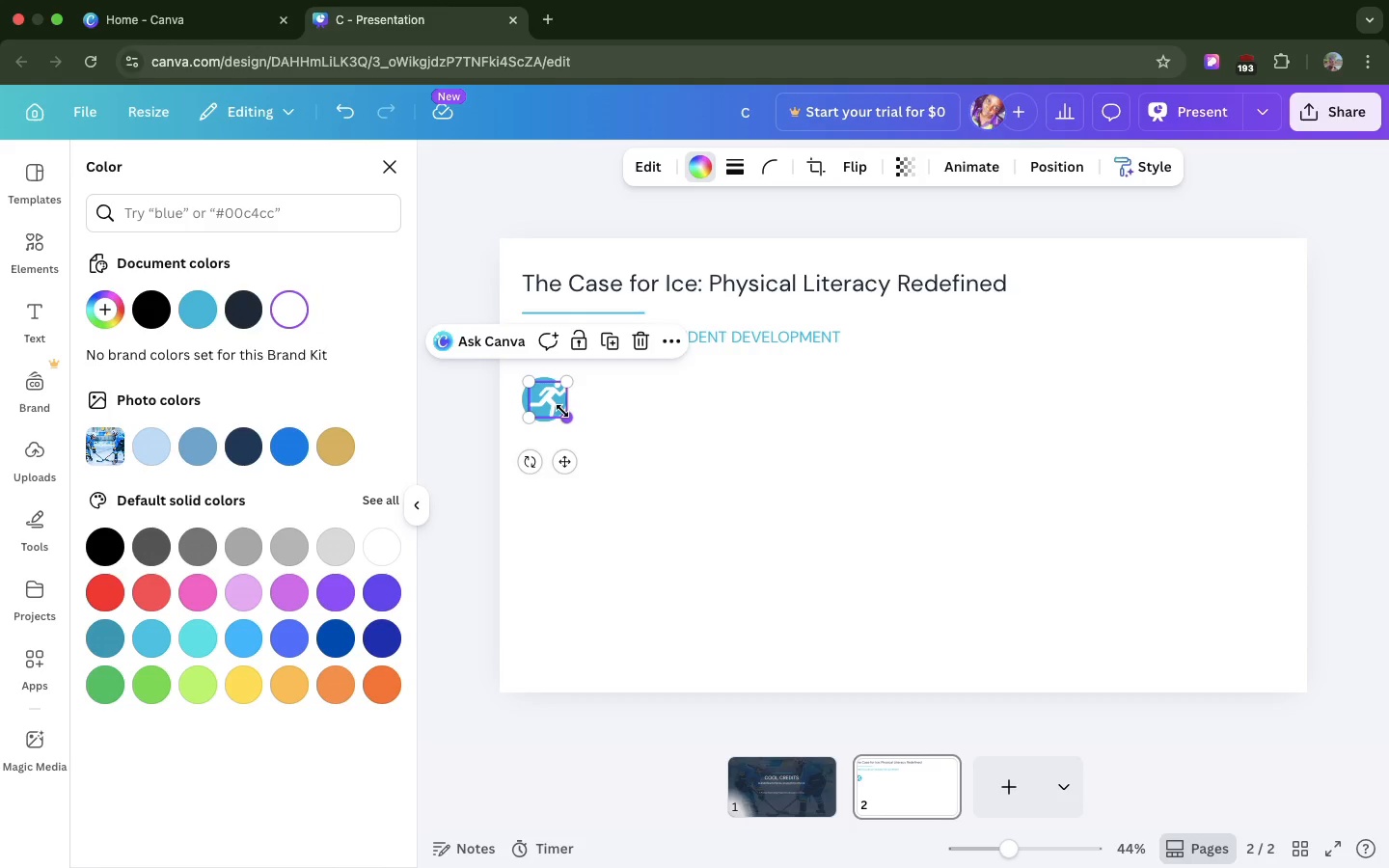 
left_click_drag(start_coordinate=[562, 411], to_coordinate=[553, 404])
 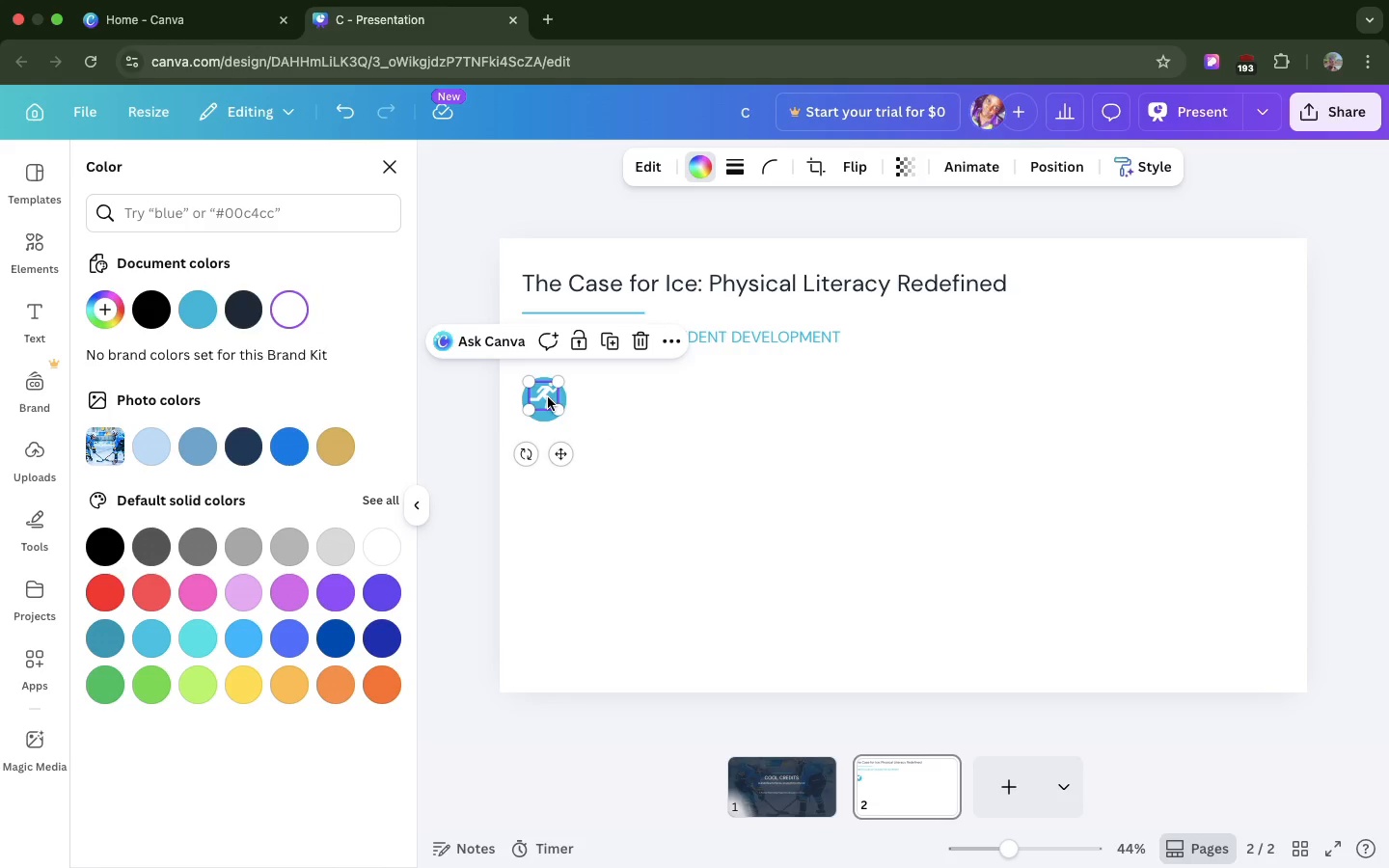 
left_click_drag(start_coordinate=[548, 397], to_coordinate=[546, 403])
 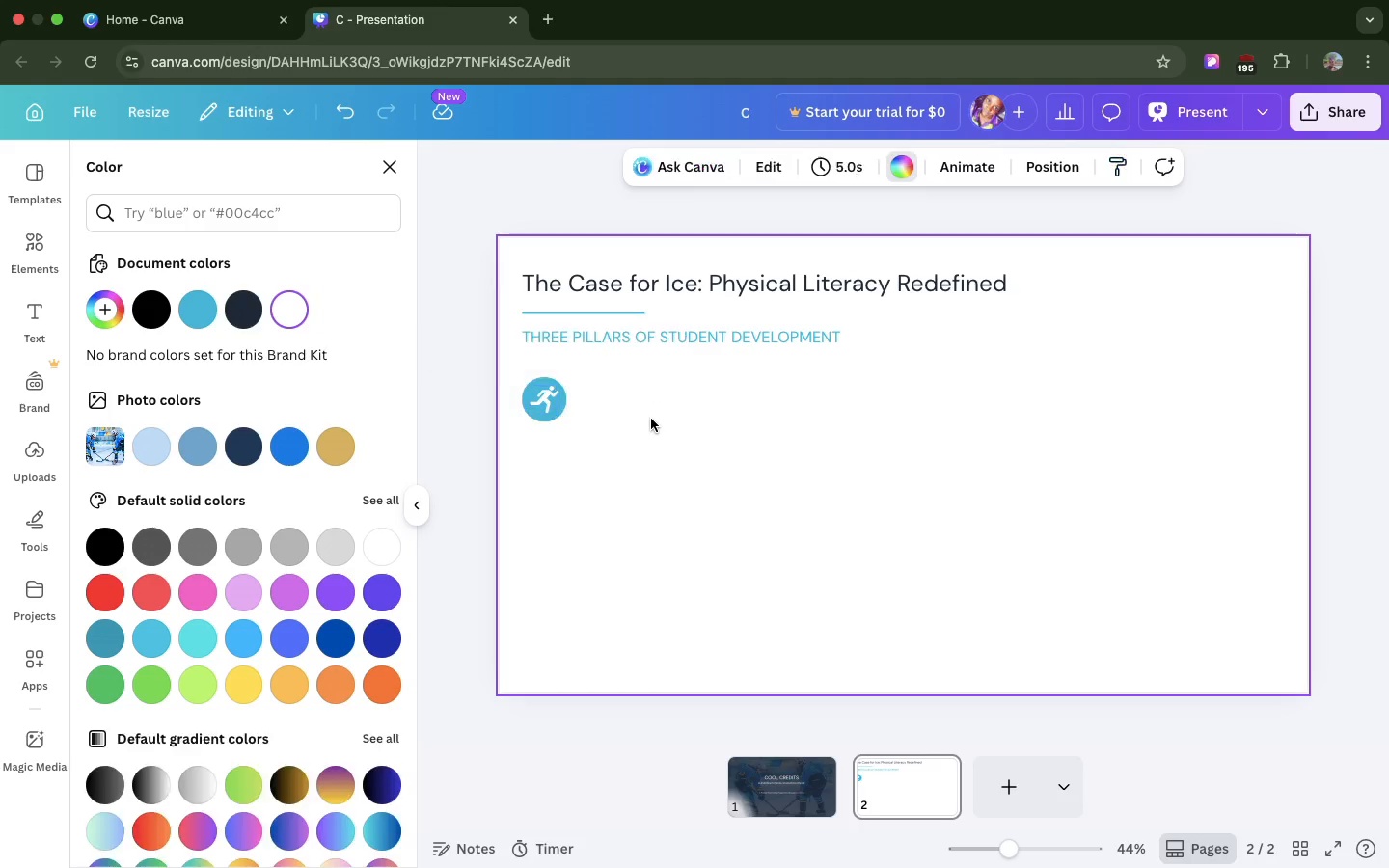 
left_click([651, 419])
 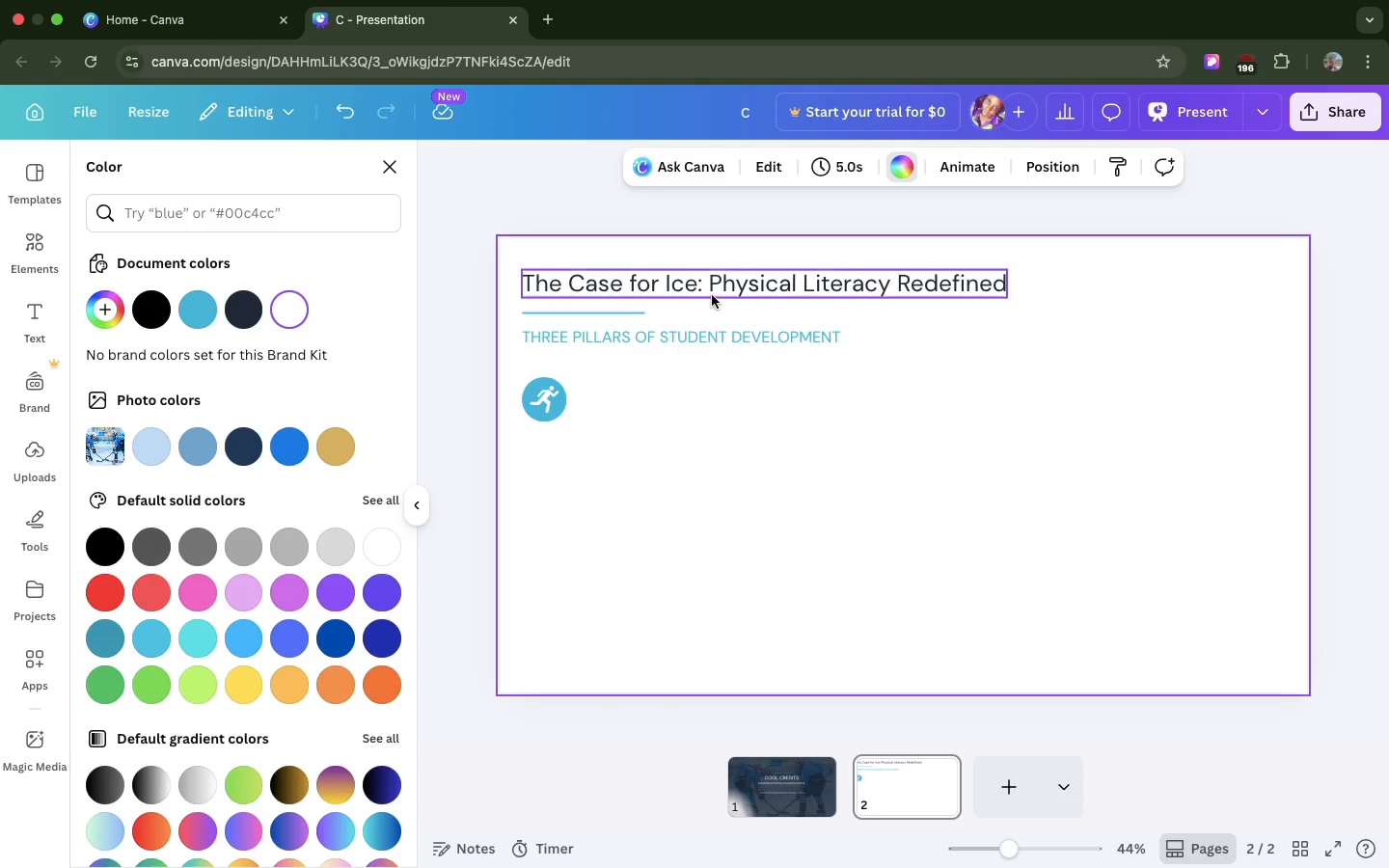 
left_click([719, 285])
 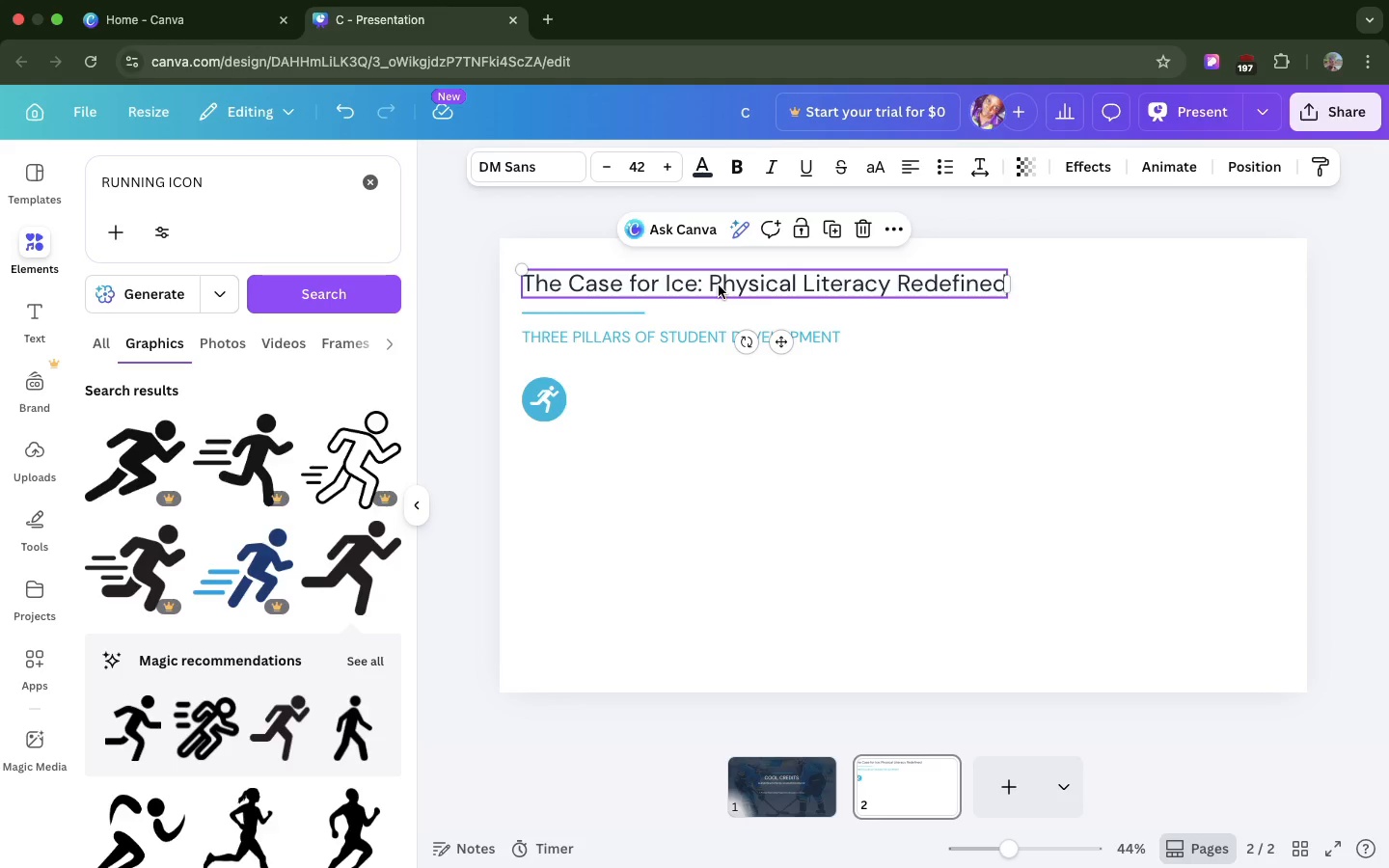 
key(Meta+D)
 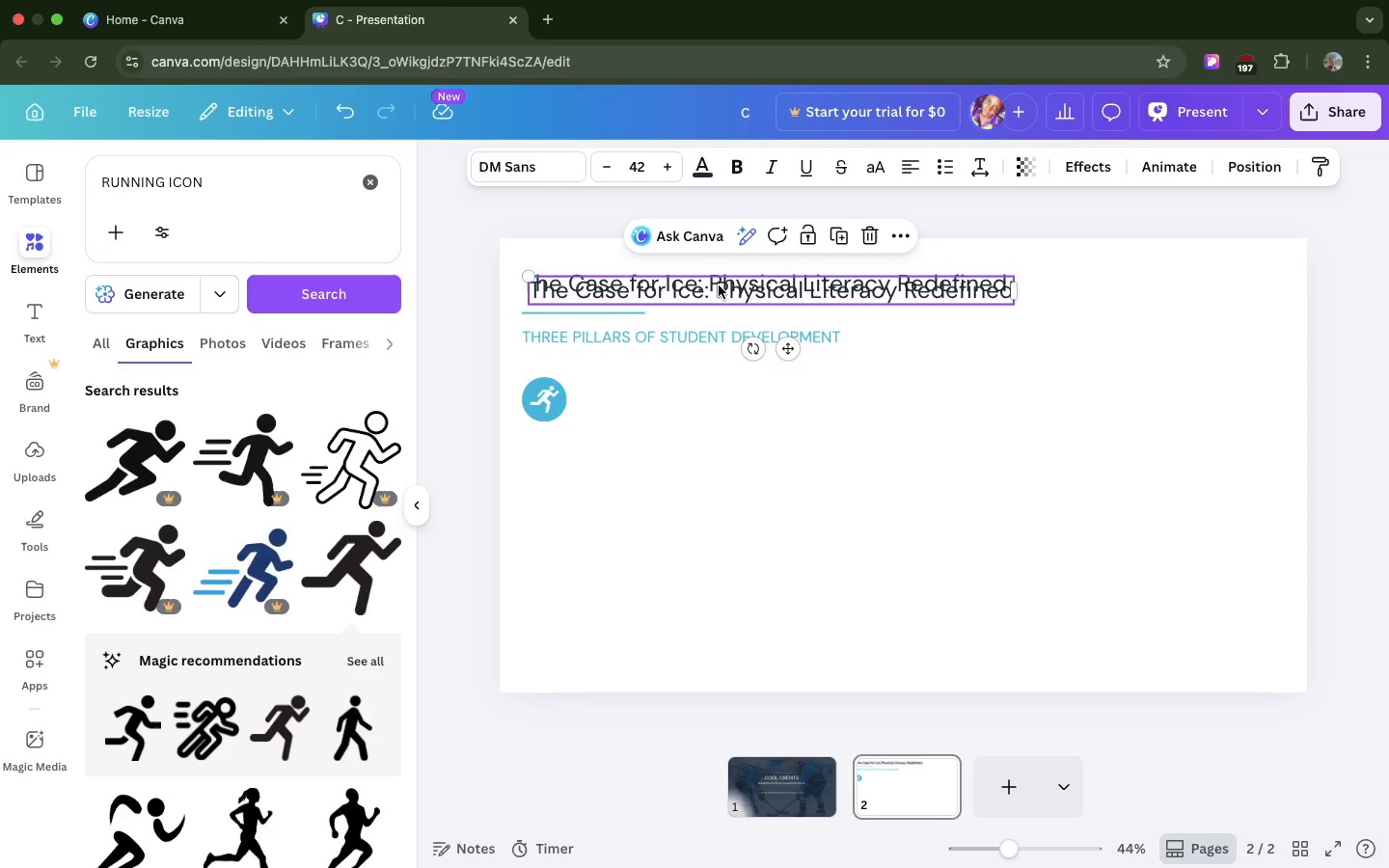 
left_click_drag(start_coordinate=[719, 285], to_coordinate=[776, 384])
 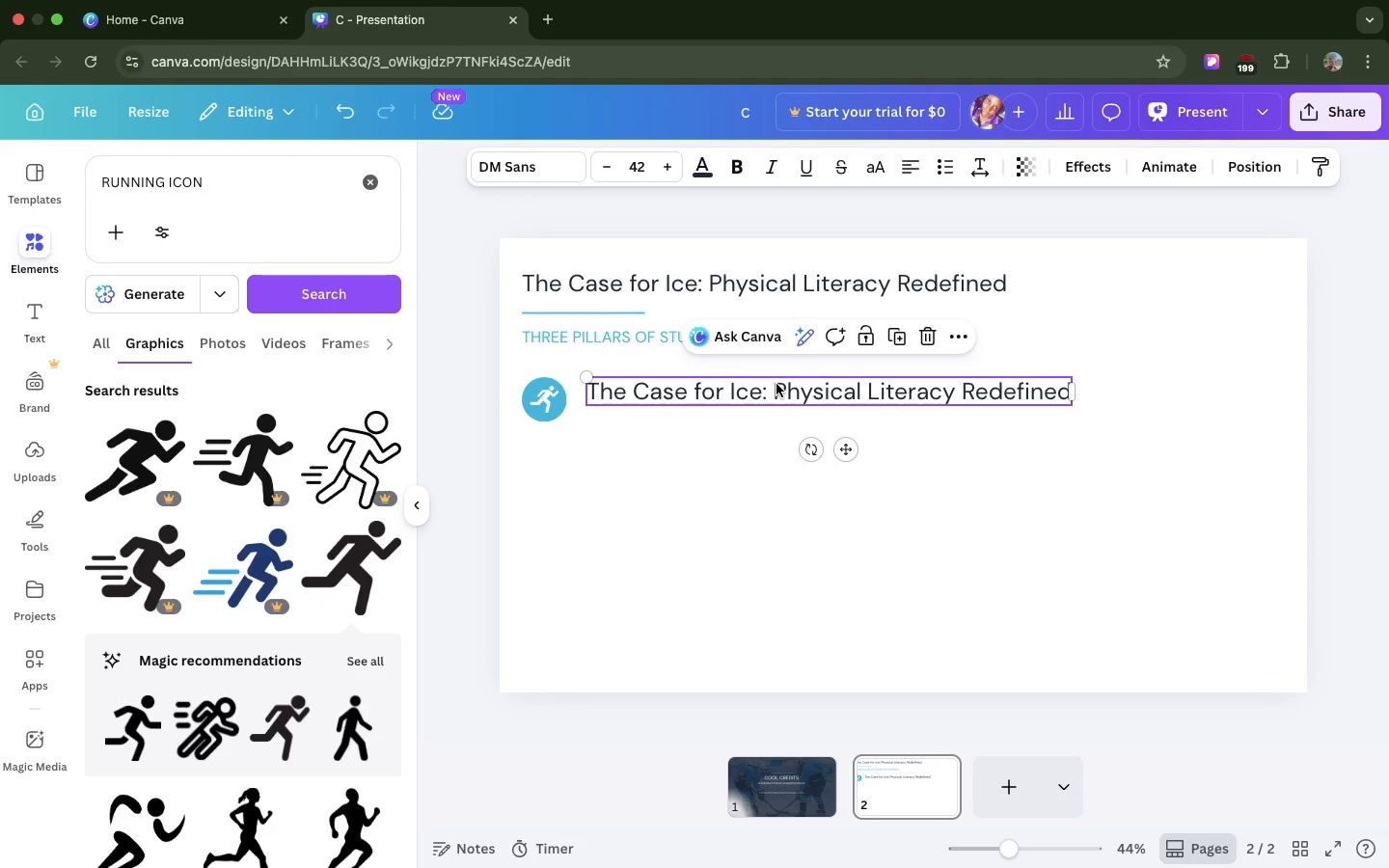 
wait(9.16)
 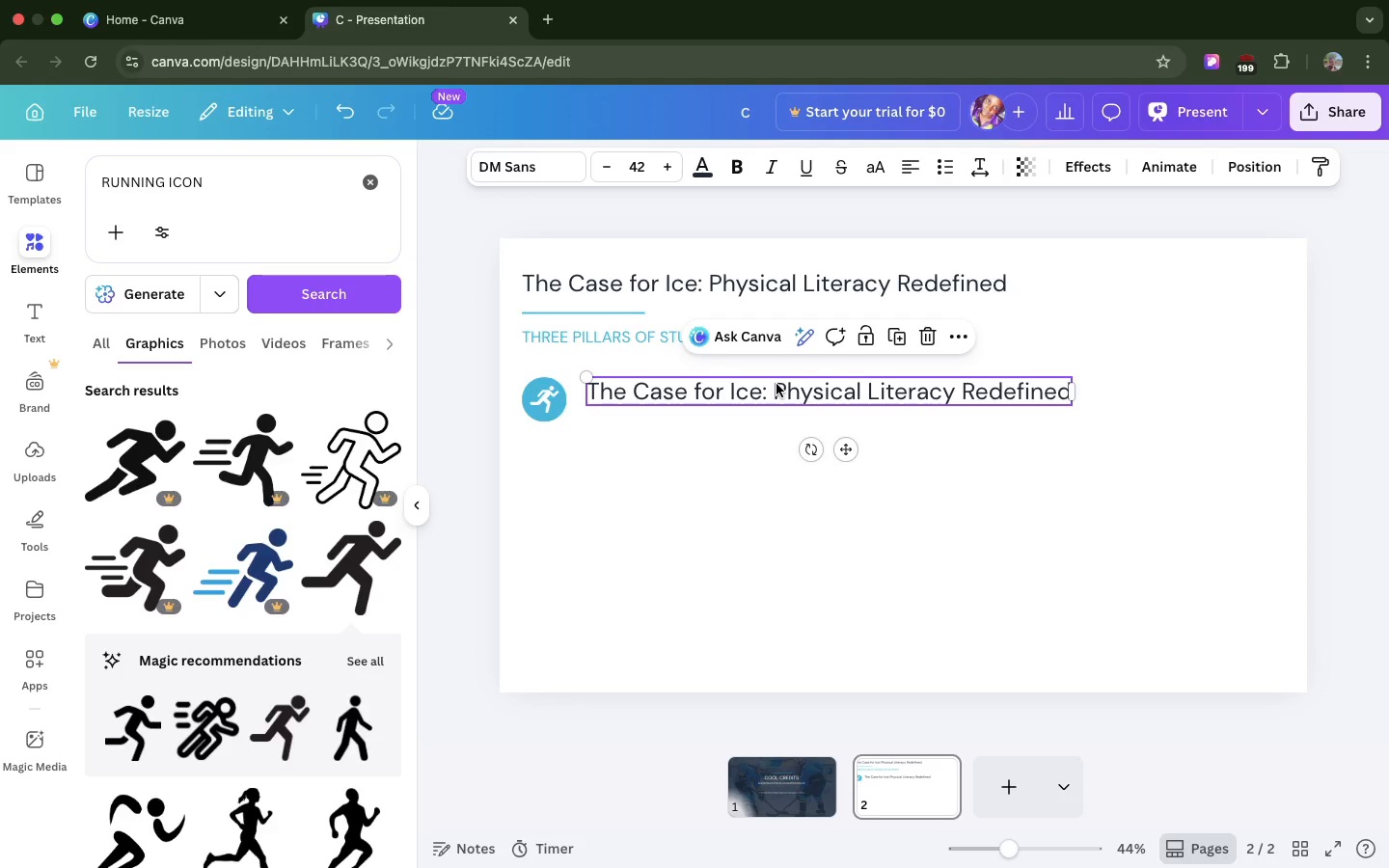 
key(Meta+V)
 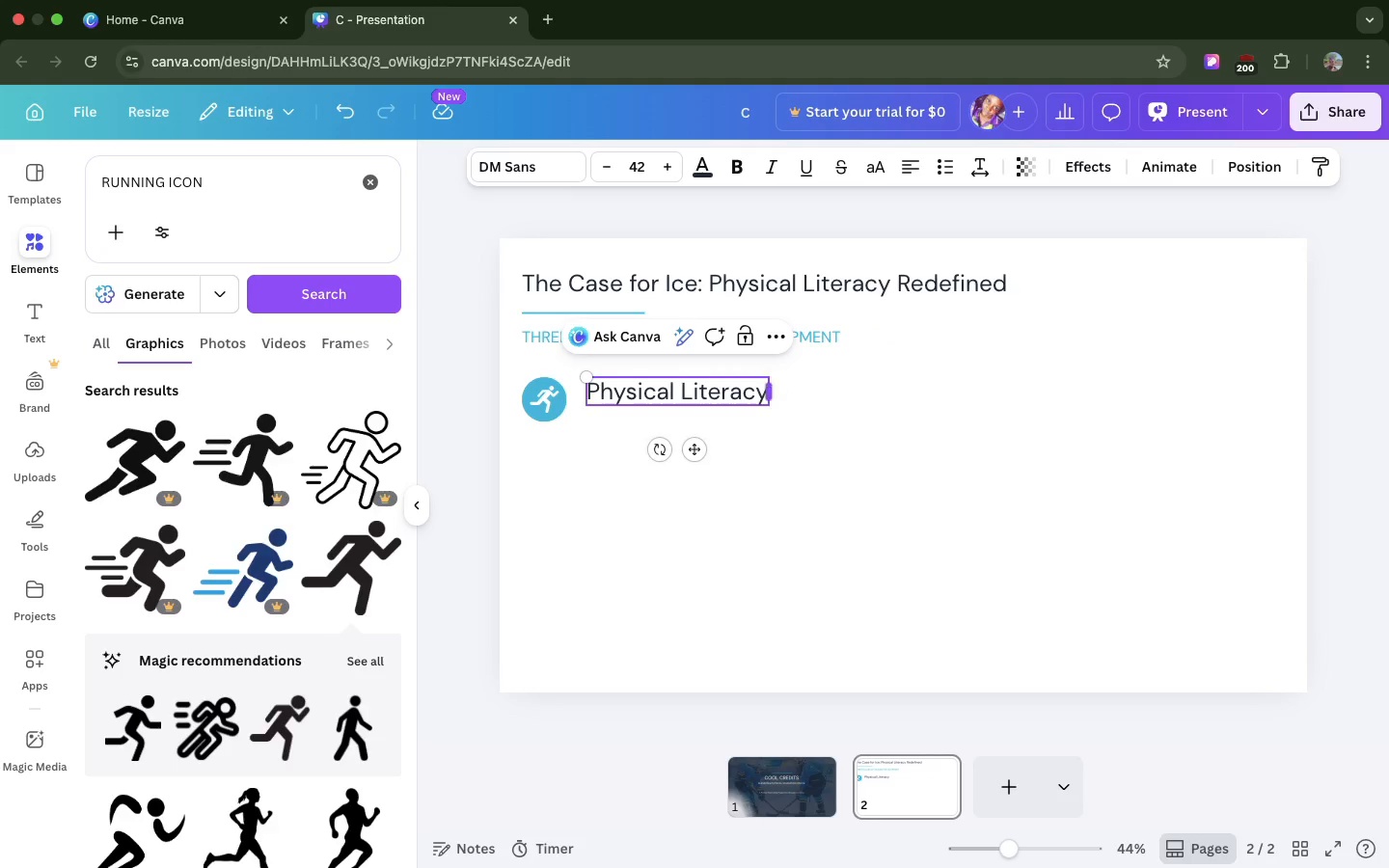 
key(Backspace)
 